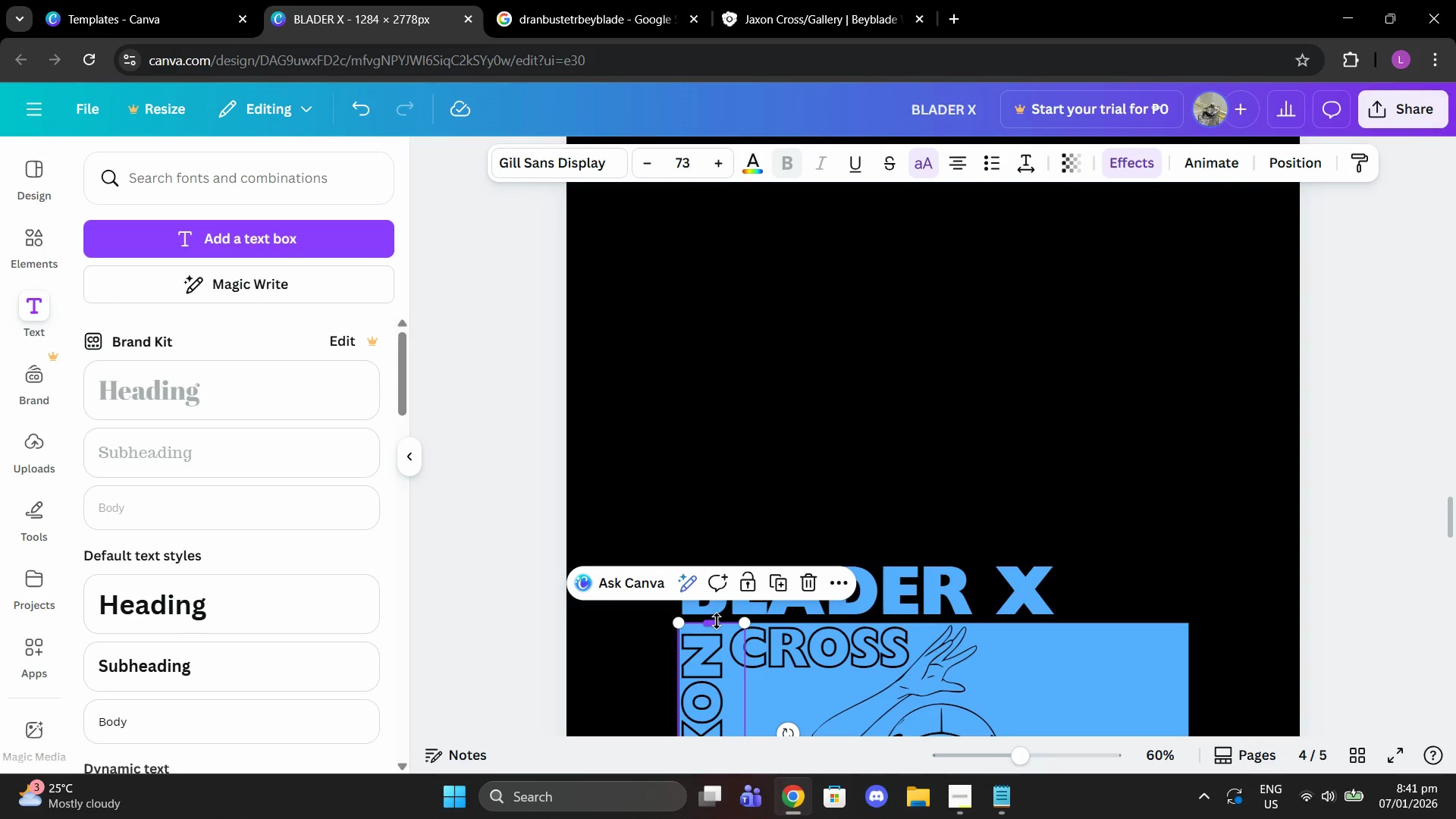 
left_click_drag(start_coordinate=[717, 621], to_coordinate=[717, 635])
 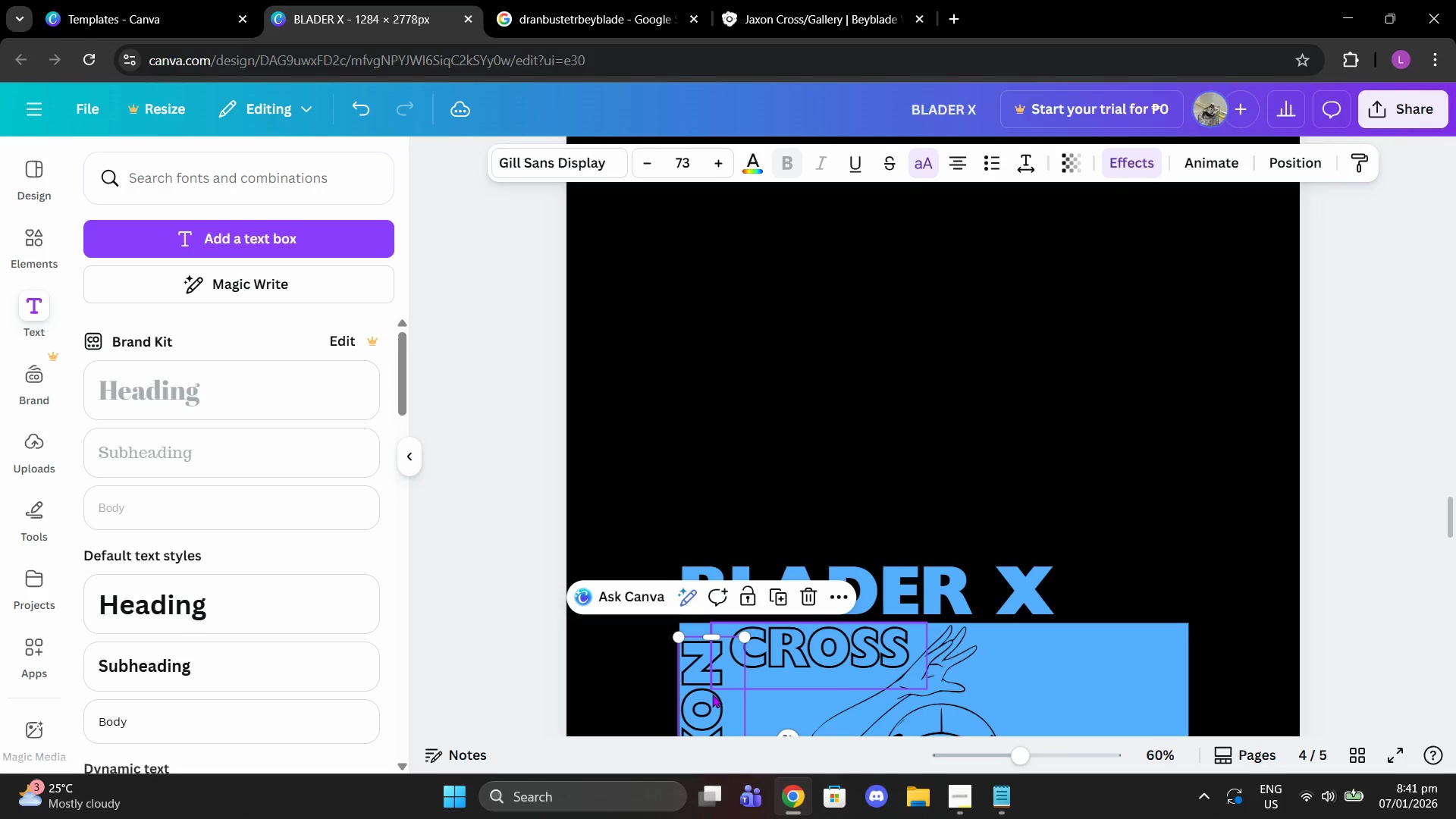 
left_click_drag(start_coordinate=[712, 694], to_coordinate=[715, 685])
 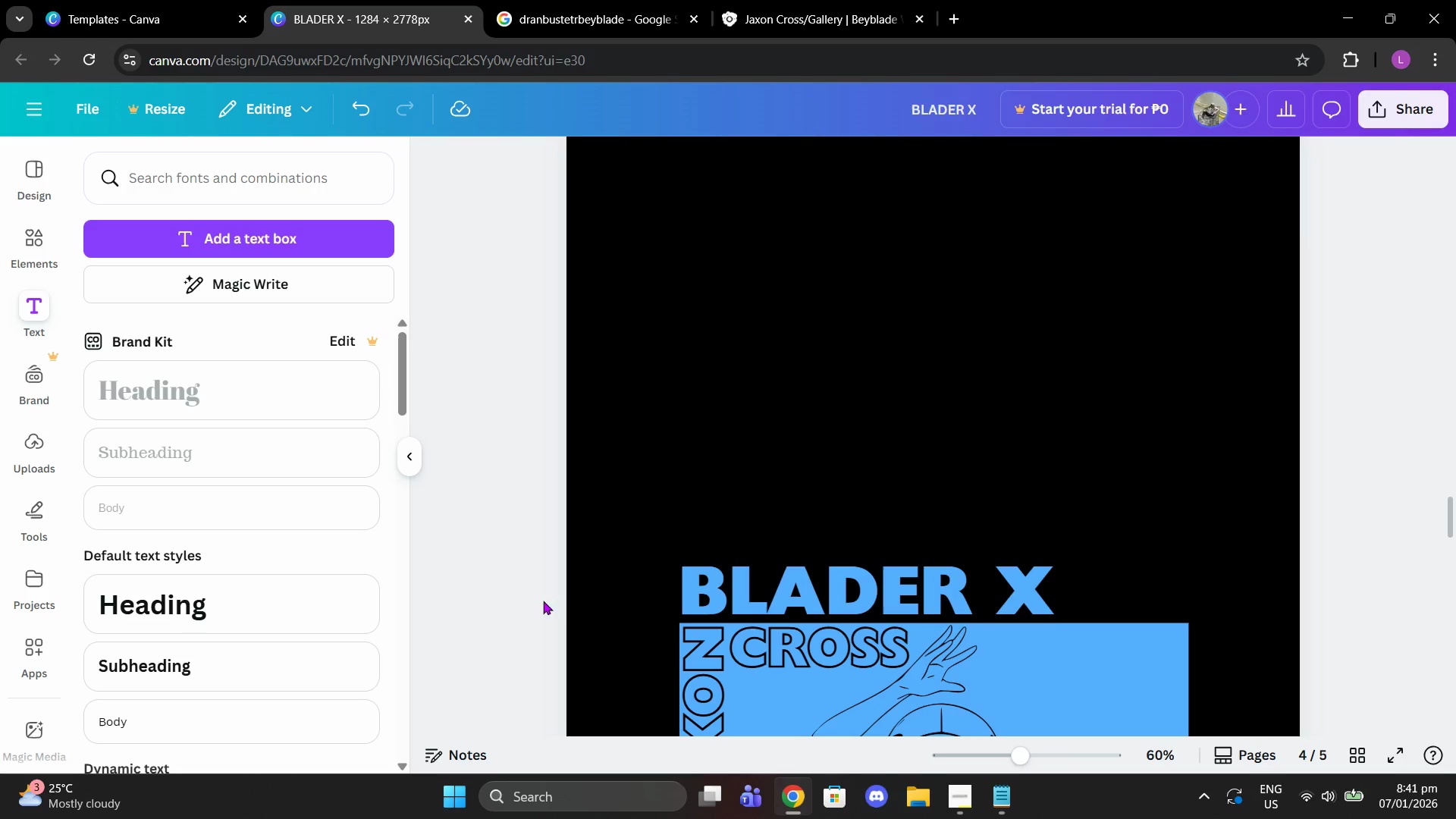 
scroll: coordinate [836, 626], scroll_direction: down, amount: 1.0
 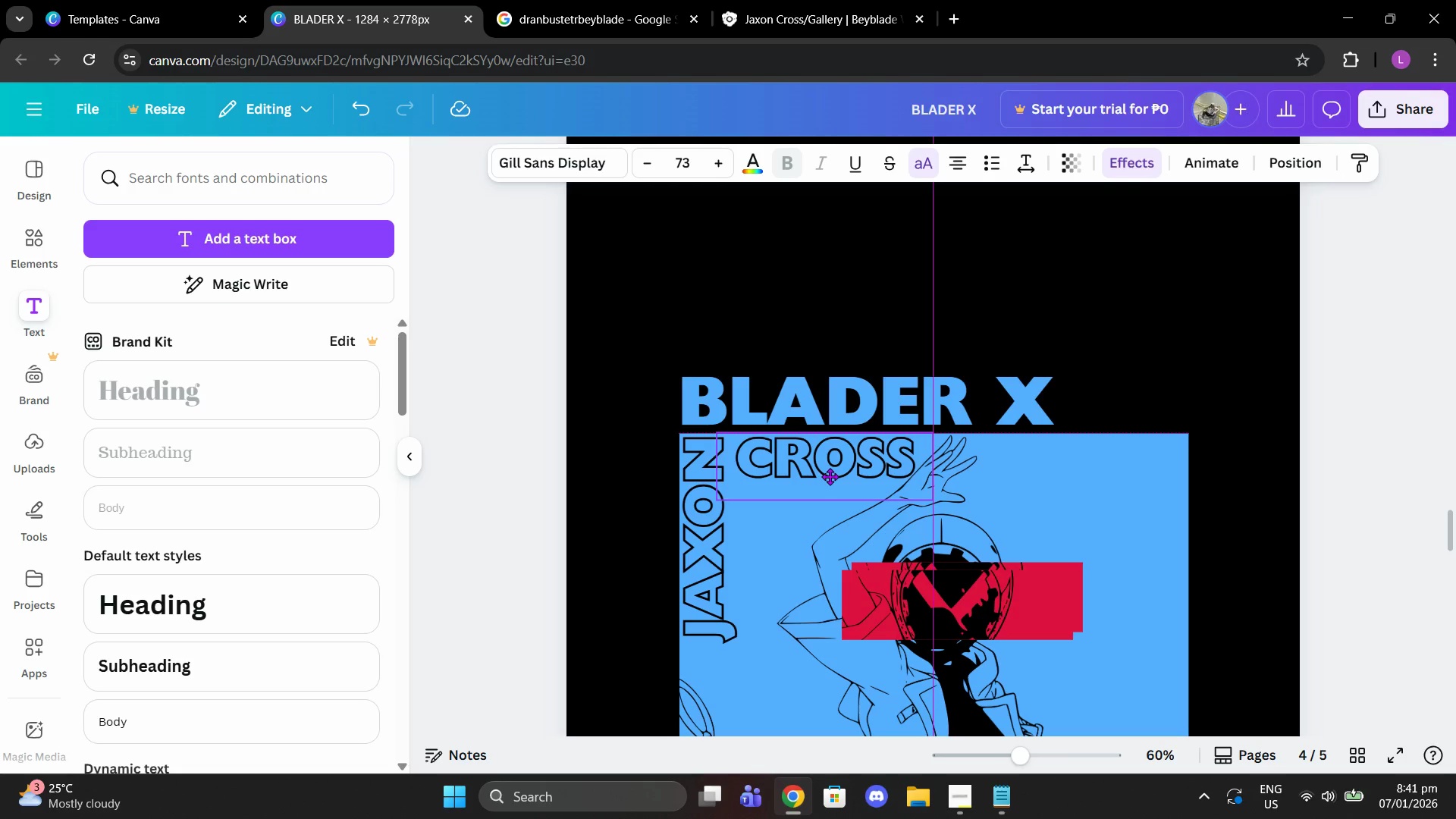 
left_click([826, 476])
 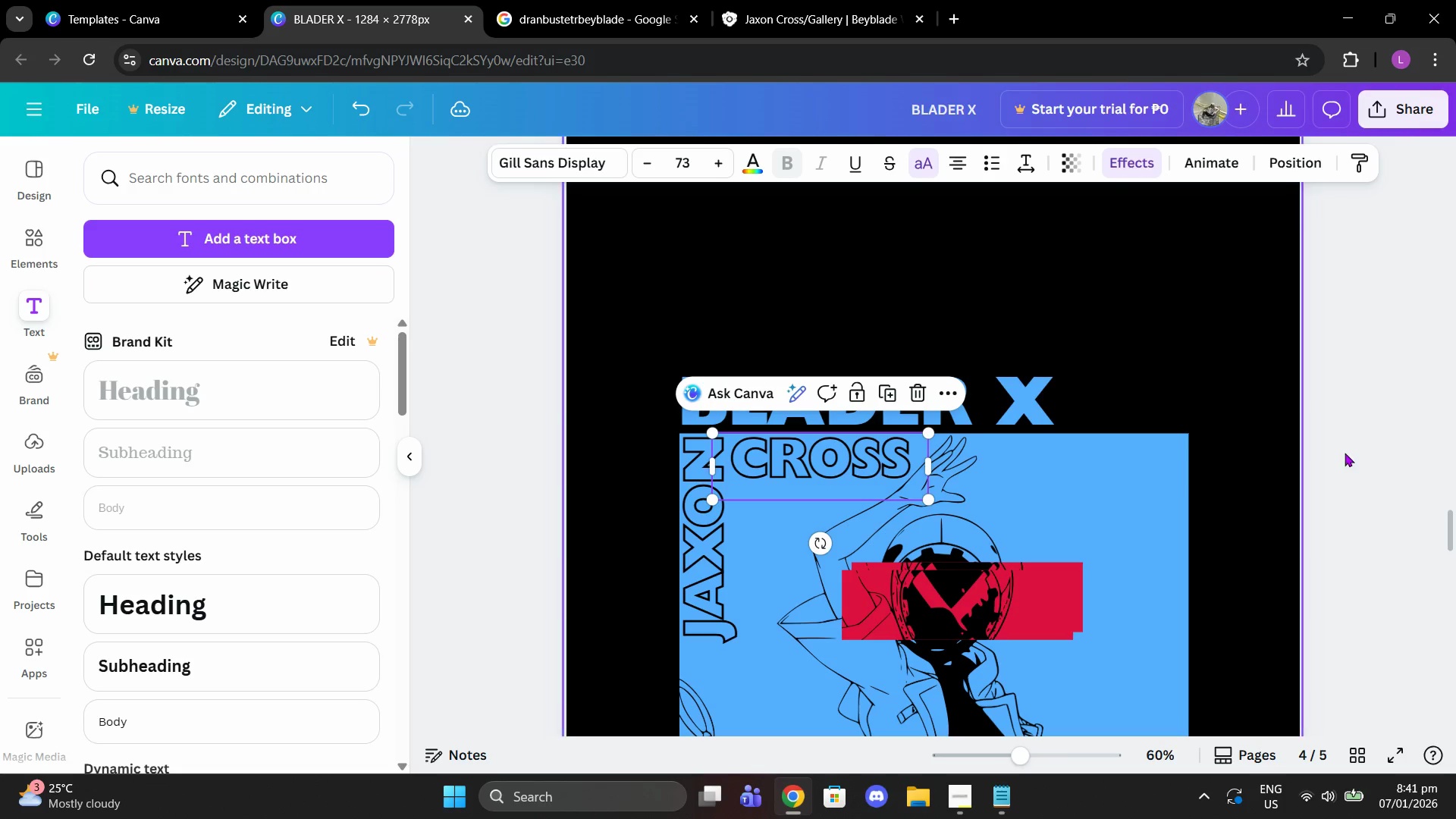 
left_click([1389, 452])
 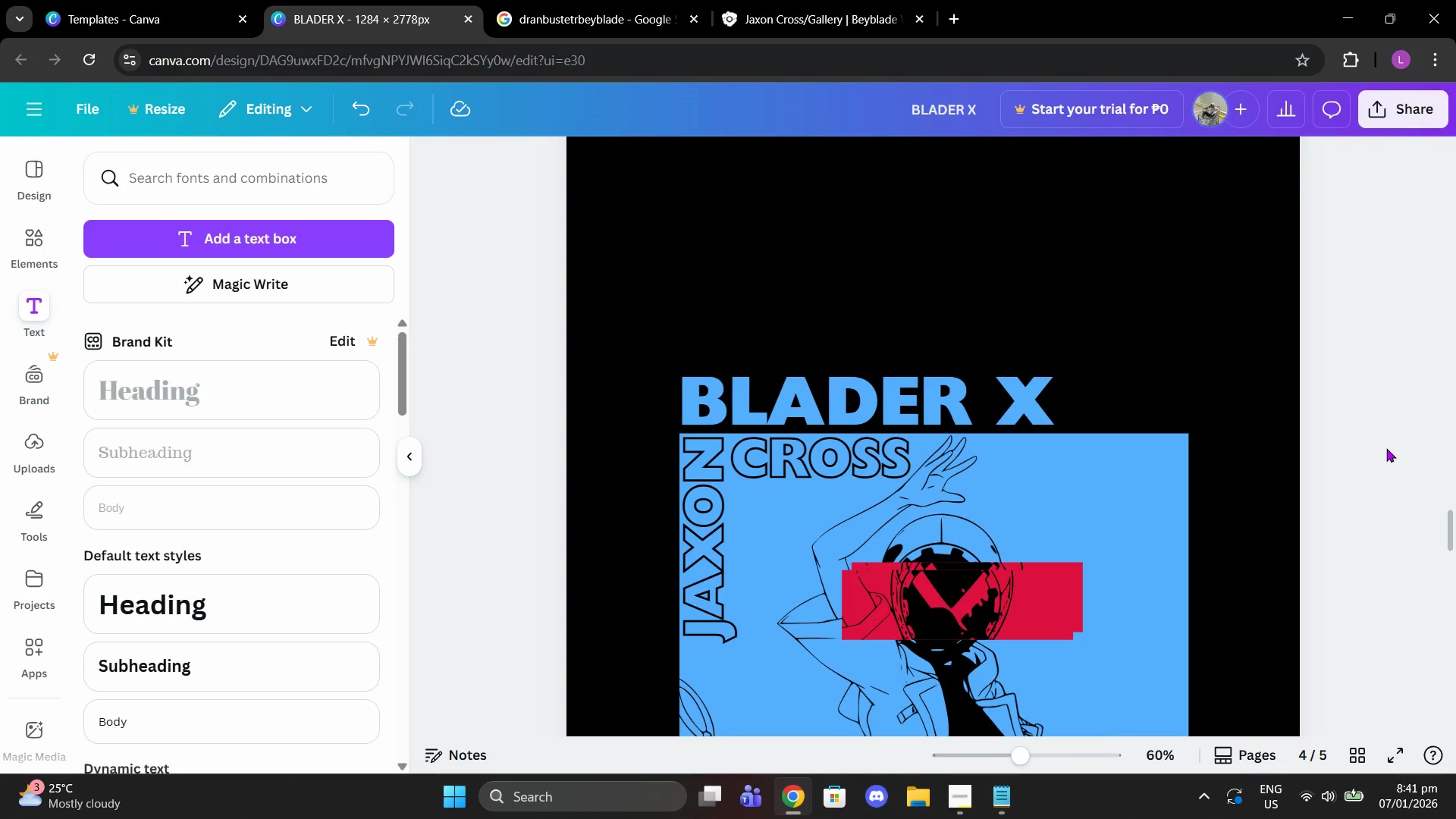 
scroll: coordinate [1386, 448], scroll_direction: down, amount: 2.0
 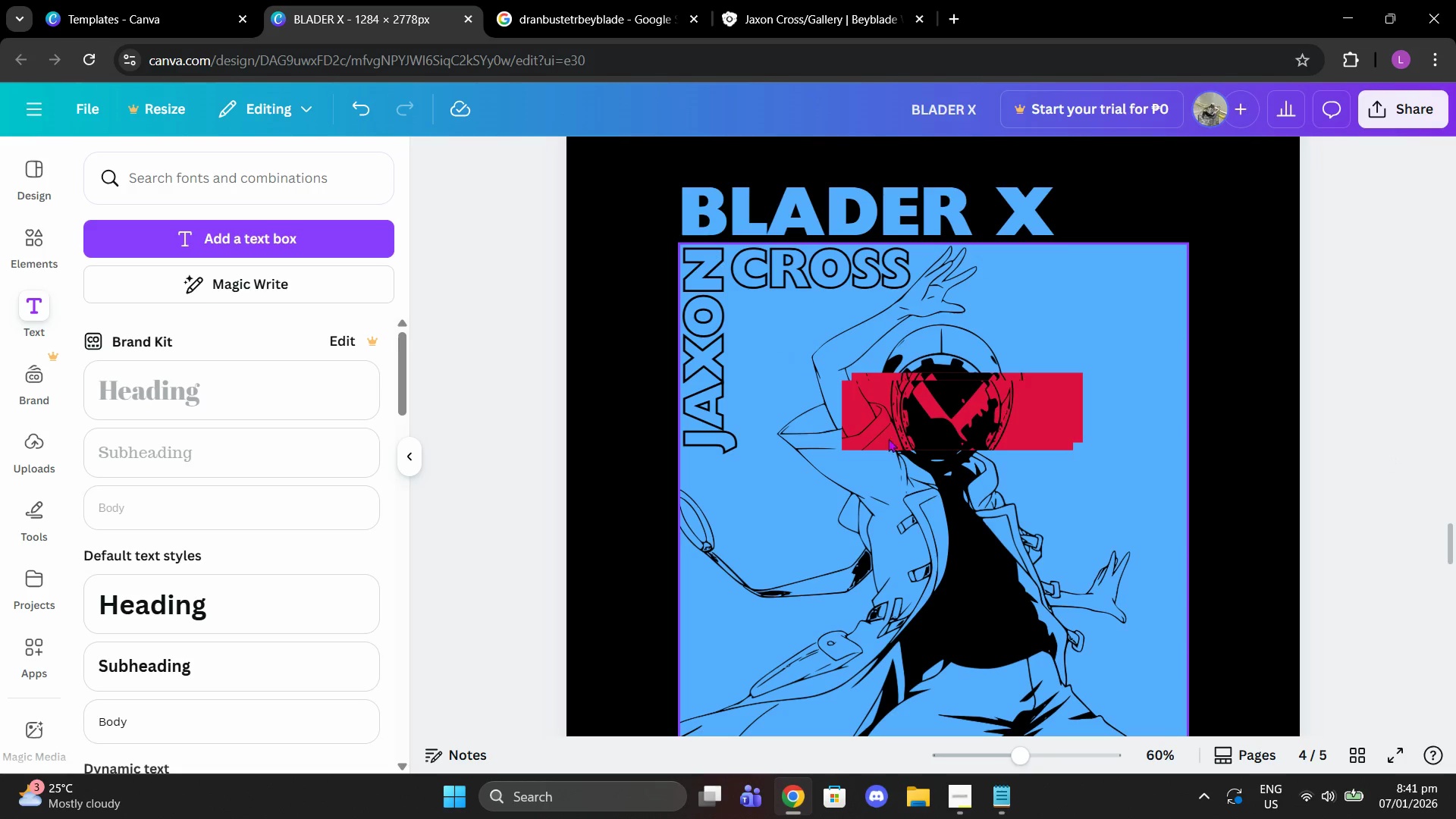 
left_click([833, 281])
 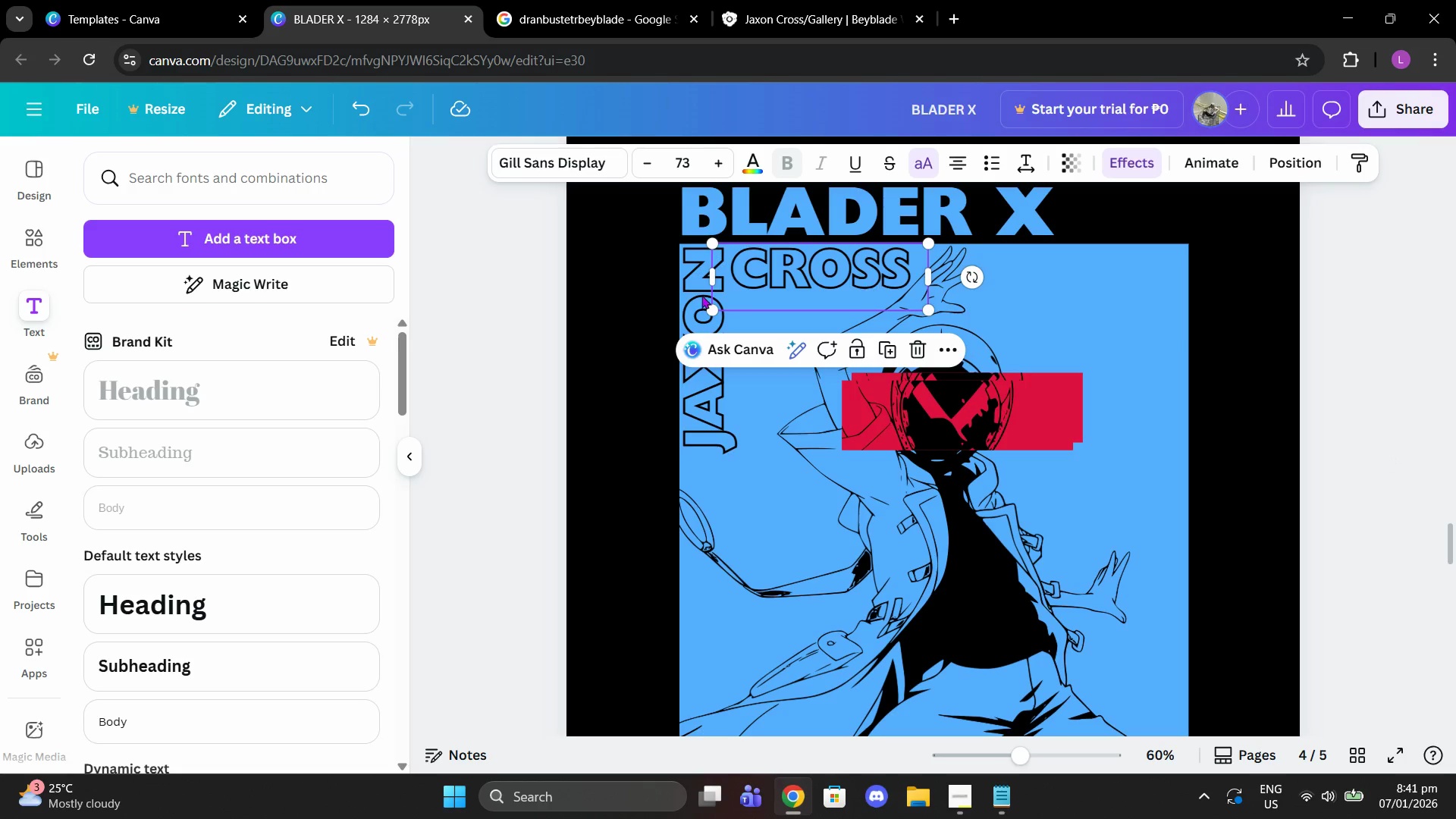 
left_click([695, 300])
 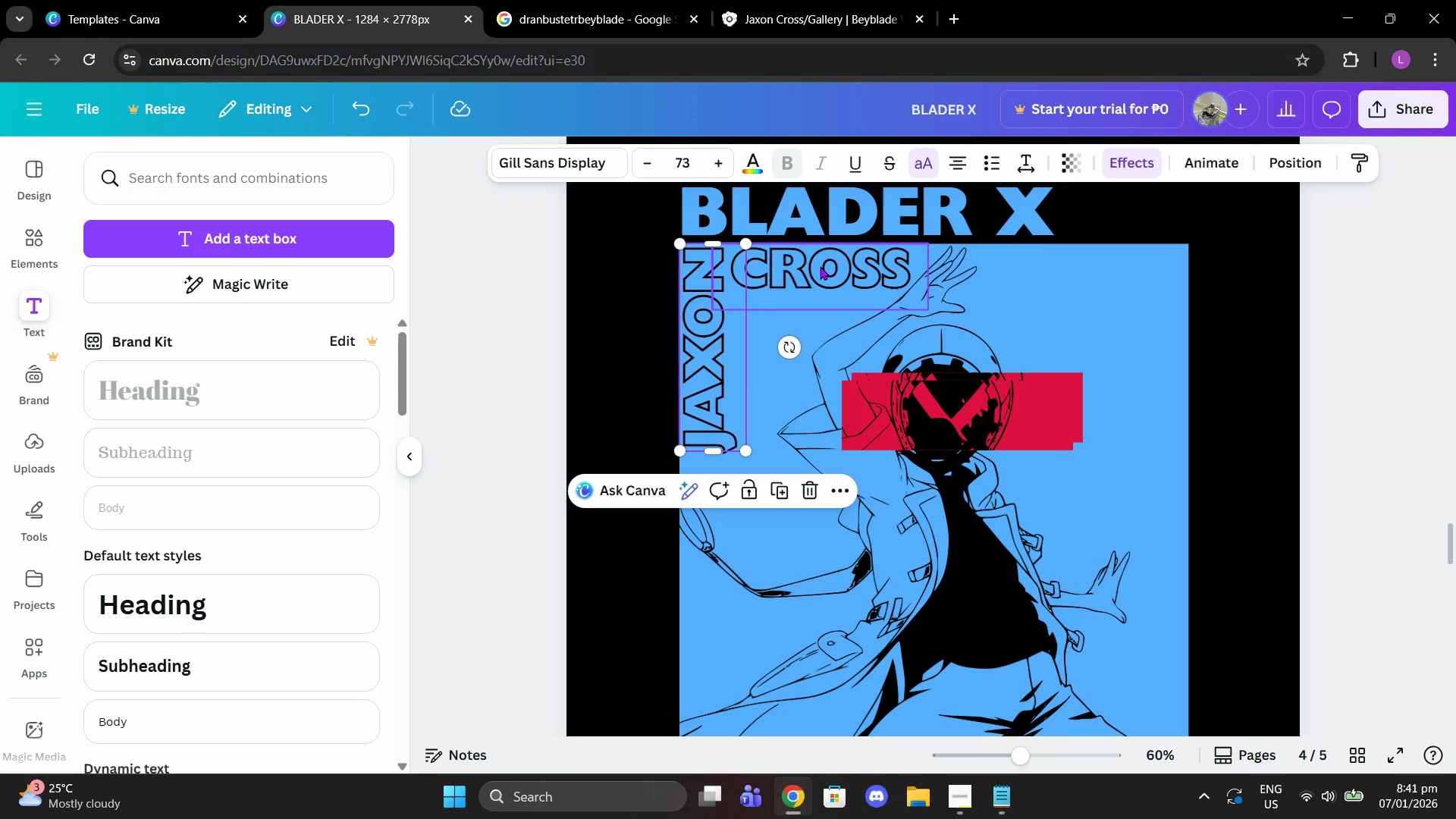 
left_click([822, 265])
 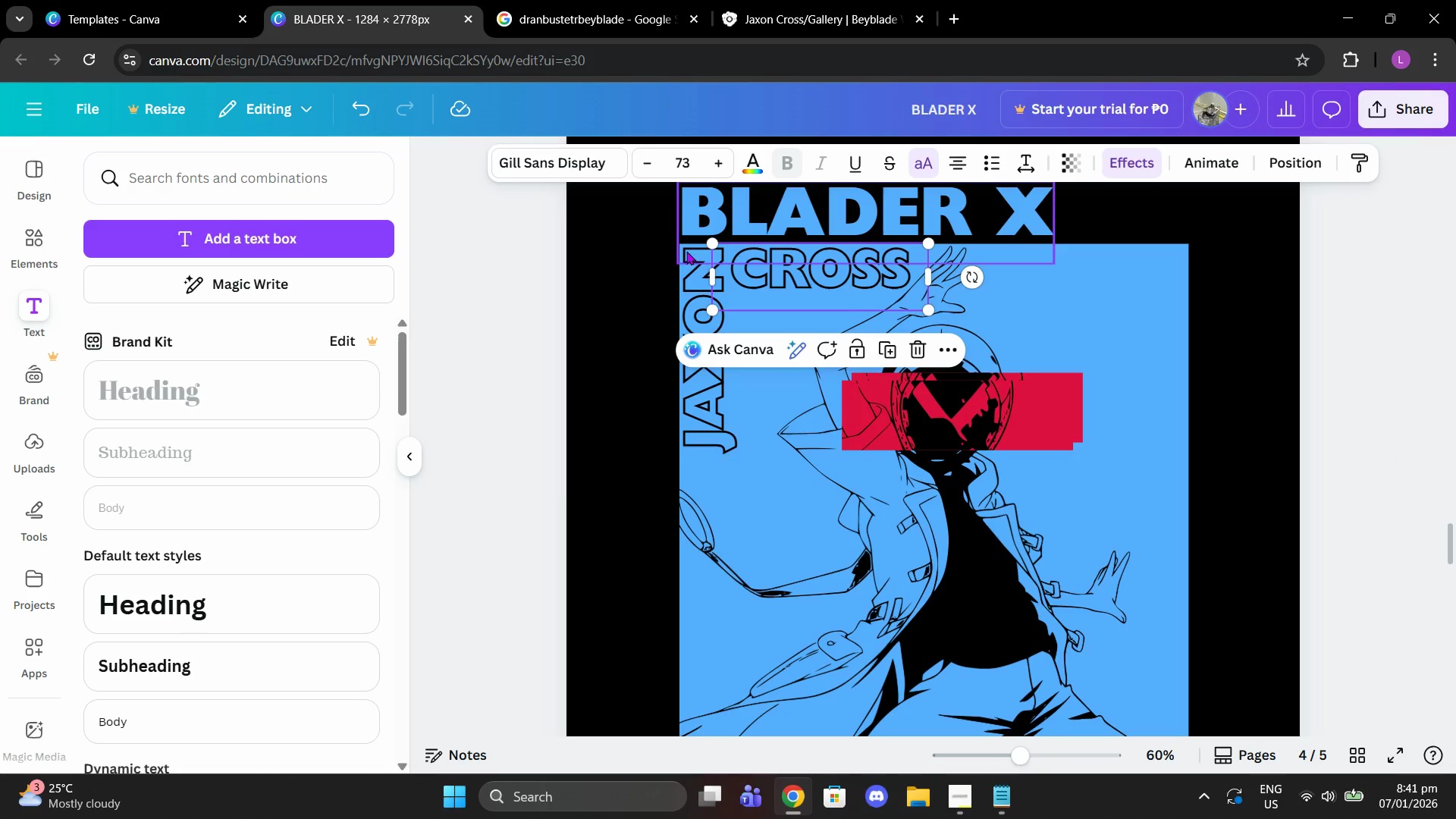 
left_click([692, 274])
 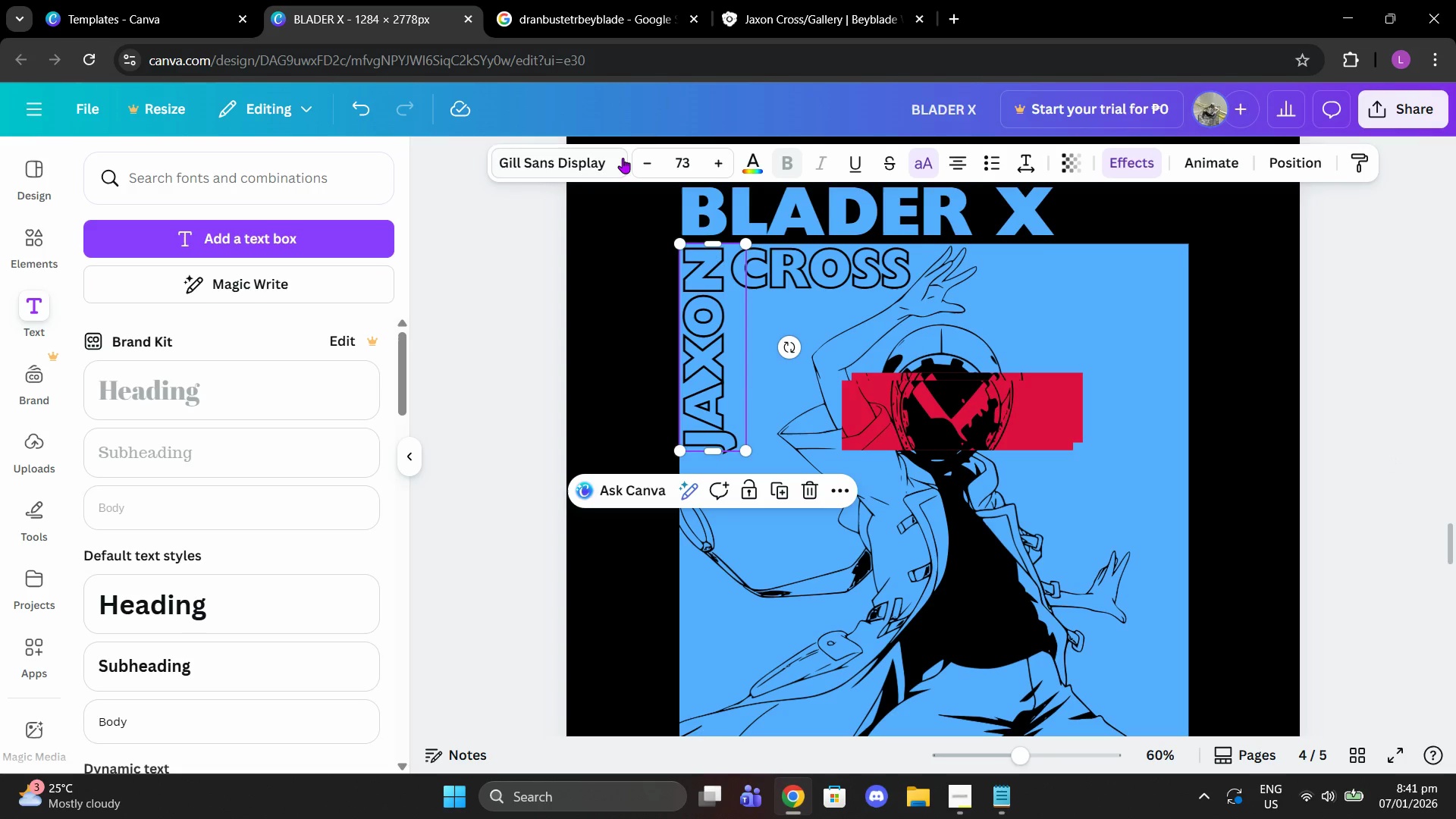 
left_click_drag(start_coordinate=[621, 155], to_coordinate=[642, 198])
 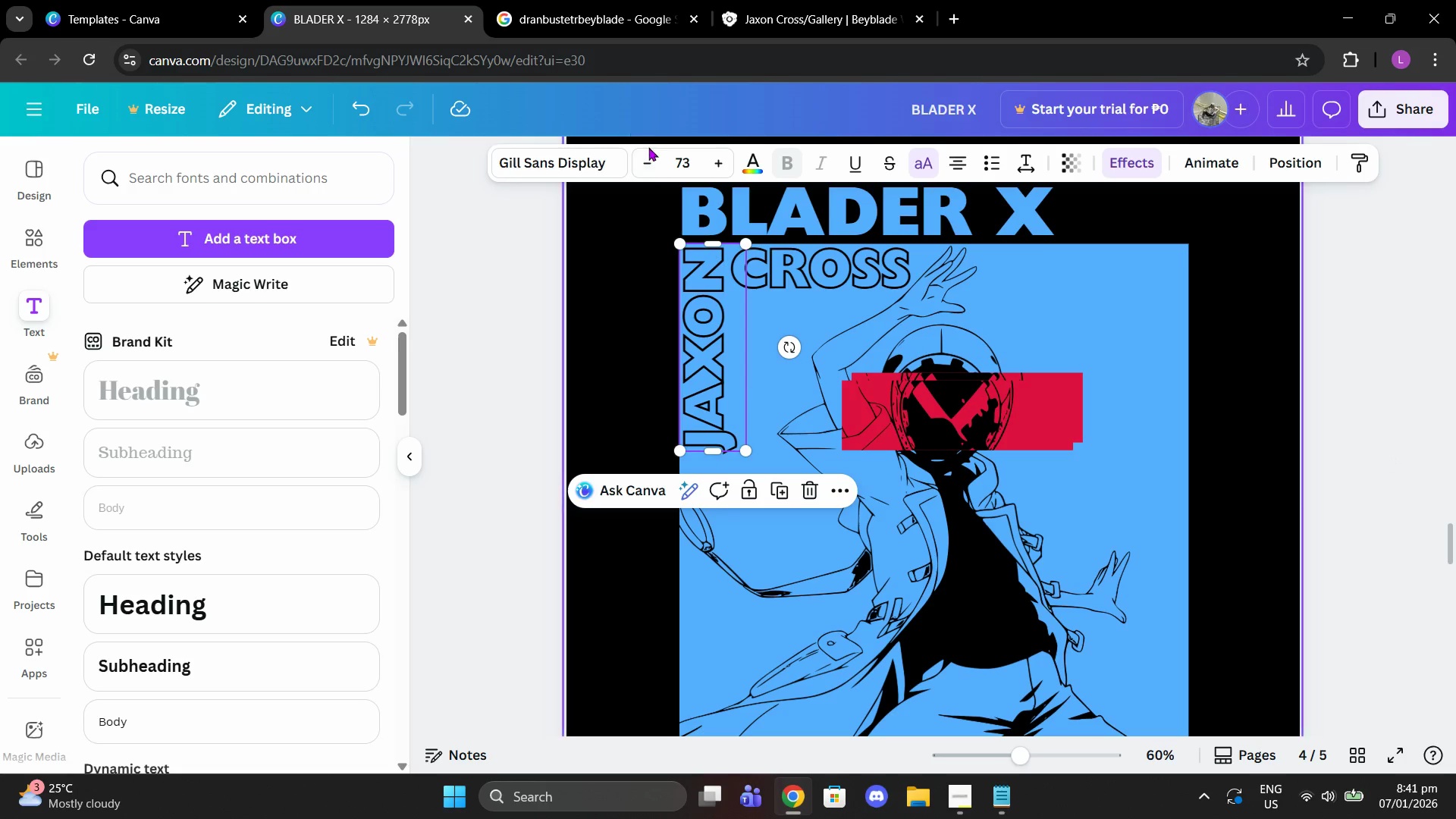 
double_click([652, 151])
 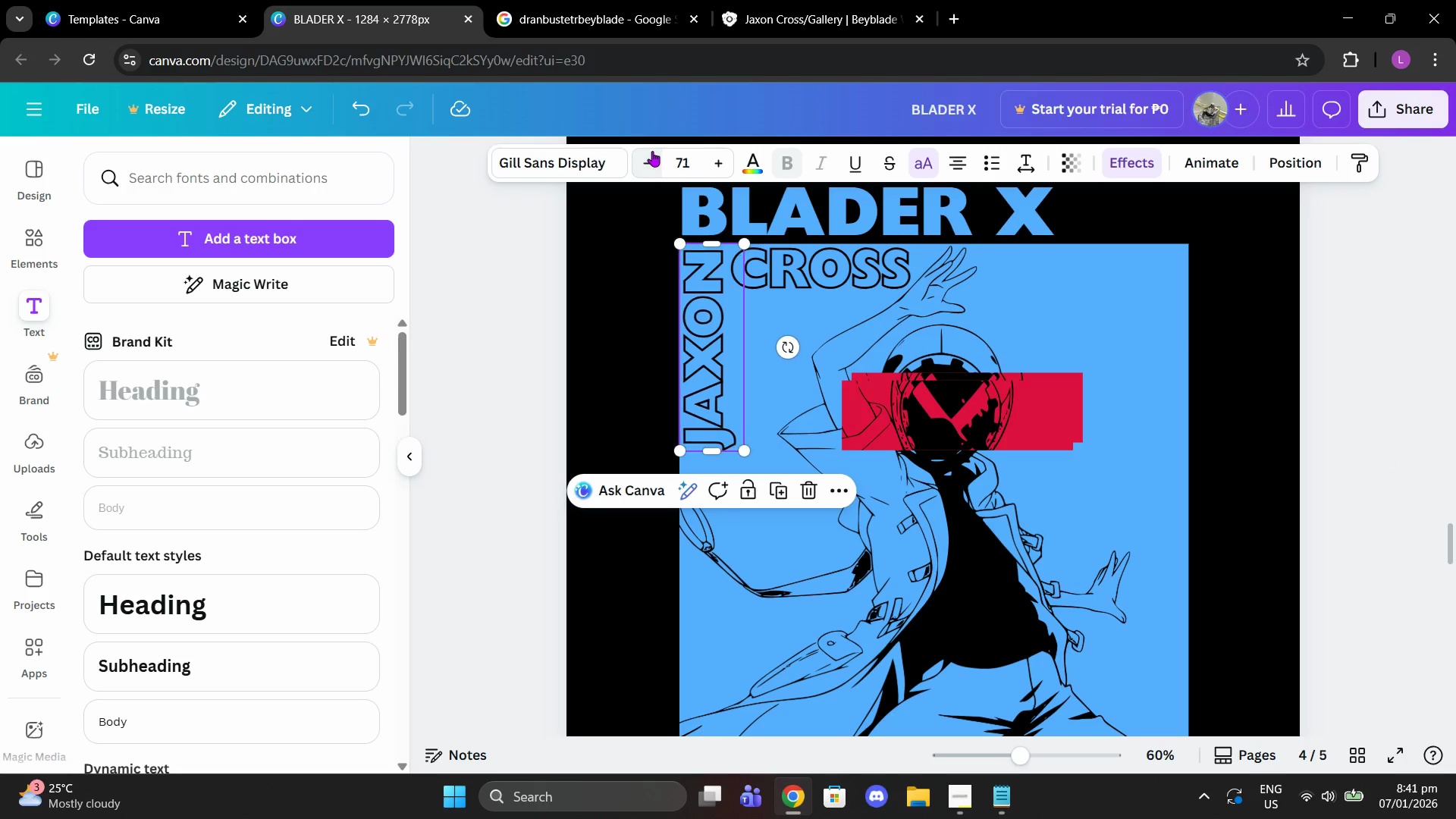 
triple_click([648, 152])
 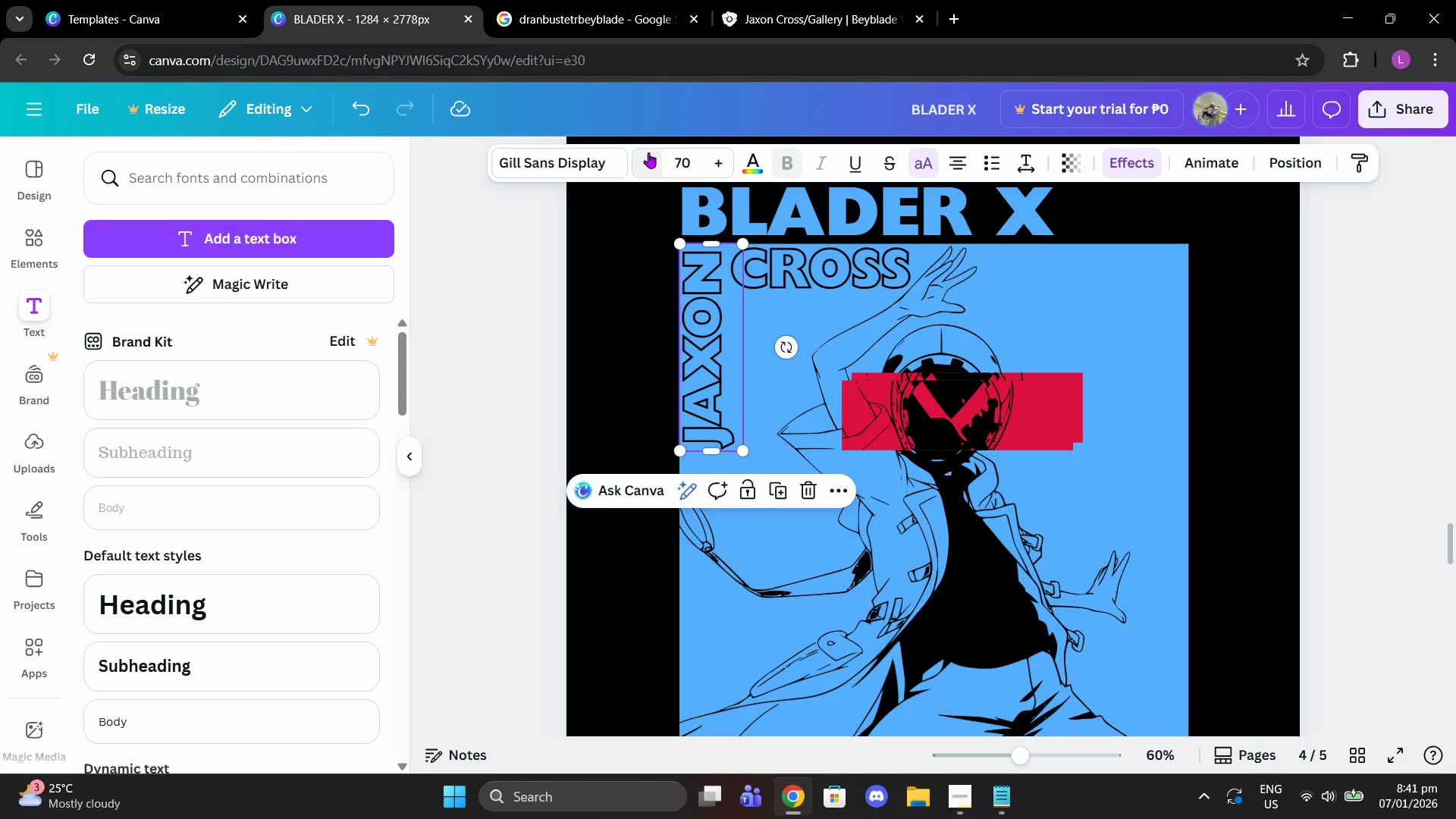 
triple_click([648, 152])
 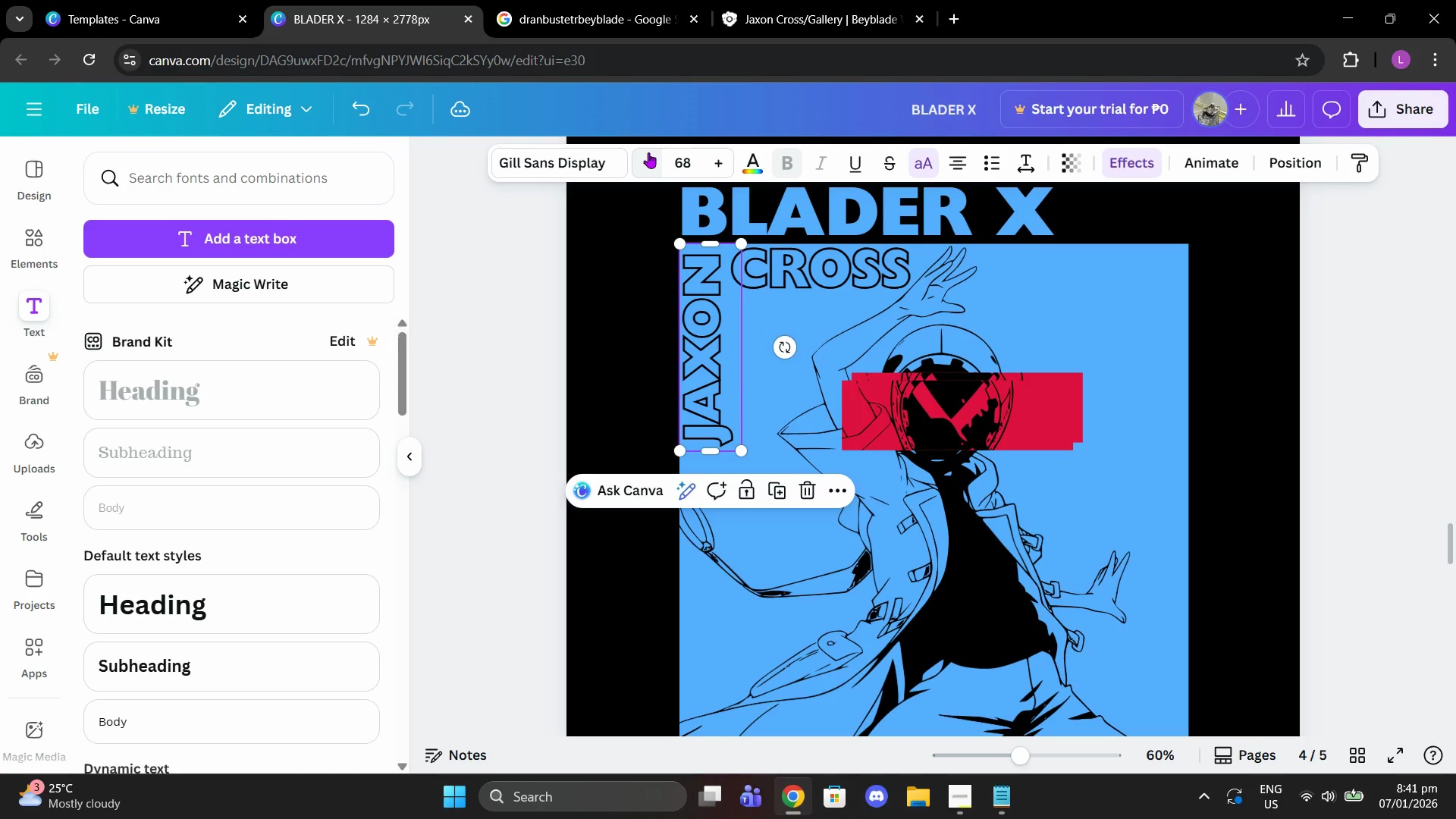 
double_click([648, 152])
 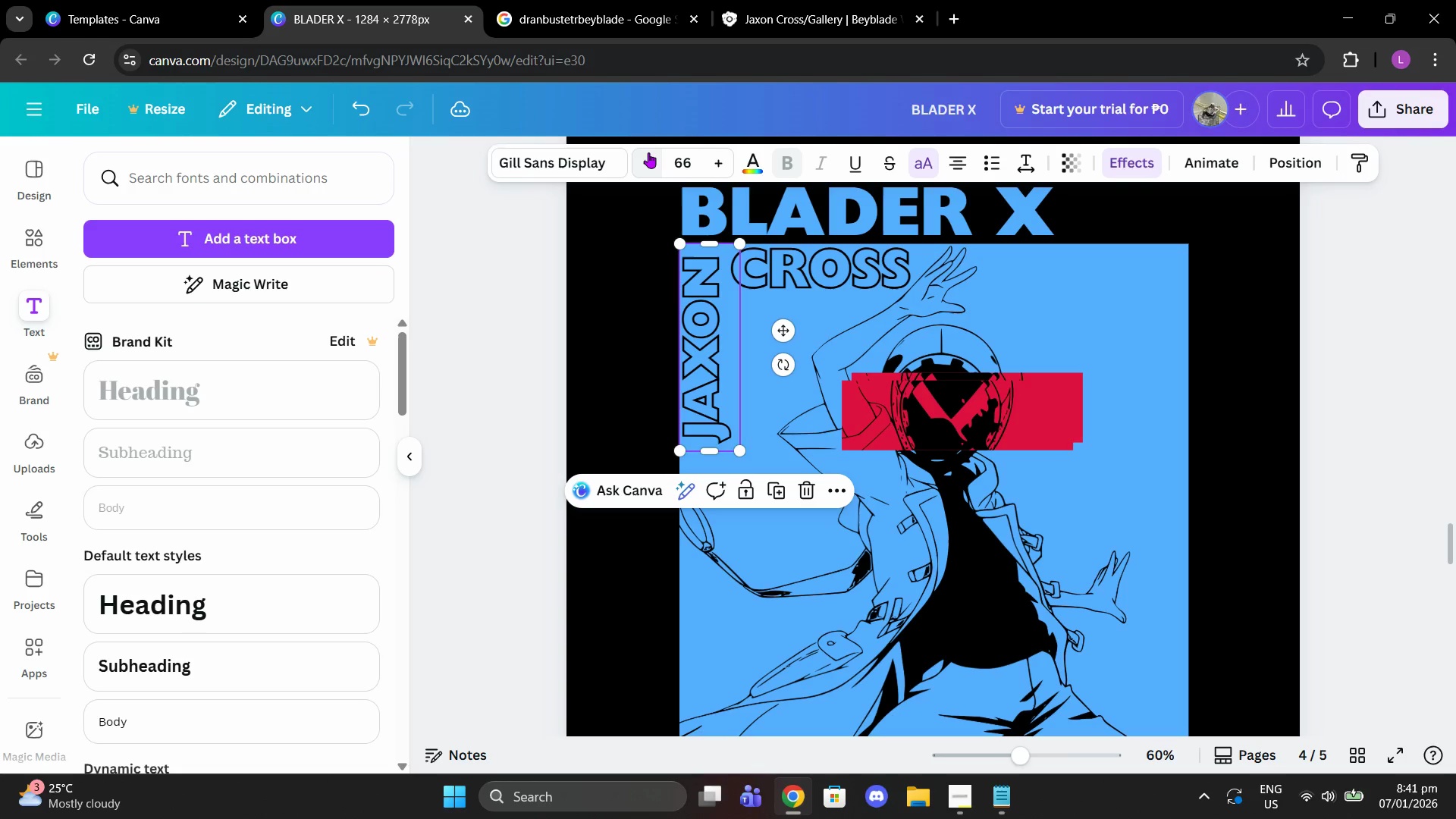 
triple_click([648, 152])
 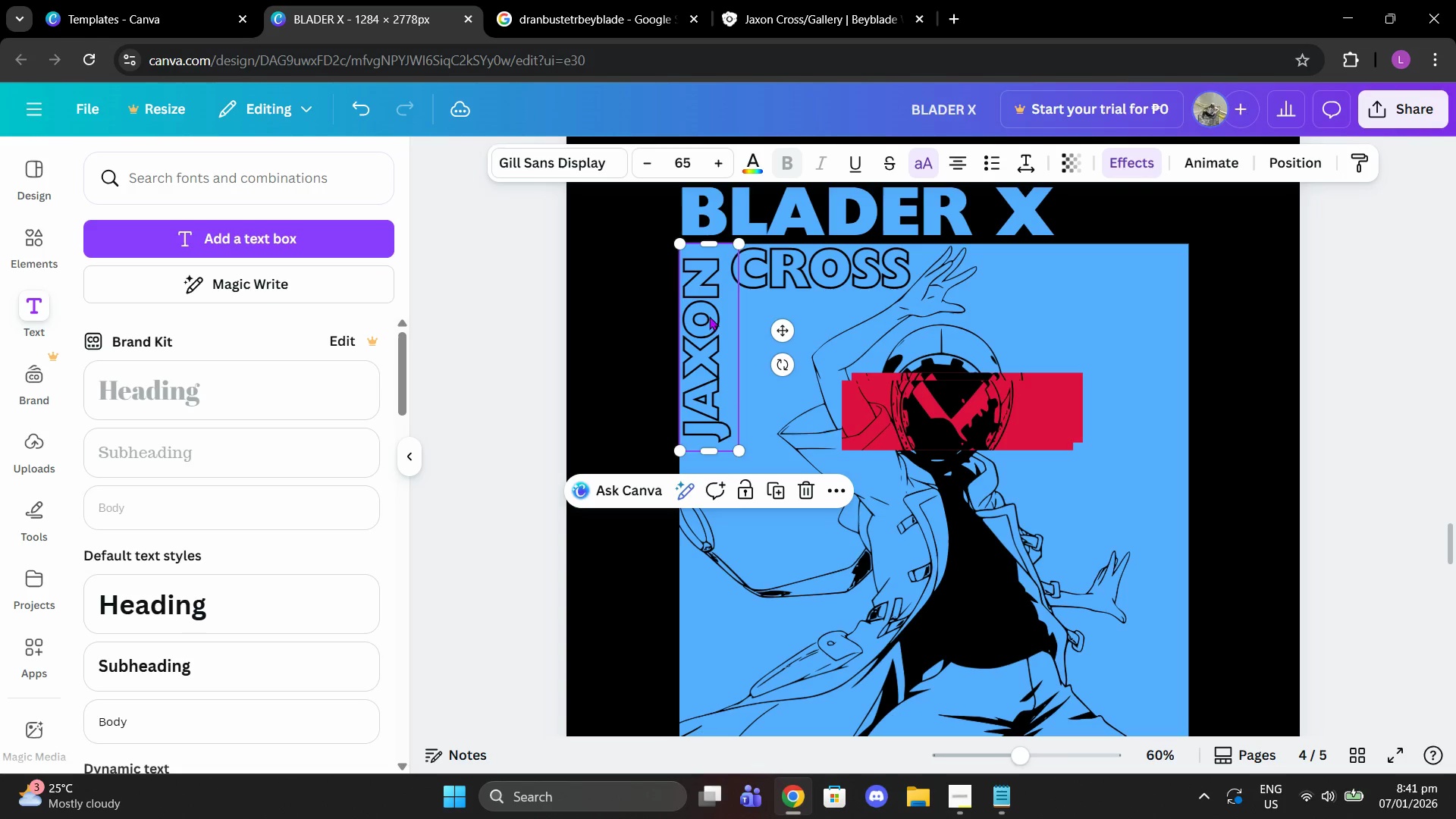 
left_click_drag(start_coordinate=[711, 332], to_coordinate=[707, 331])
 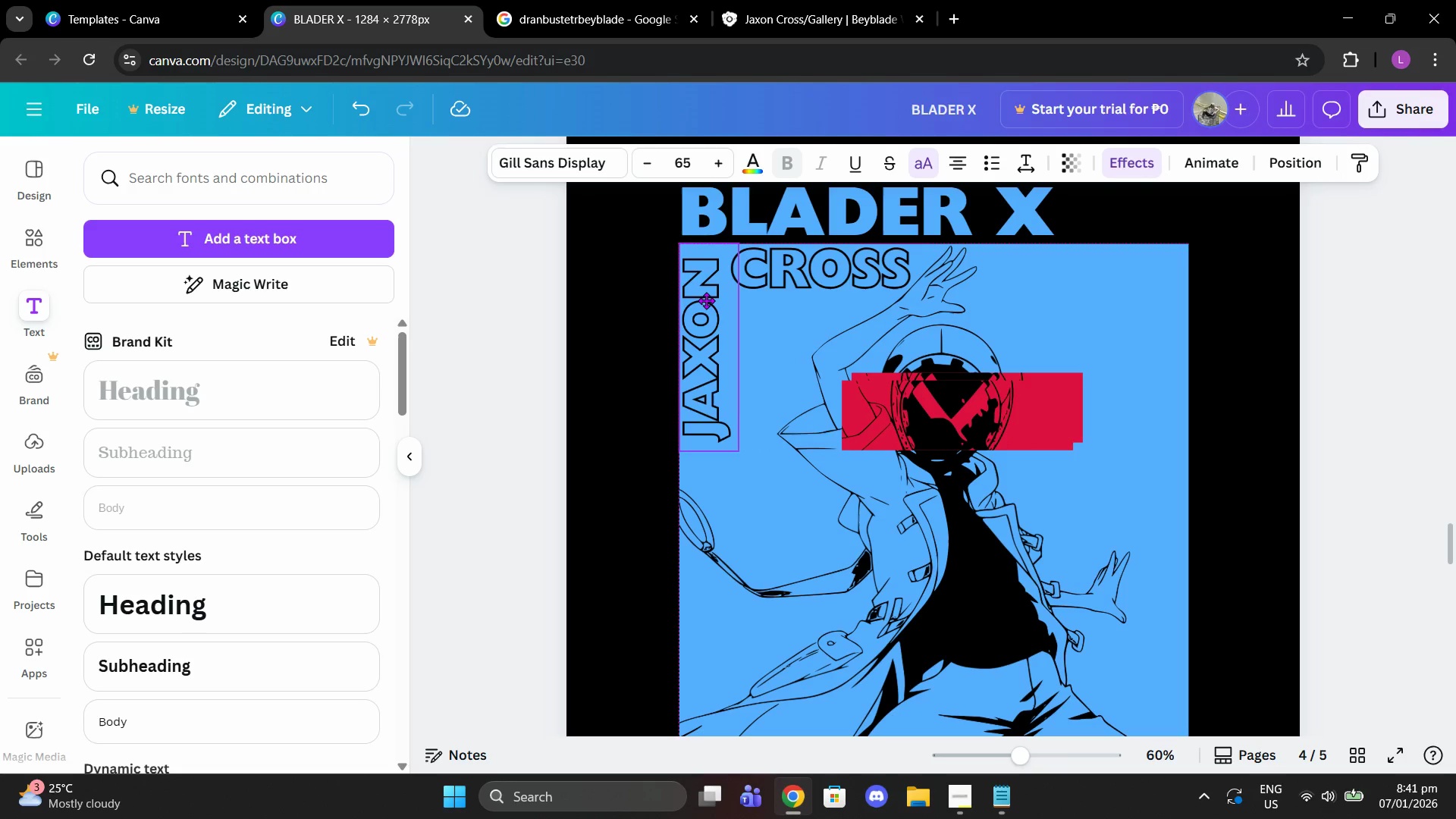 
wait(6.03)
 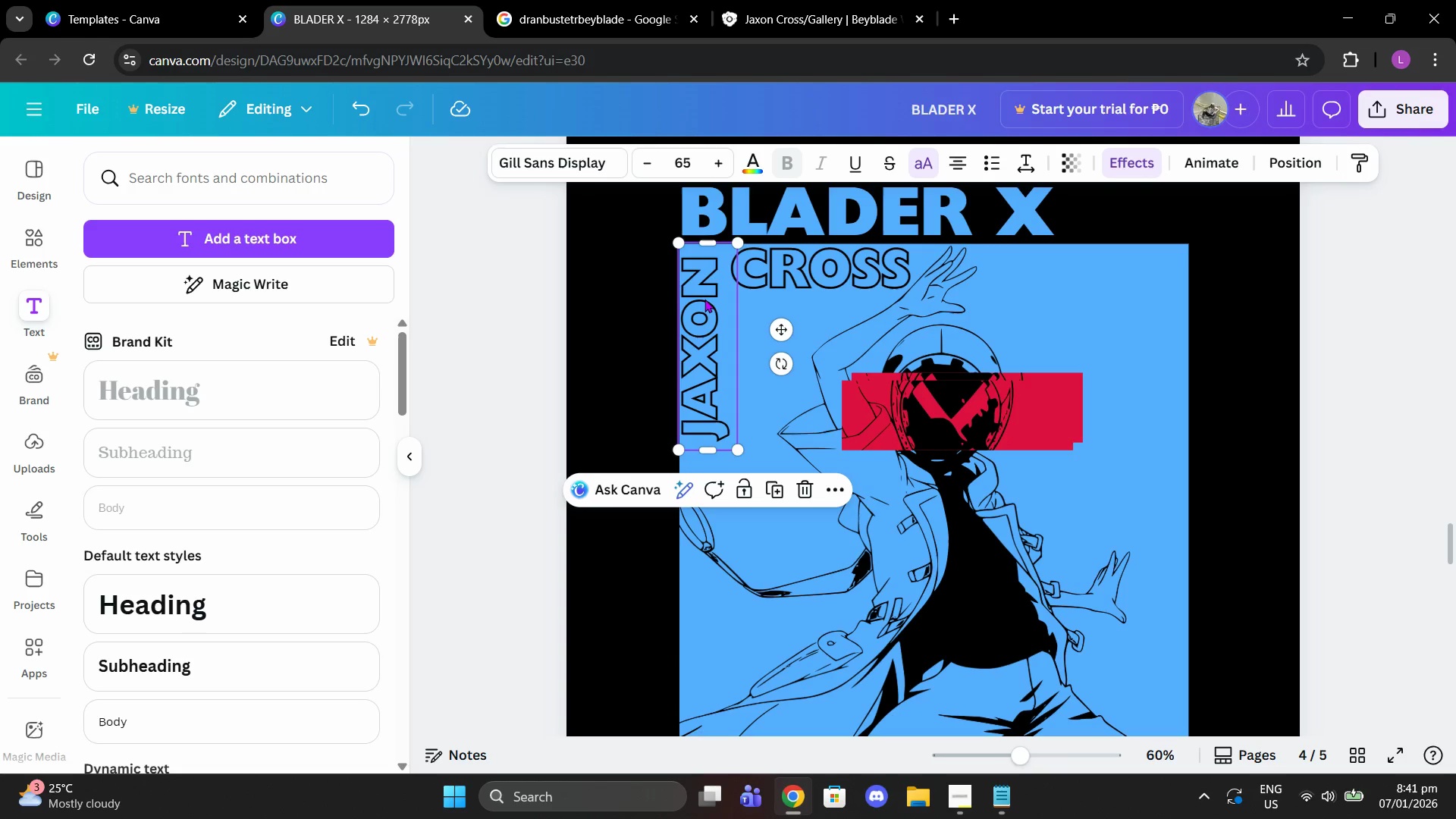 
left_click_drag(start_coordinate=[714, 241], to_coordinate=[714, 264])
 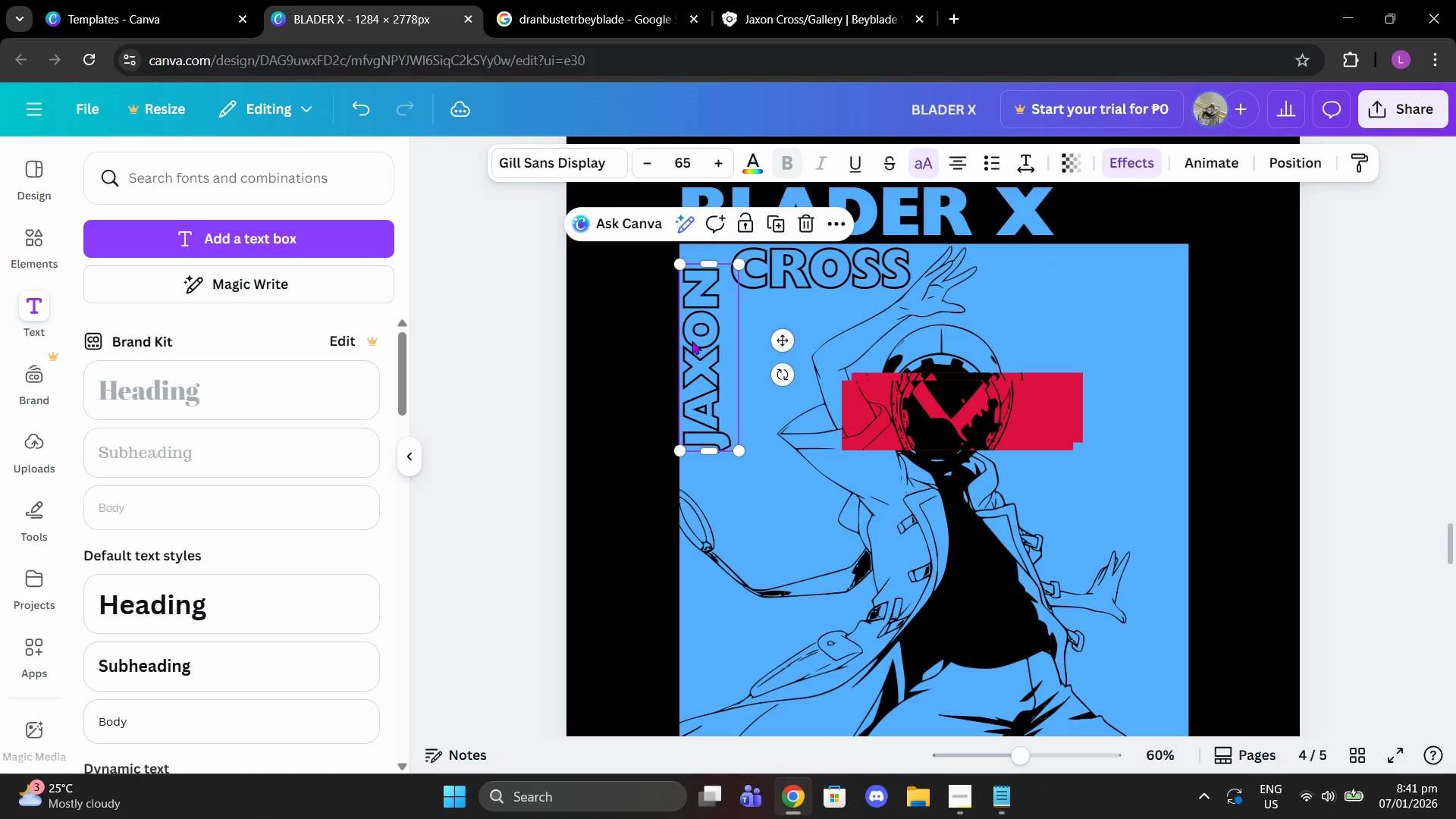 
left_click_drag(start_coordinate=[693, 340], to_coordinate=[693, 321])
 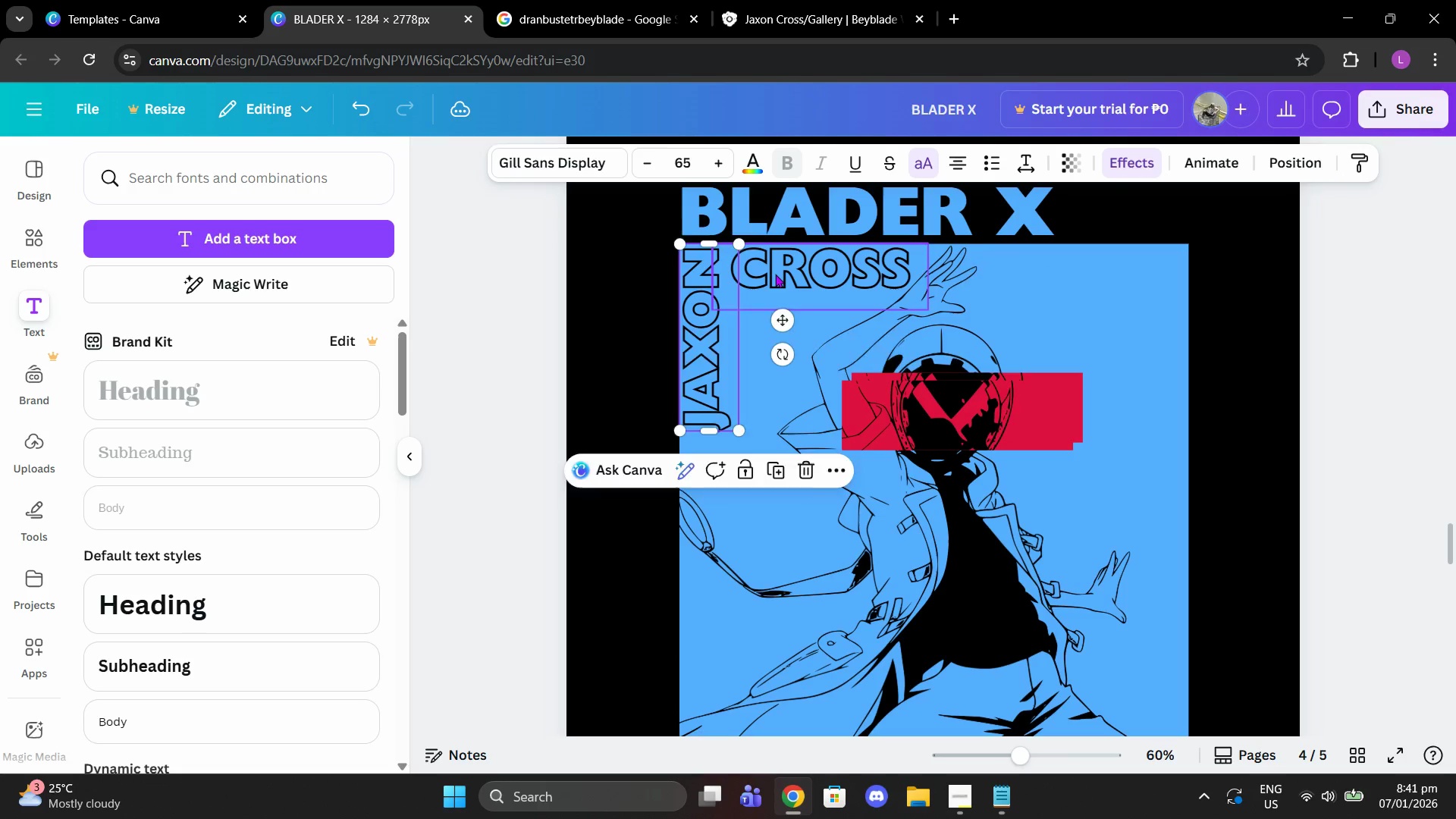 
left_click([775, 274])
 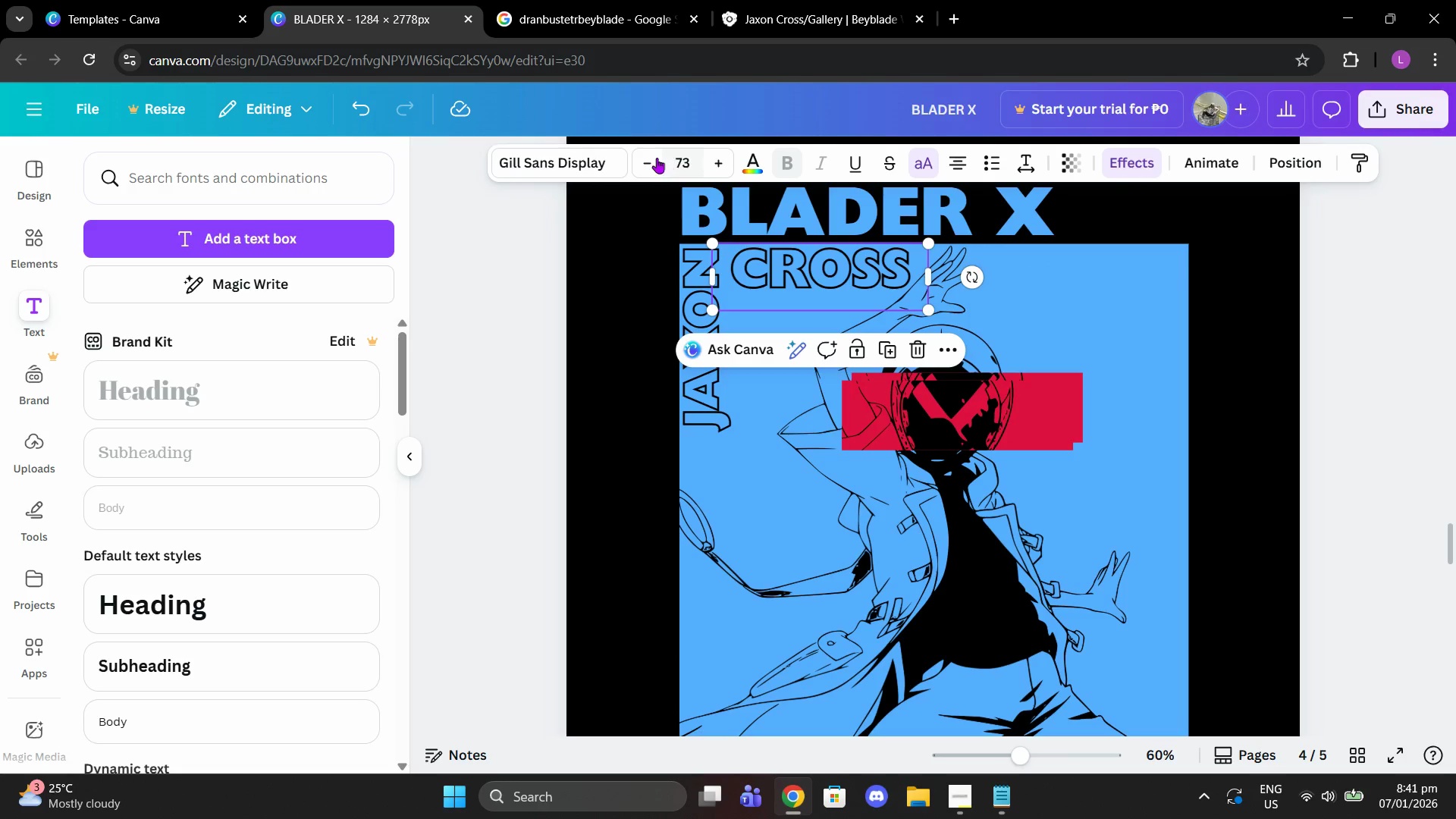 
double_click([649, 154])
 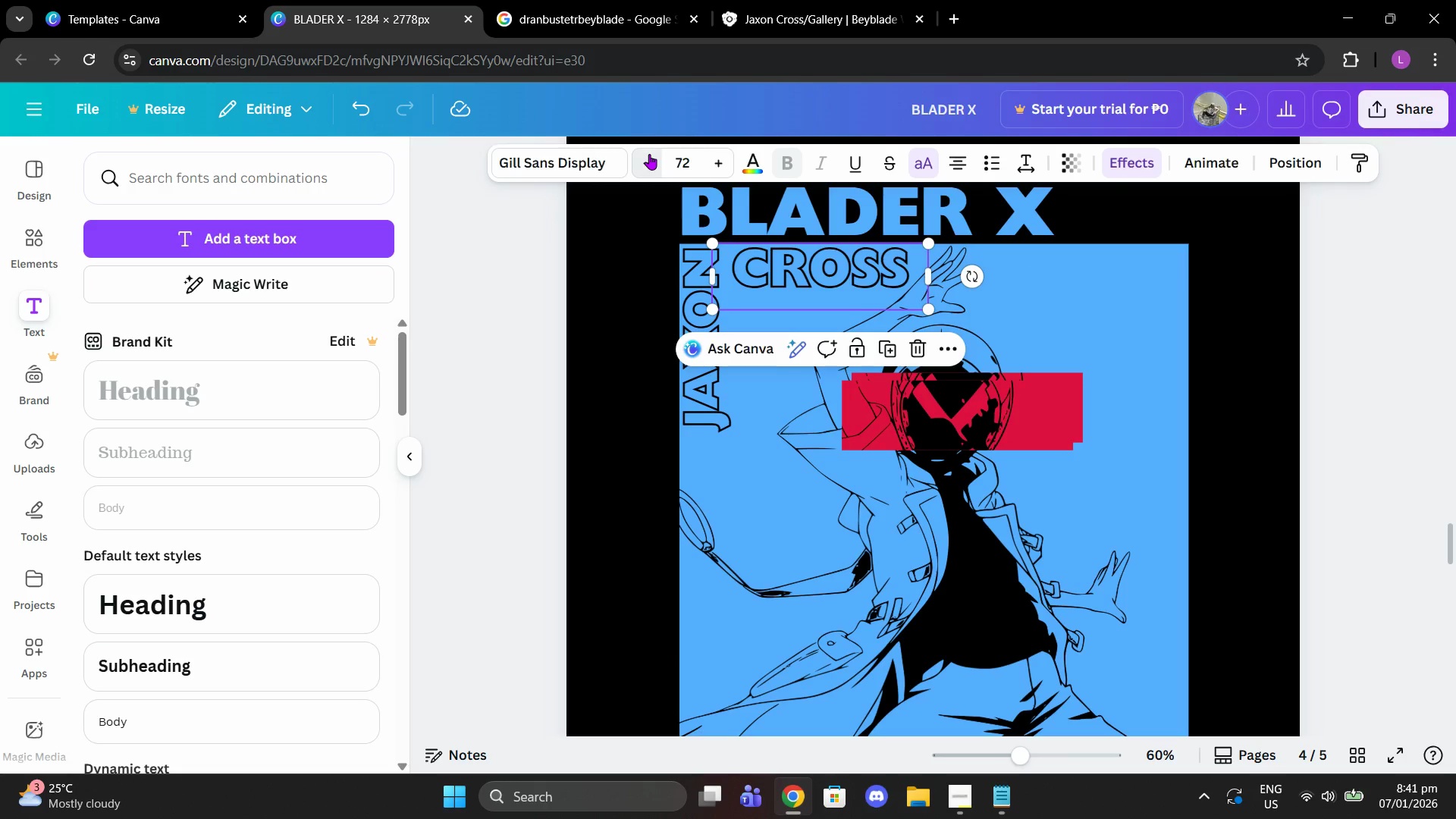 
triple_click([649, 154])
 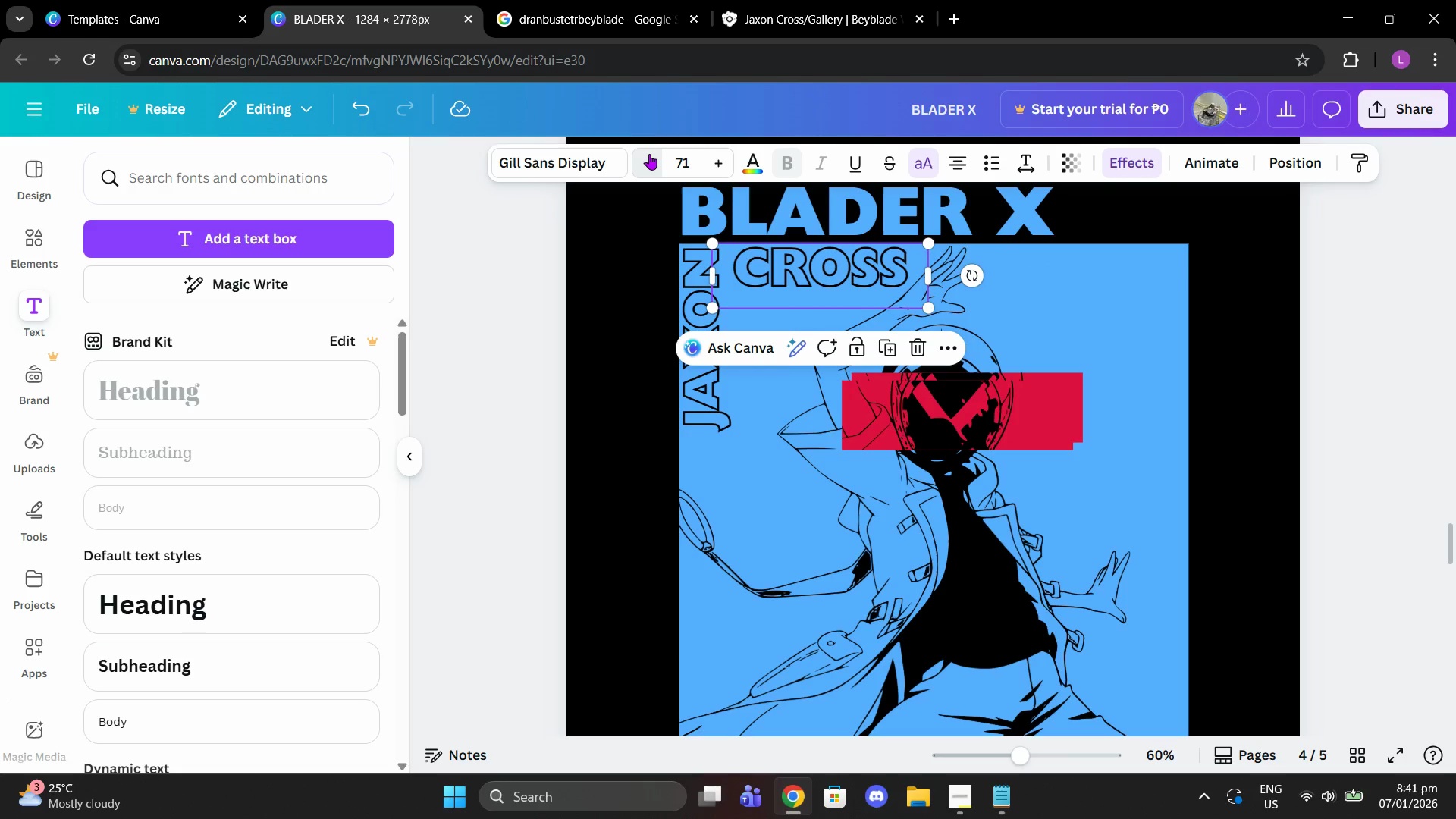 
triple_click([649, 154])
 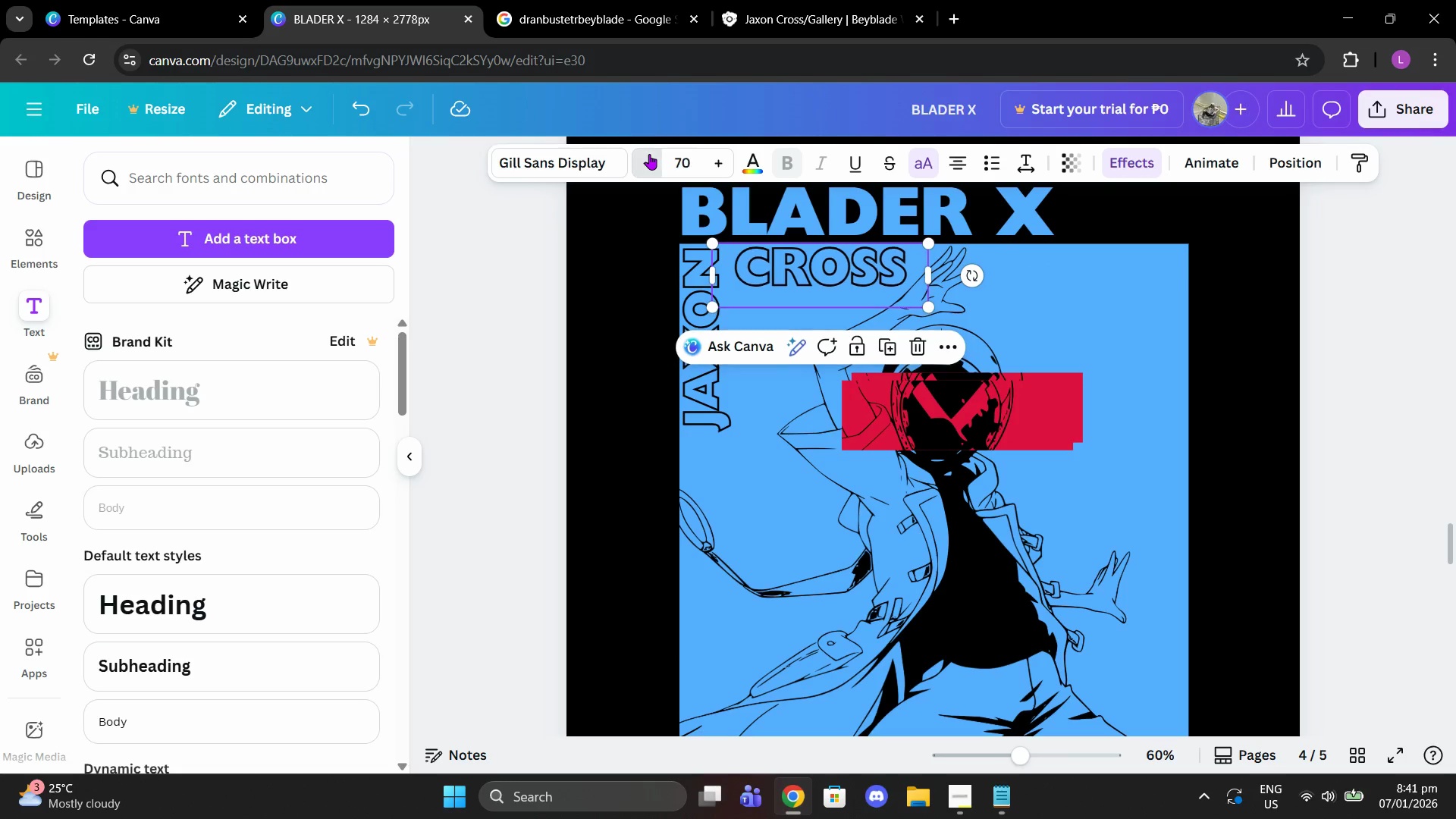 
triple_click([649, 154])
 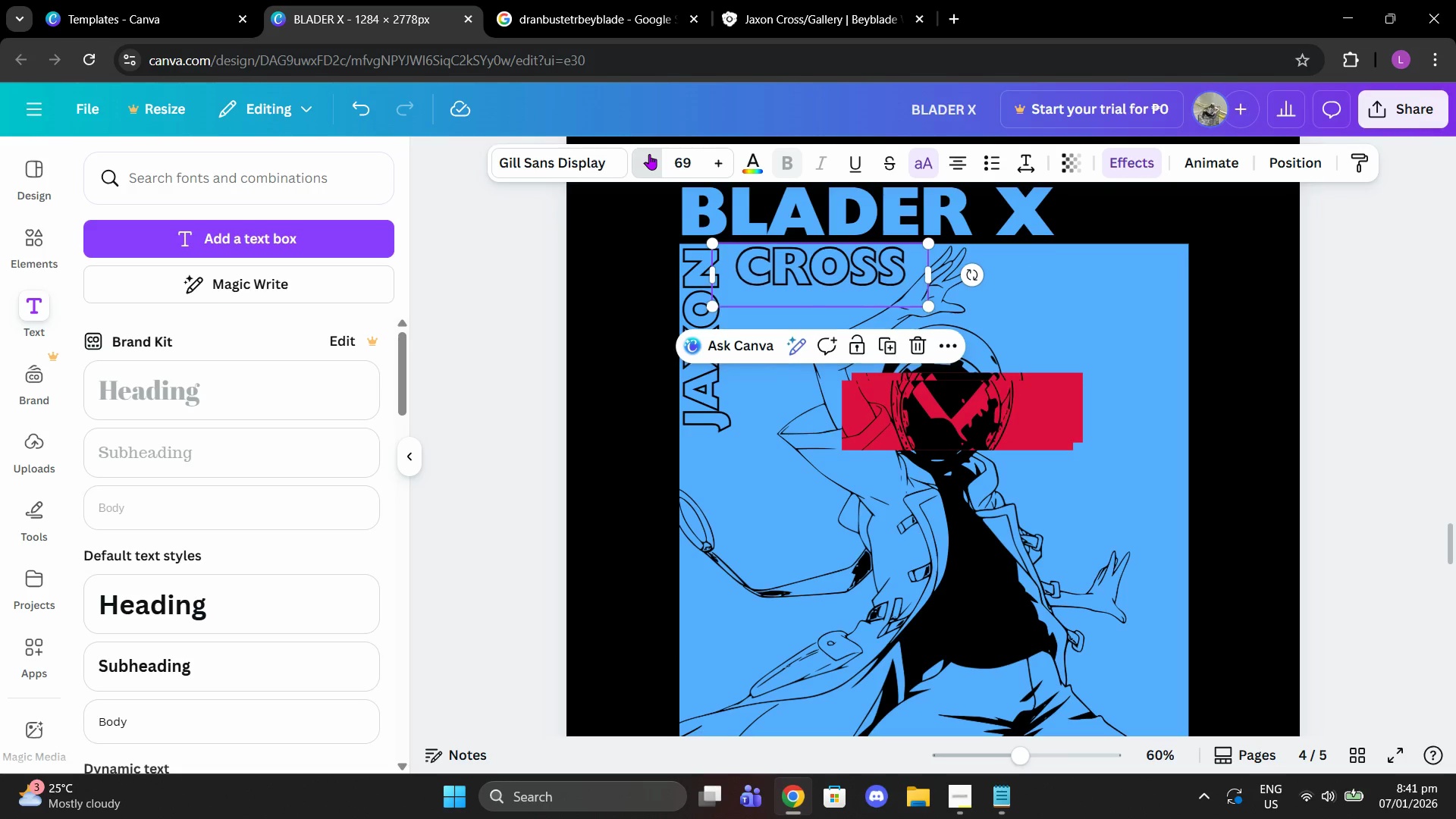 
triple_click([649, 154])
 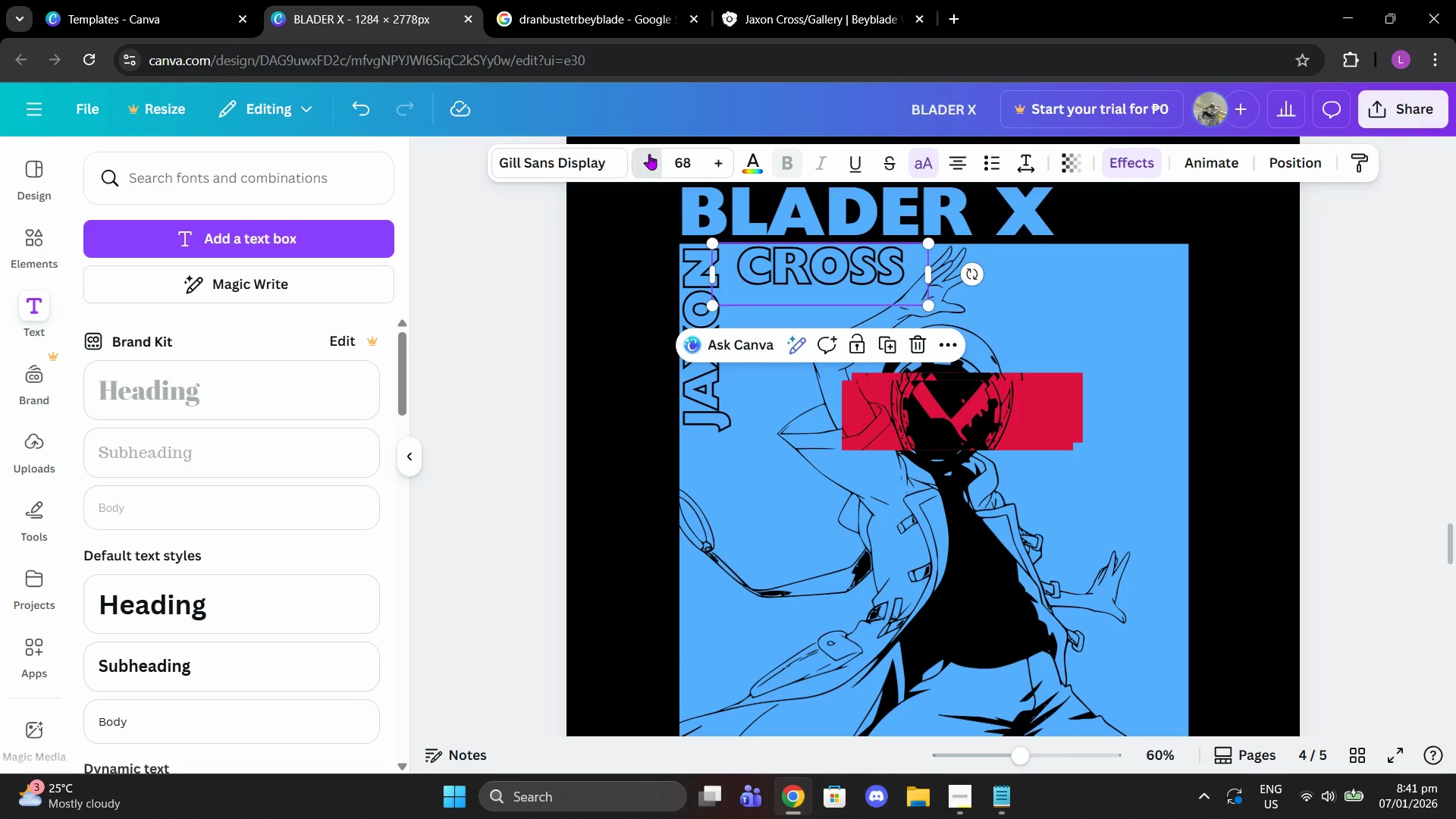 
triple_click([649, 154])
 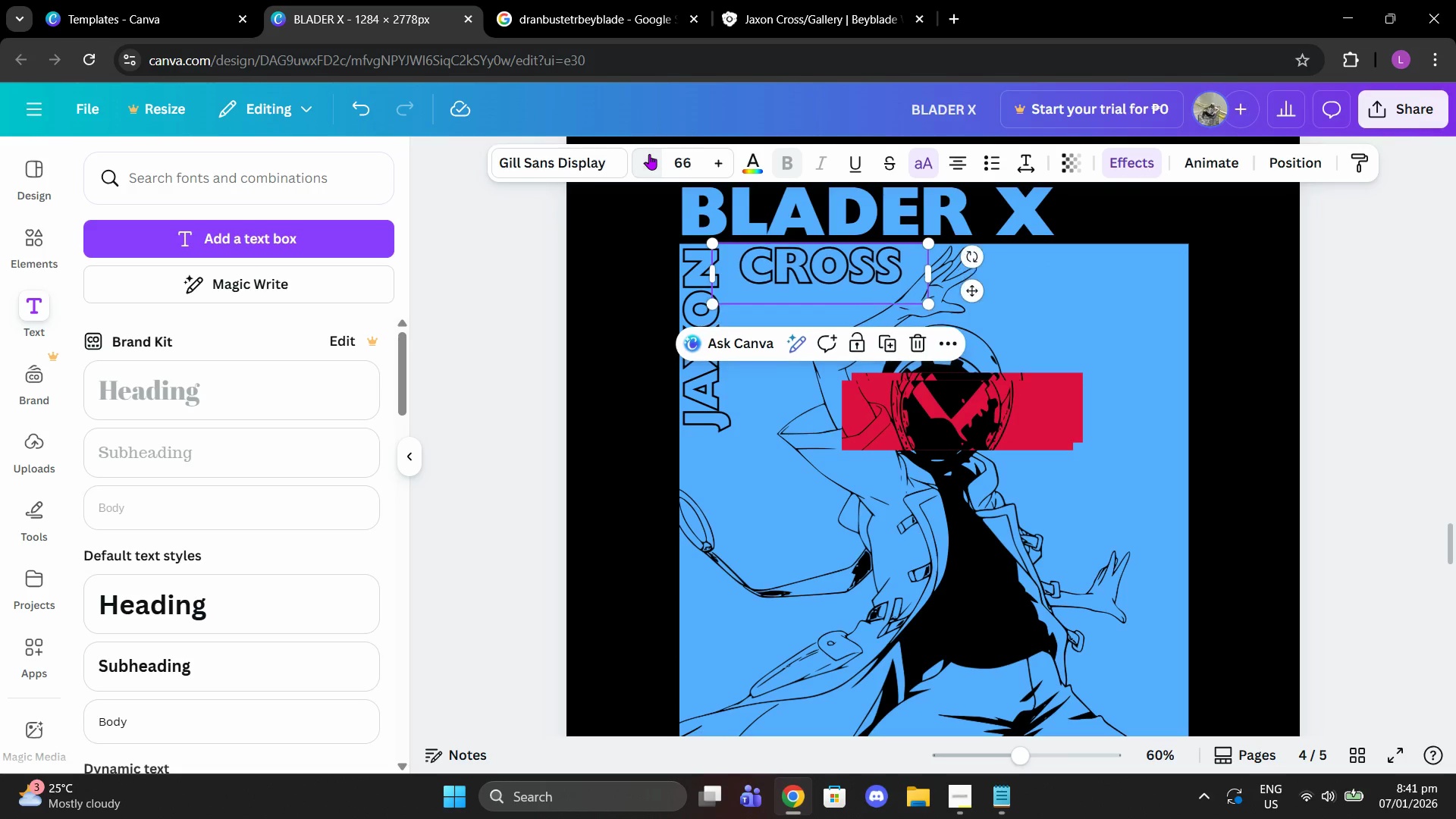 
triple_click([649, 154])
 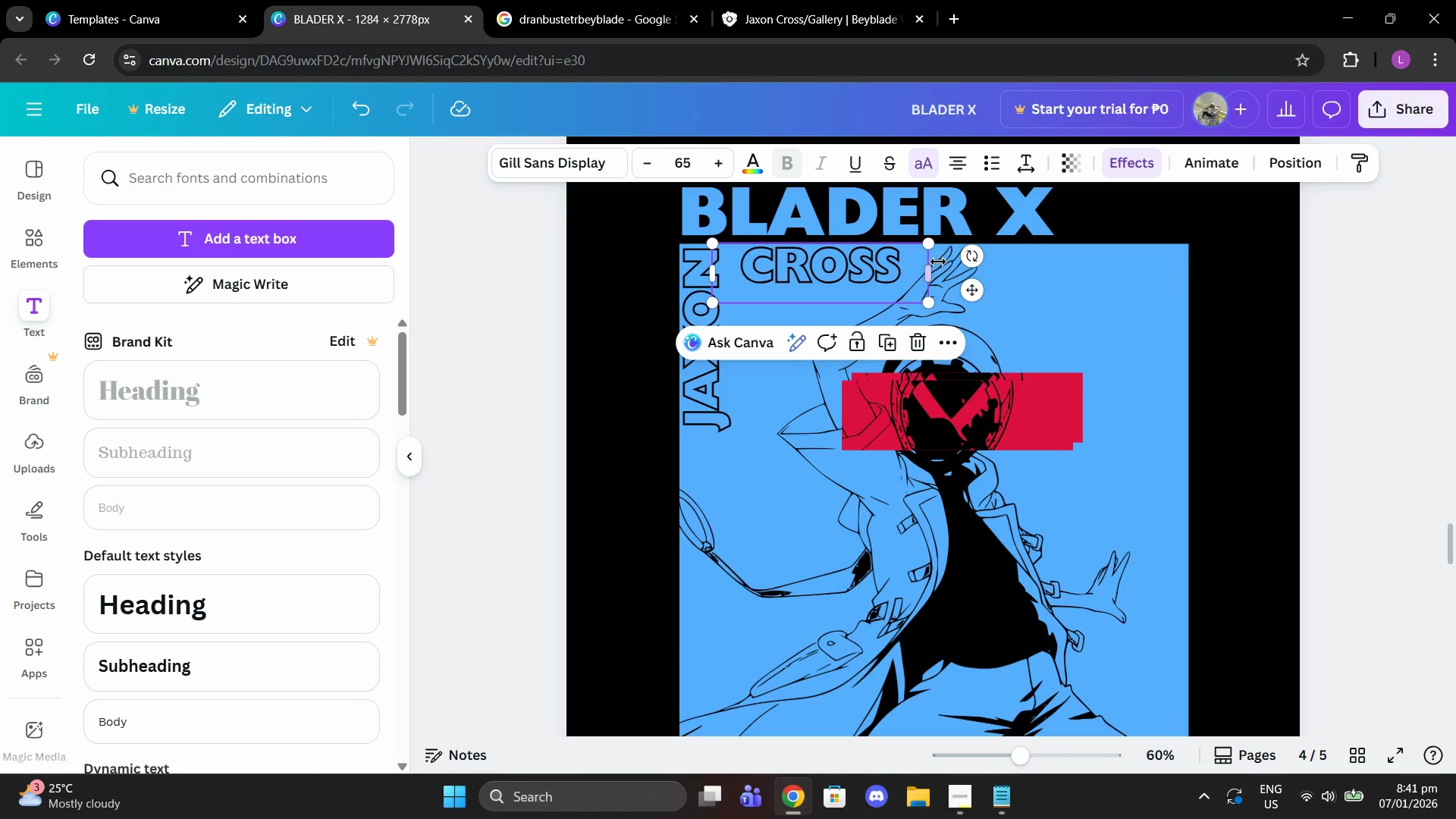 
left_click_drag(start_coordinate=[929, 265], to_coordinate=[879, 264])
 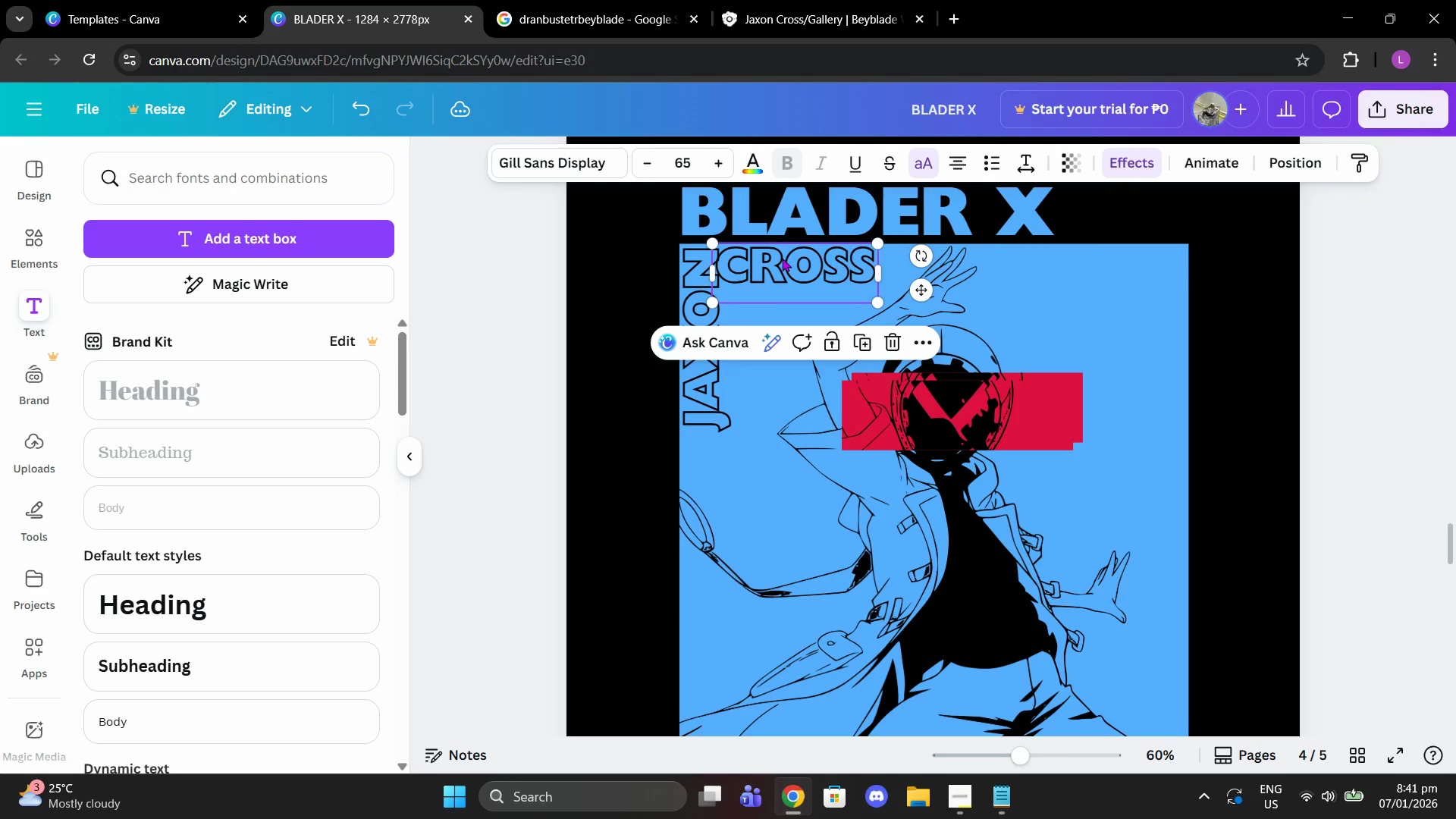 
left_click_drag(start_coordinate=[782, 258], to_coordinate=[796, 260])
 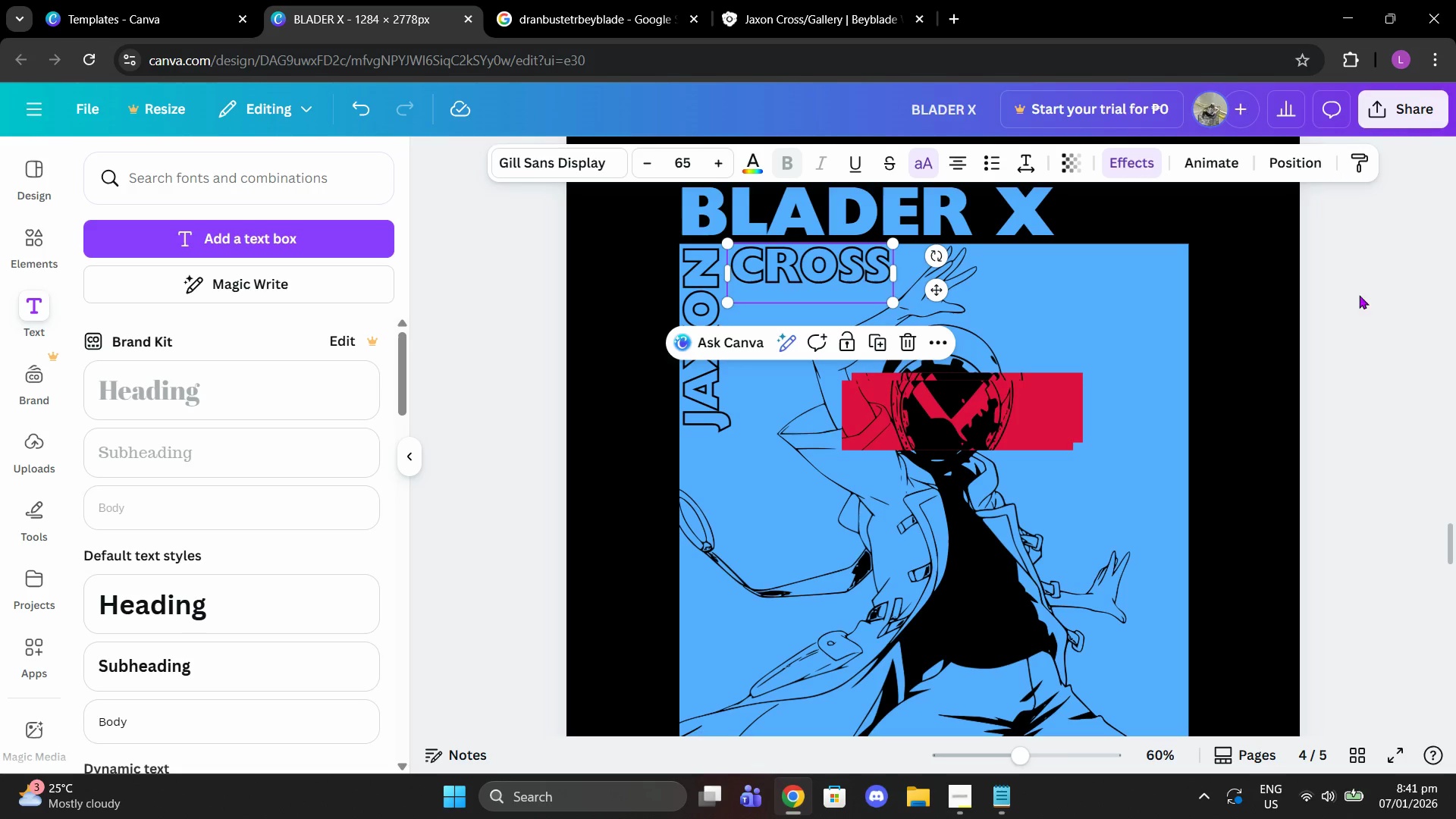 
left_click([1394, 302])
 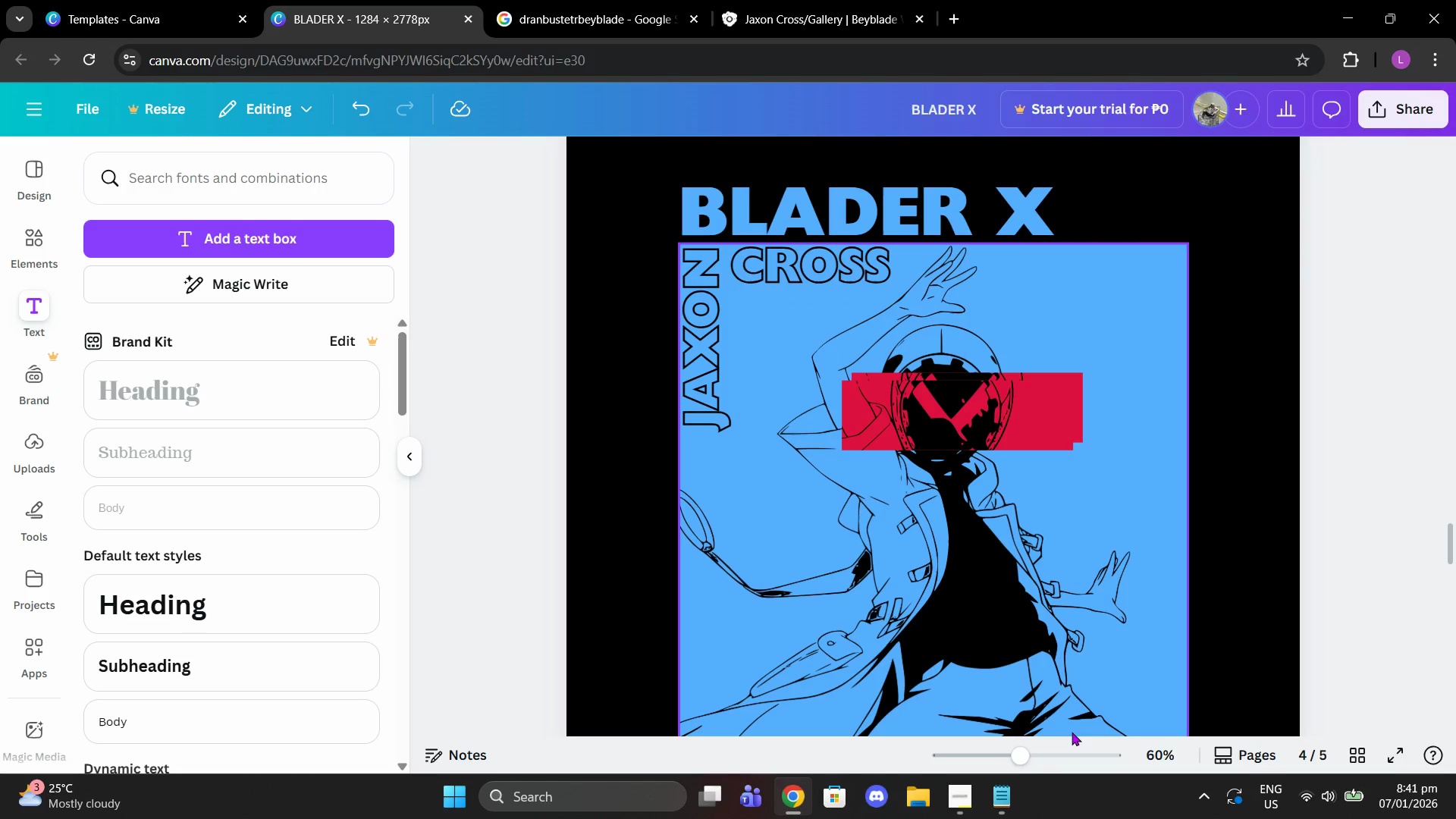 
left_click_drag(start_coordinate=[1031, 745], to_coordinate=[1000, 743])
 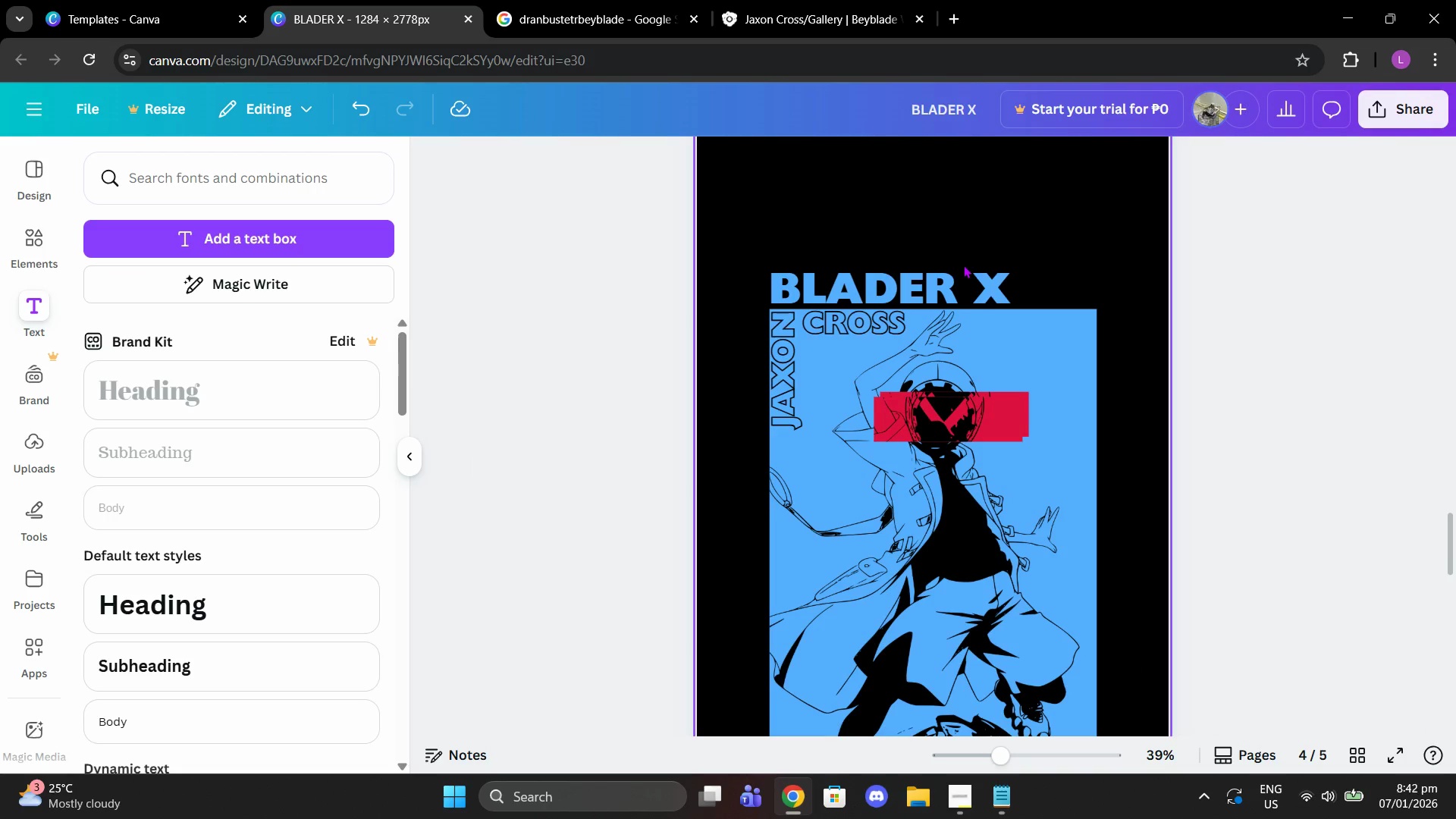 
left_click([957, 282])
 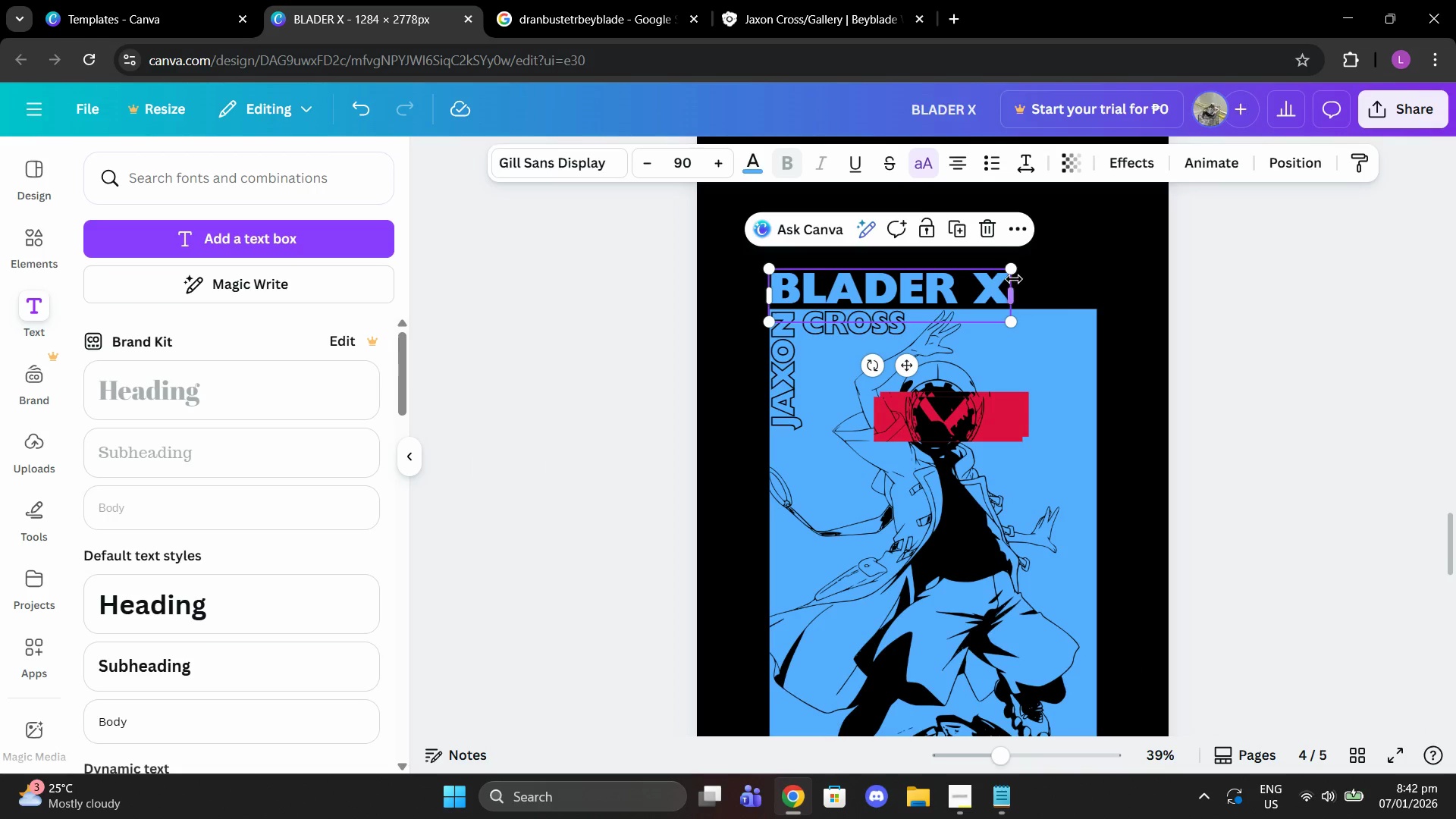 
key(Control+C)
 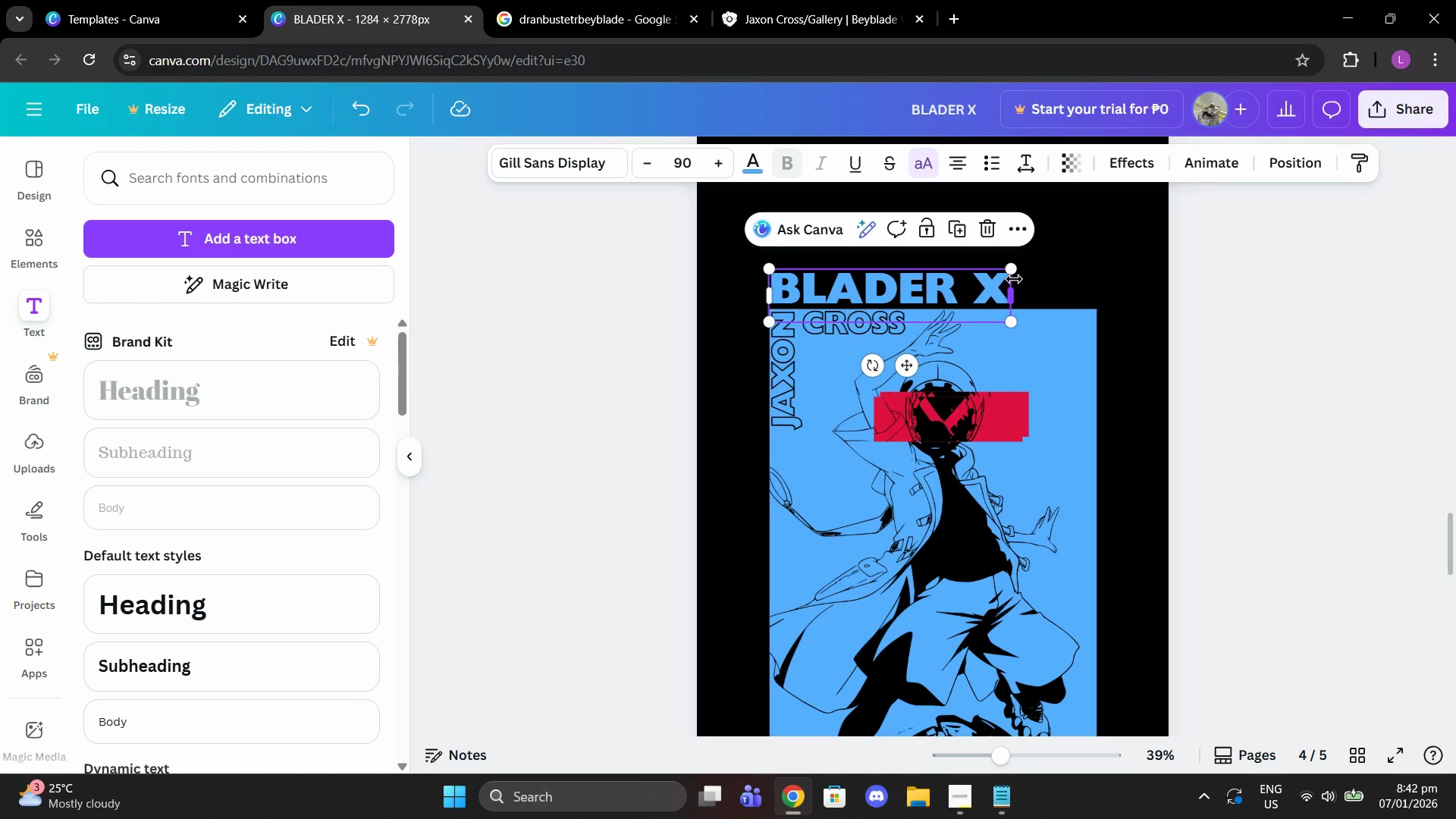 
key(Control+ControlLeft)
 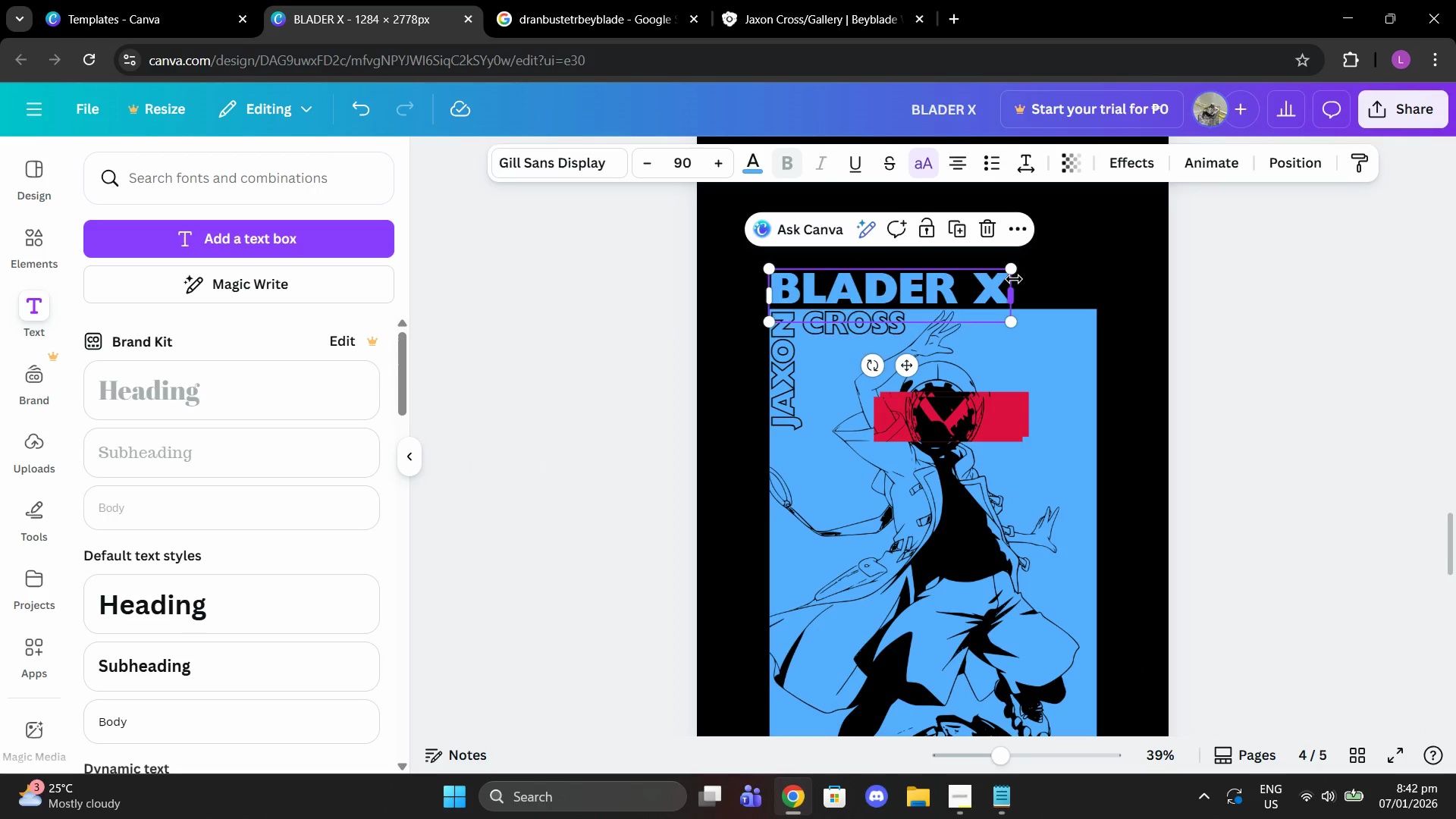 
key(Control+V)
 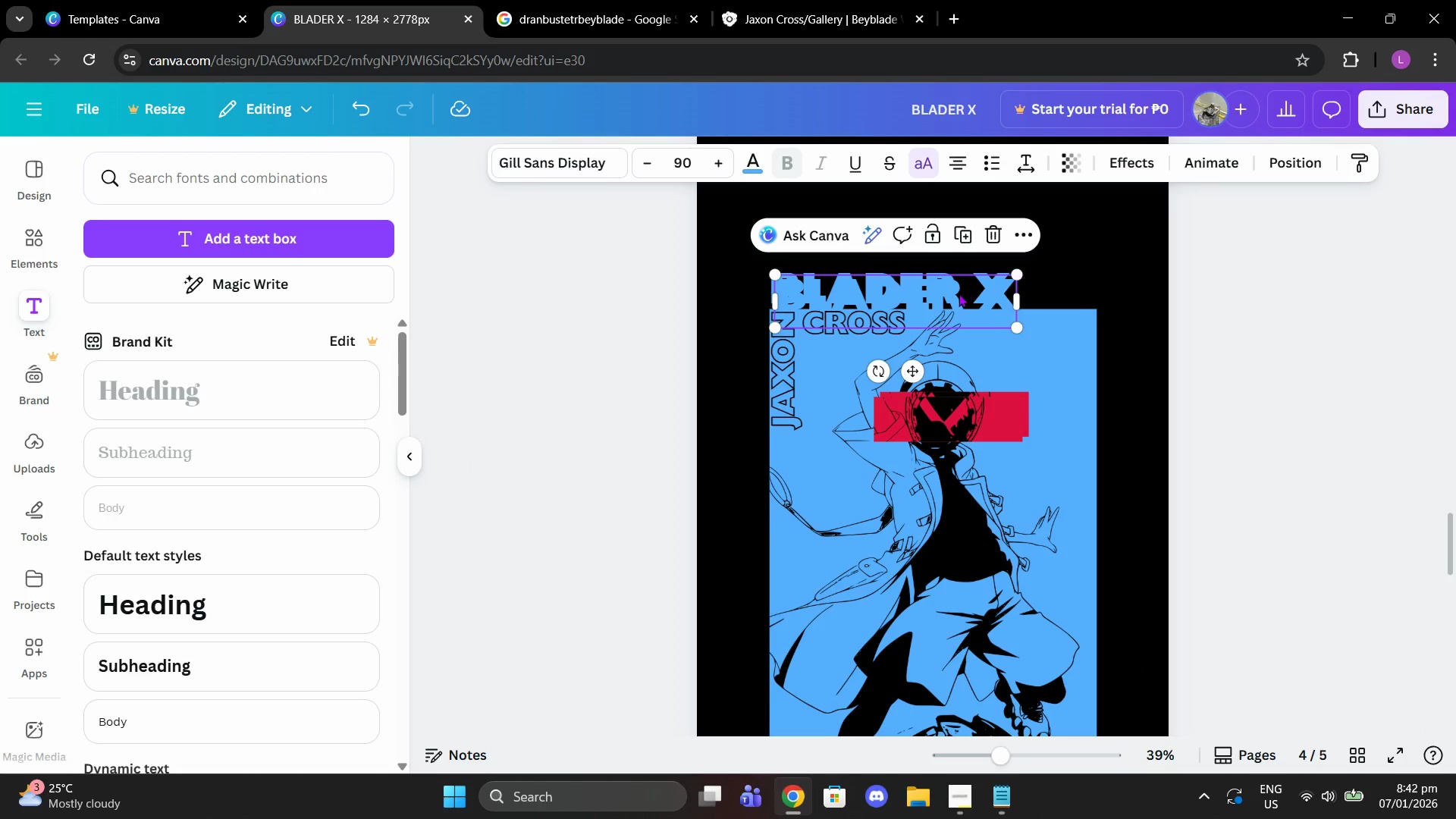 
left_click_drag(start_coordinate=[959, 295], to_coordinate=[953, 256])
 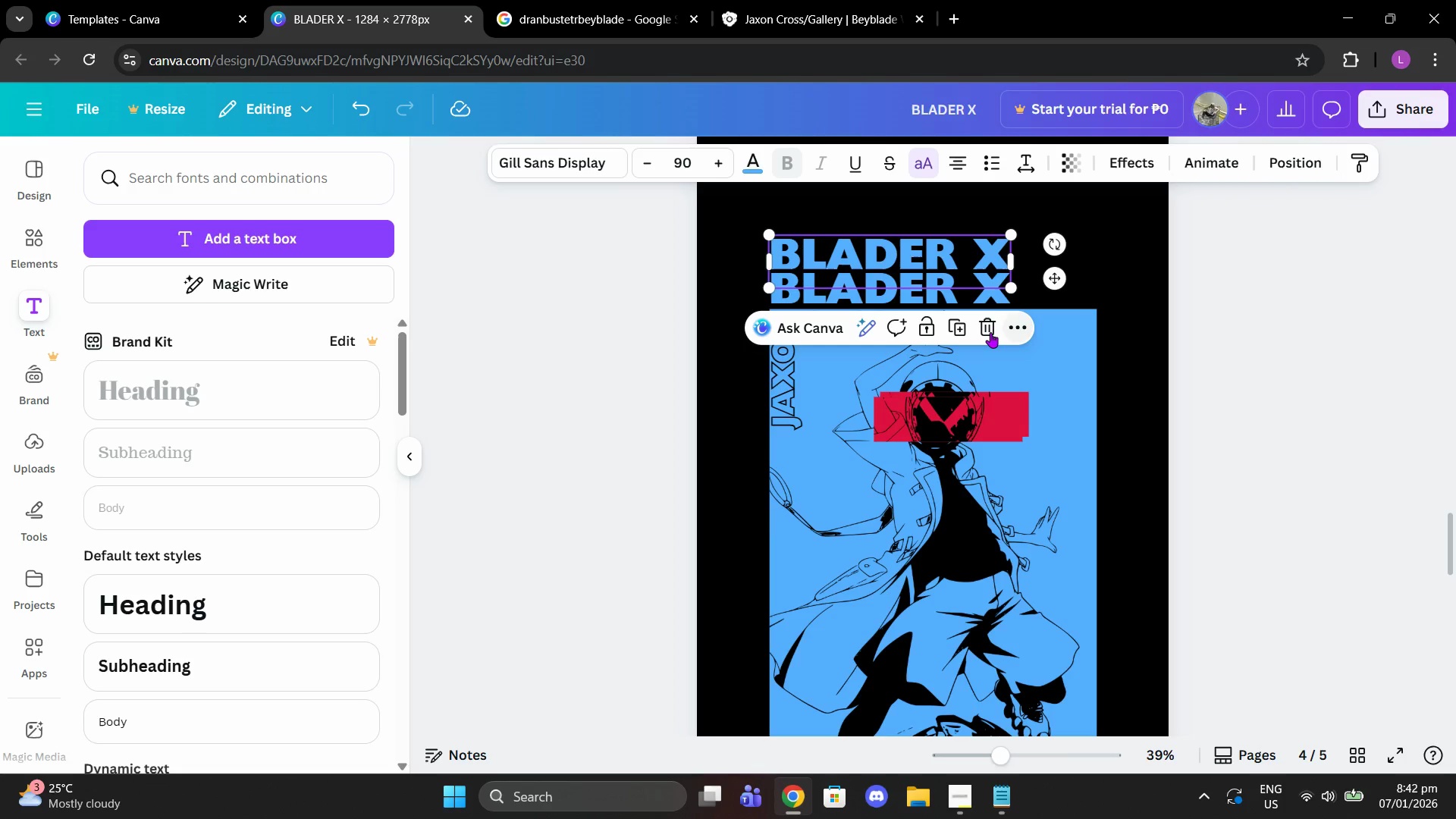 
double_click([985, 287])
 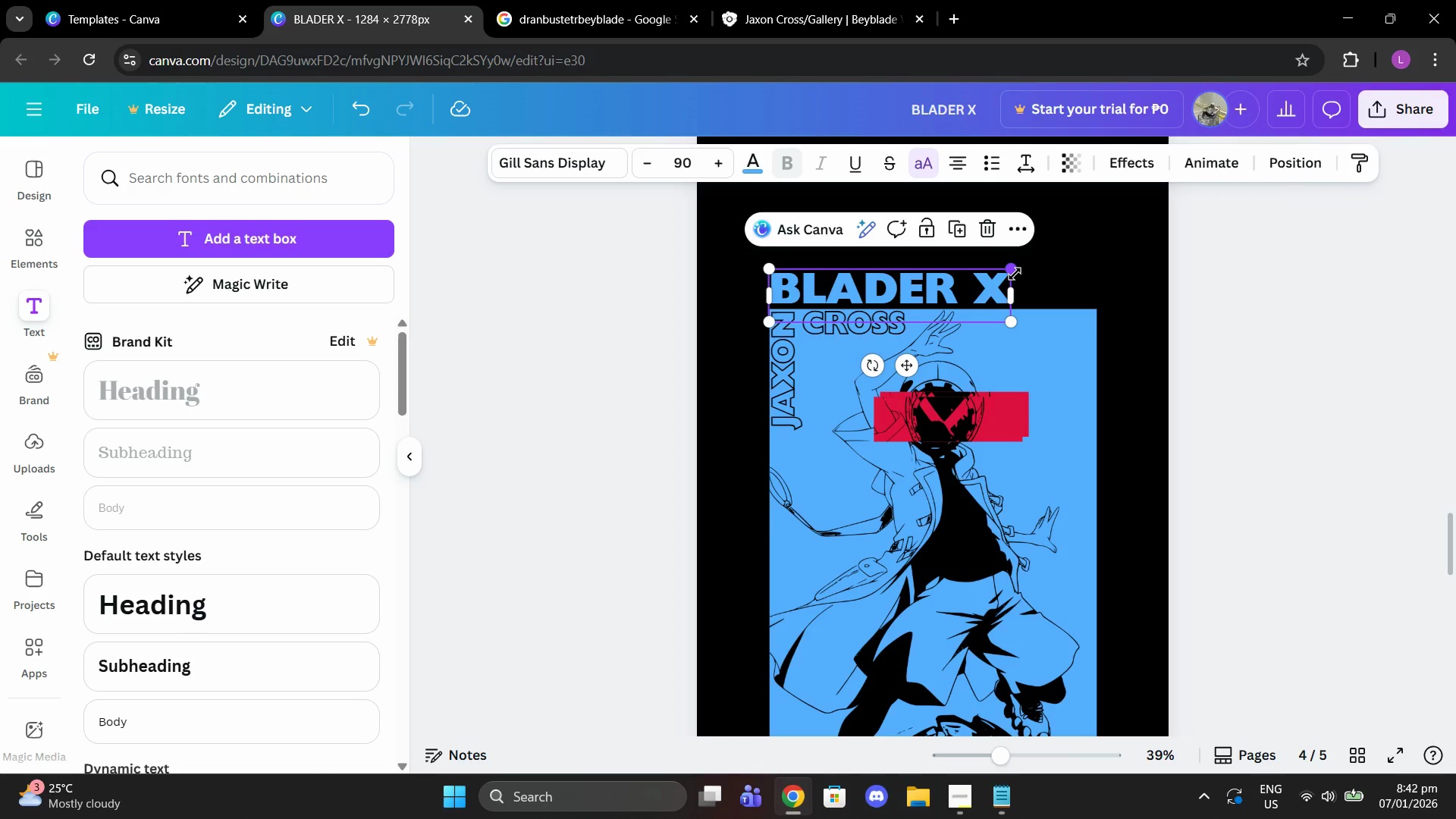 
left_click_drag(start_coordinate=[1015, 274], to_coordinate=[1100, 261])
 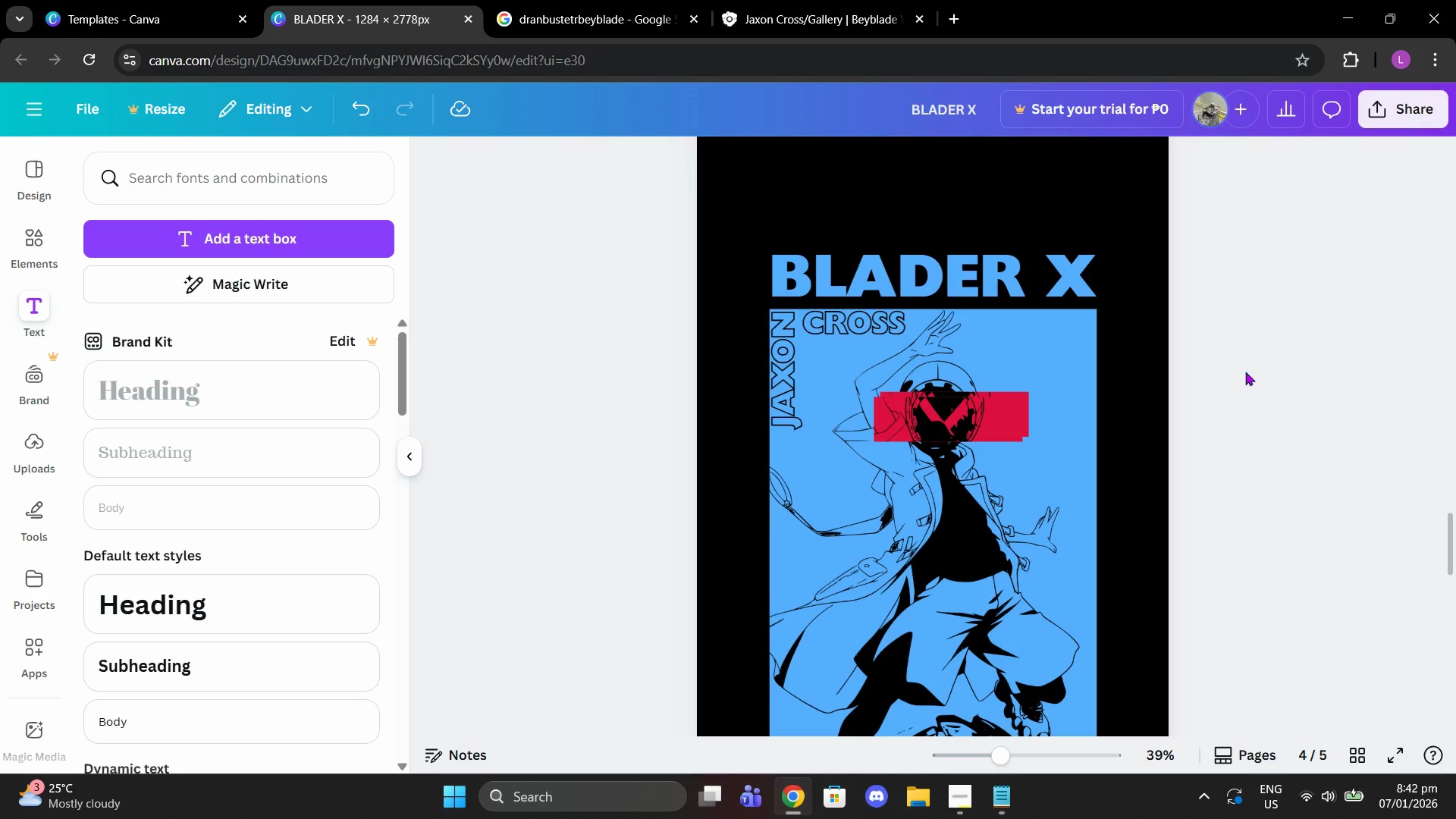 
scroll: coordinate [1235, 389], scroll_direction: down, amount: 1.0
 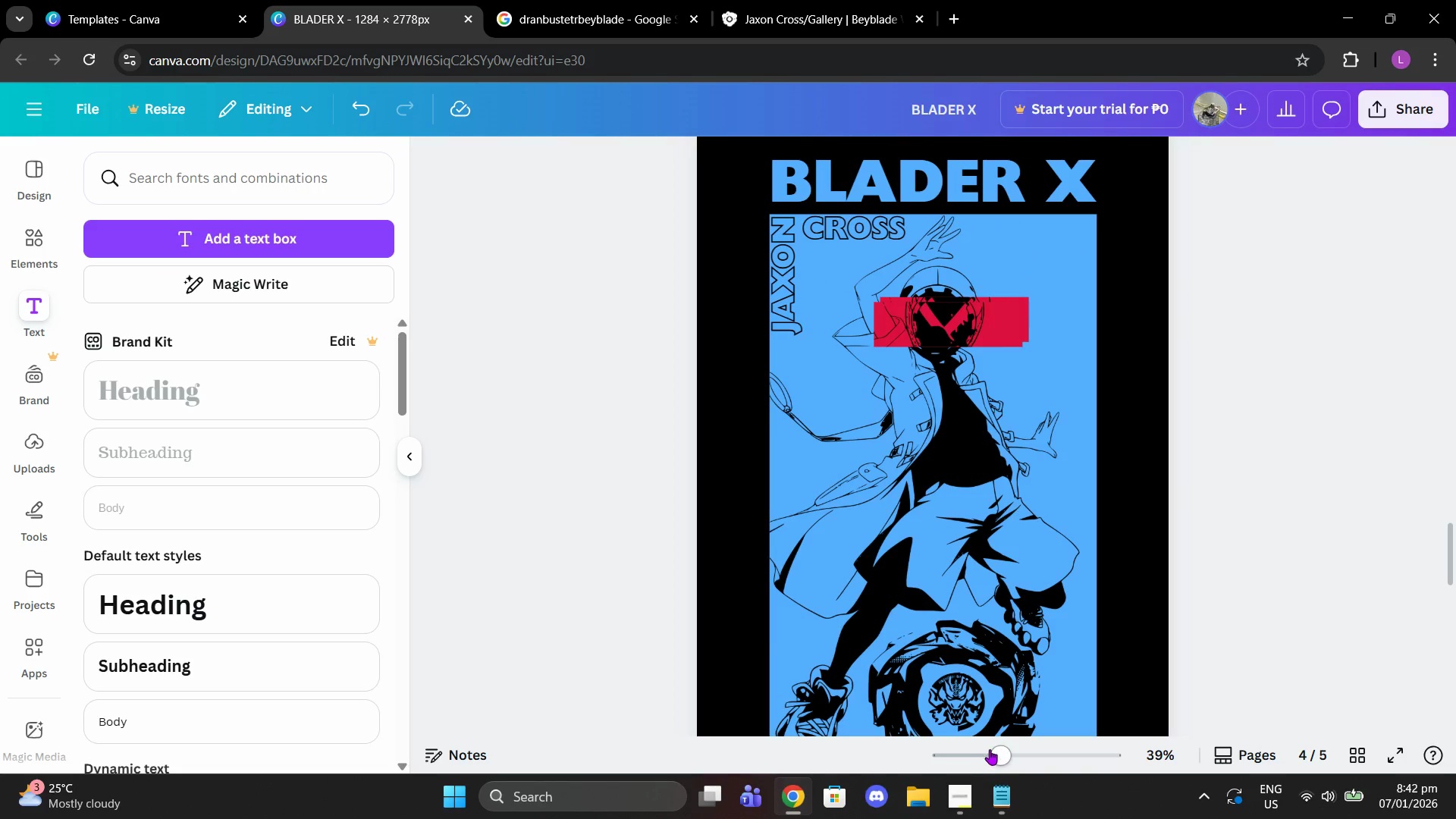 
left_click_drag(start_coordinate=[999, 752], to_coordinate=[1015, 730])
 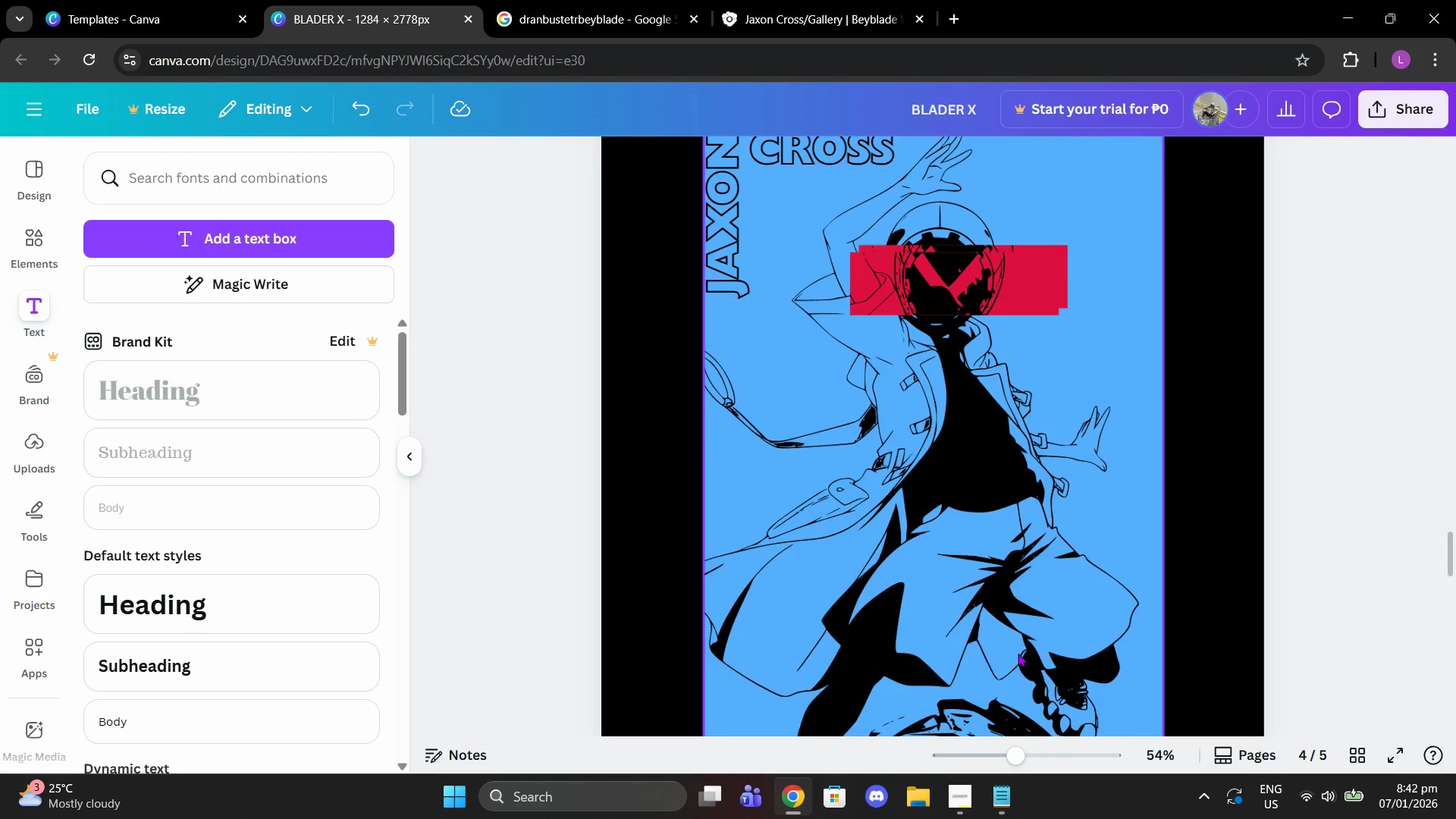 
scroll: coordinate [1017, 642], scroll_direction: up, amount: 2.0
 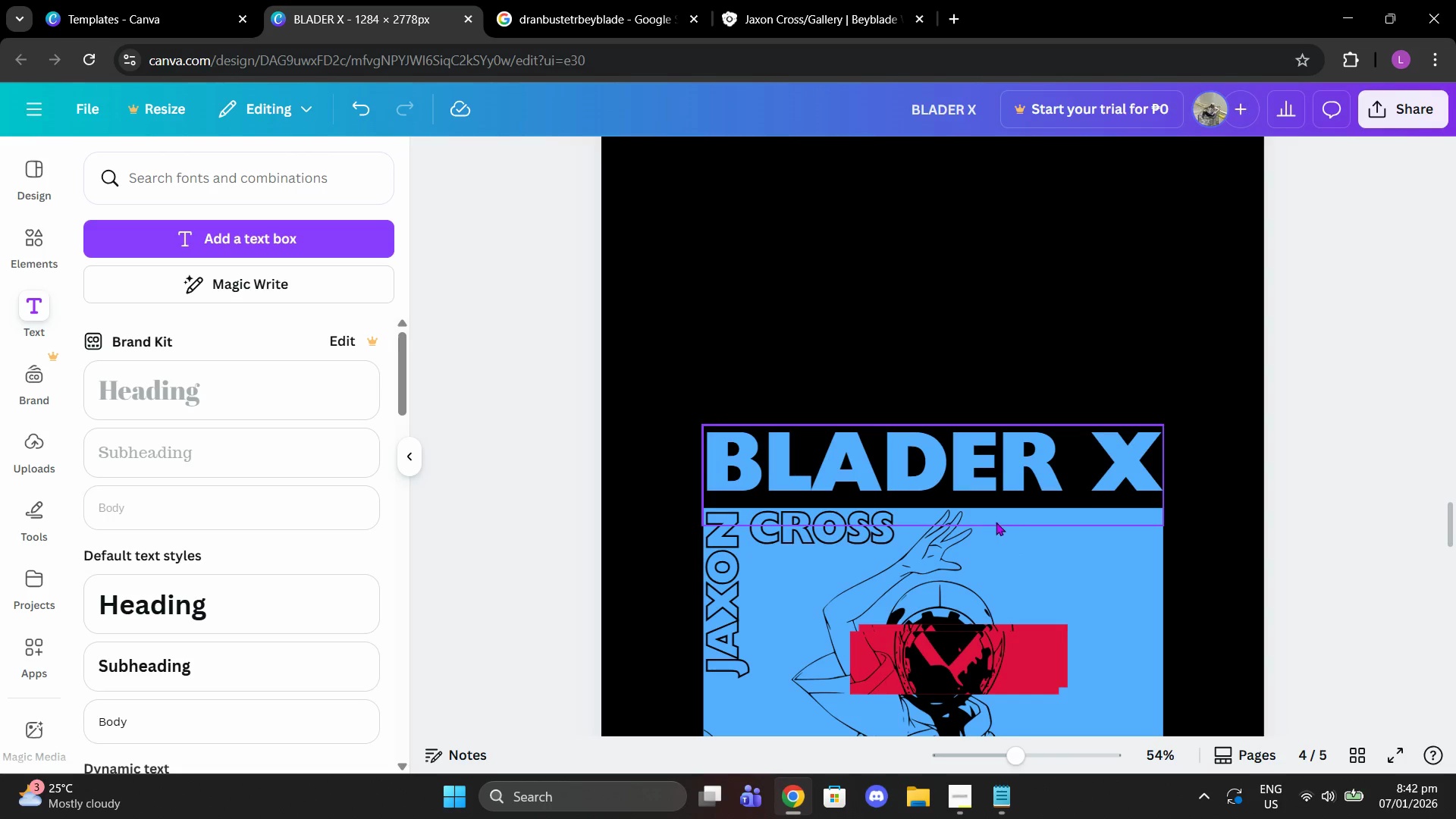 
left_click([987, 506])
 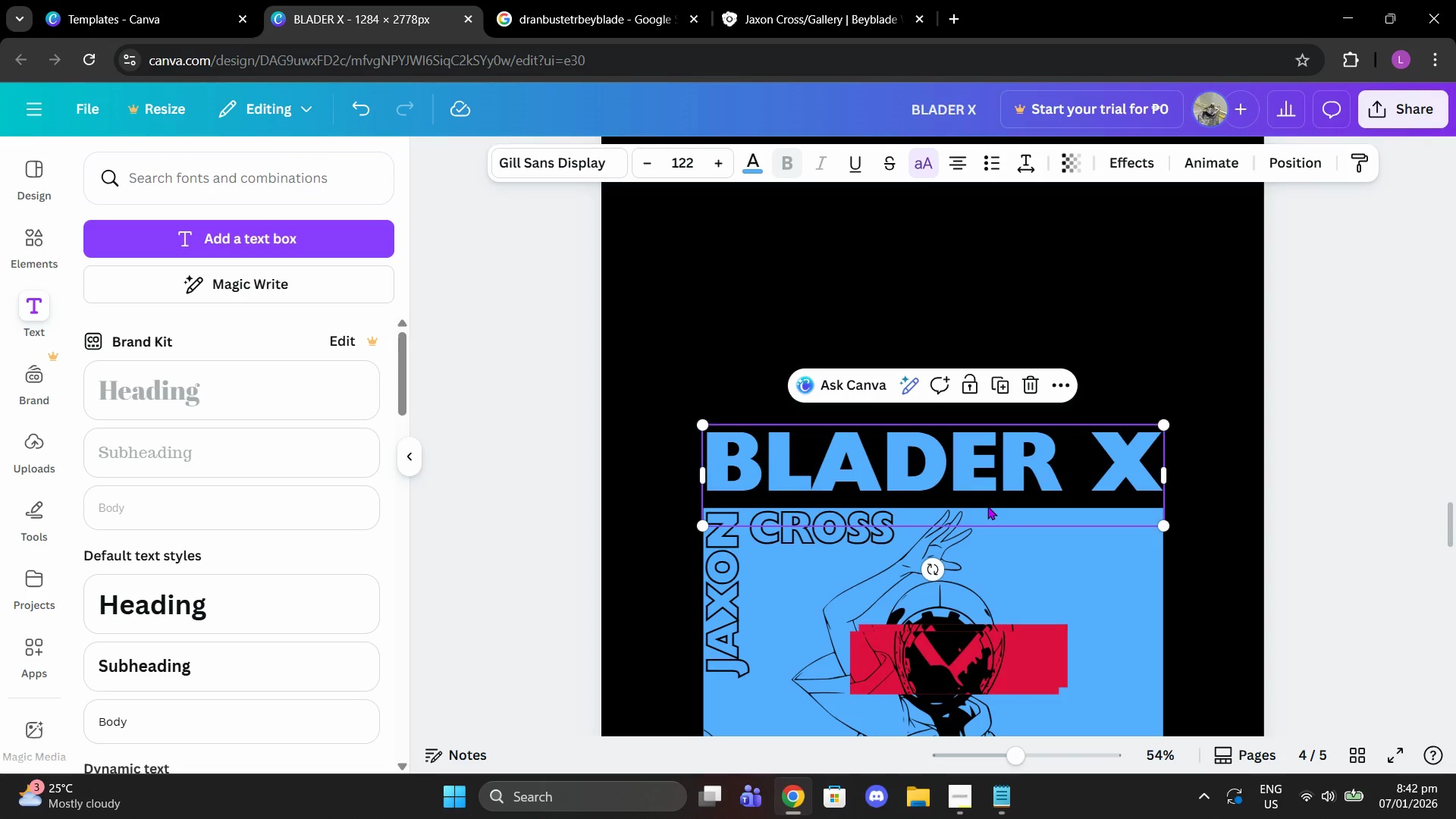 
key(Control+C)
 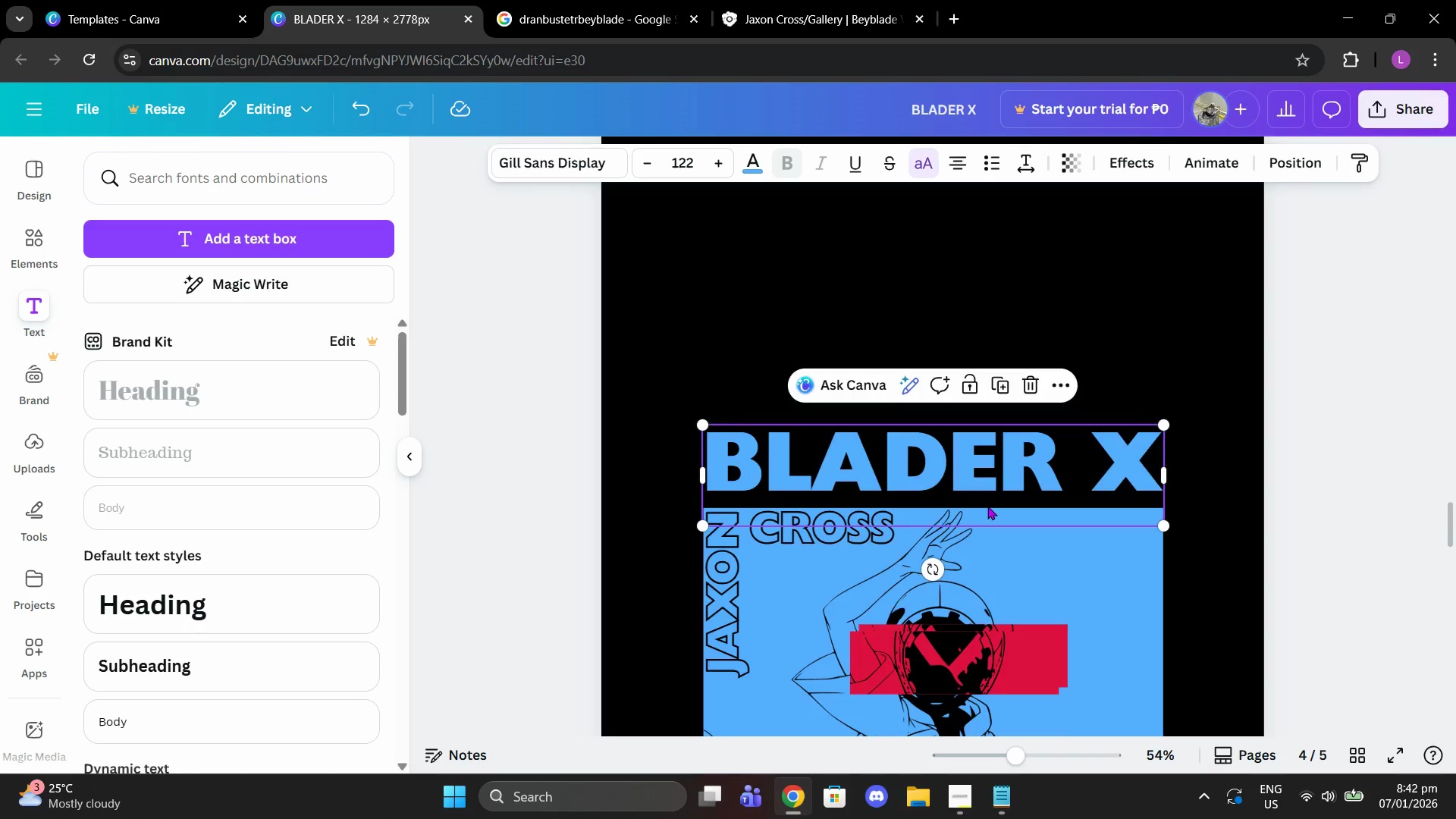 
scroll: coordinate [988, 501], scroll_direction: up, amount: 11.0
 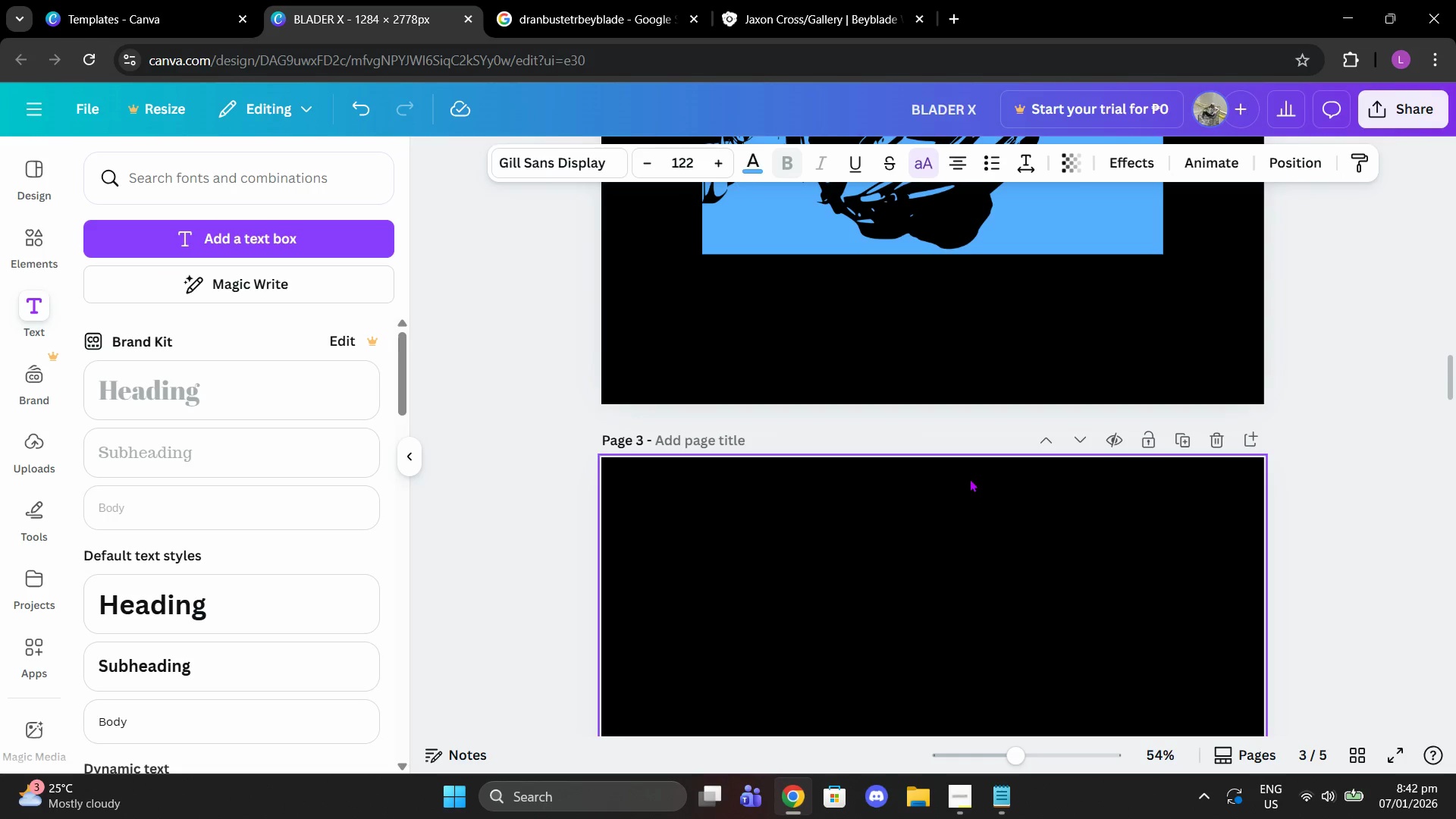 
scroll: coordinate [1009, 626], scroll_direction: down, amount: 10.0
 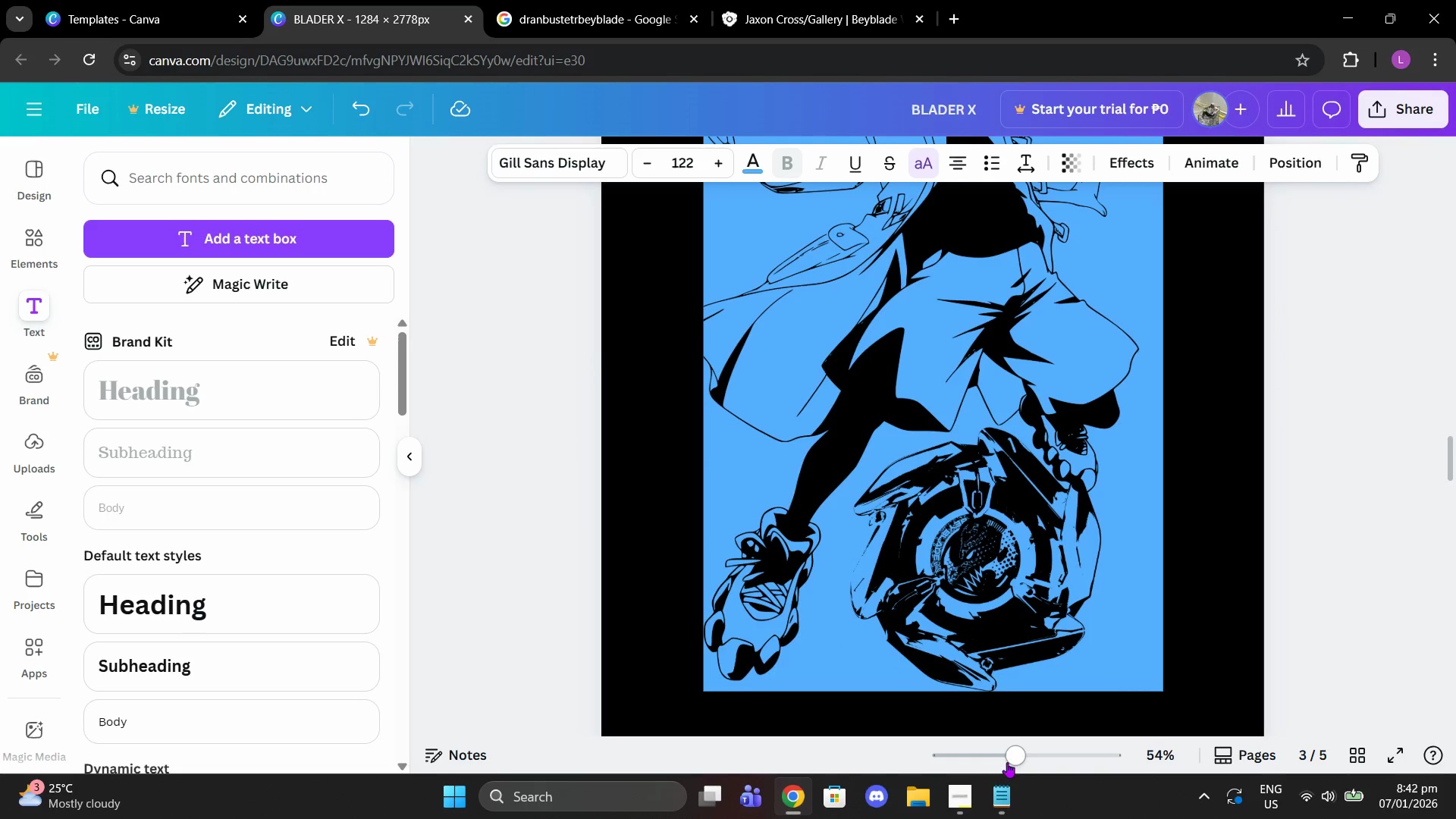 
left_click_drag(start_coordinate=[1006, 752], to_coordinate=[965, 747])
 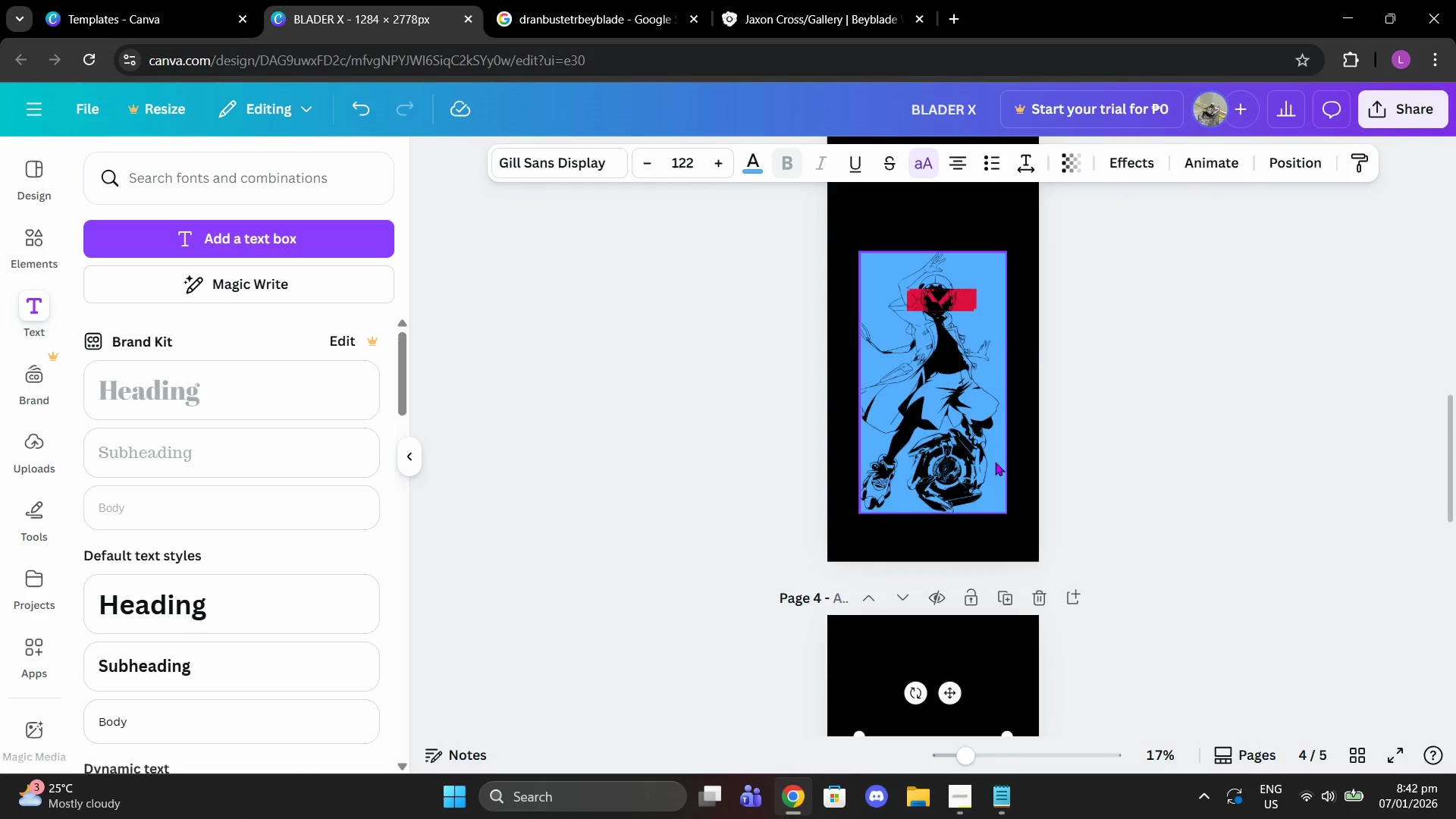 
scroll: coordinate [968, 447], scroll_direction: up, amount: 9.0
 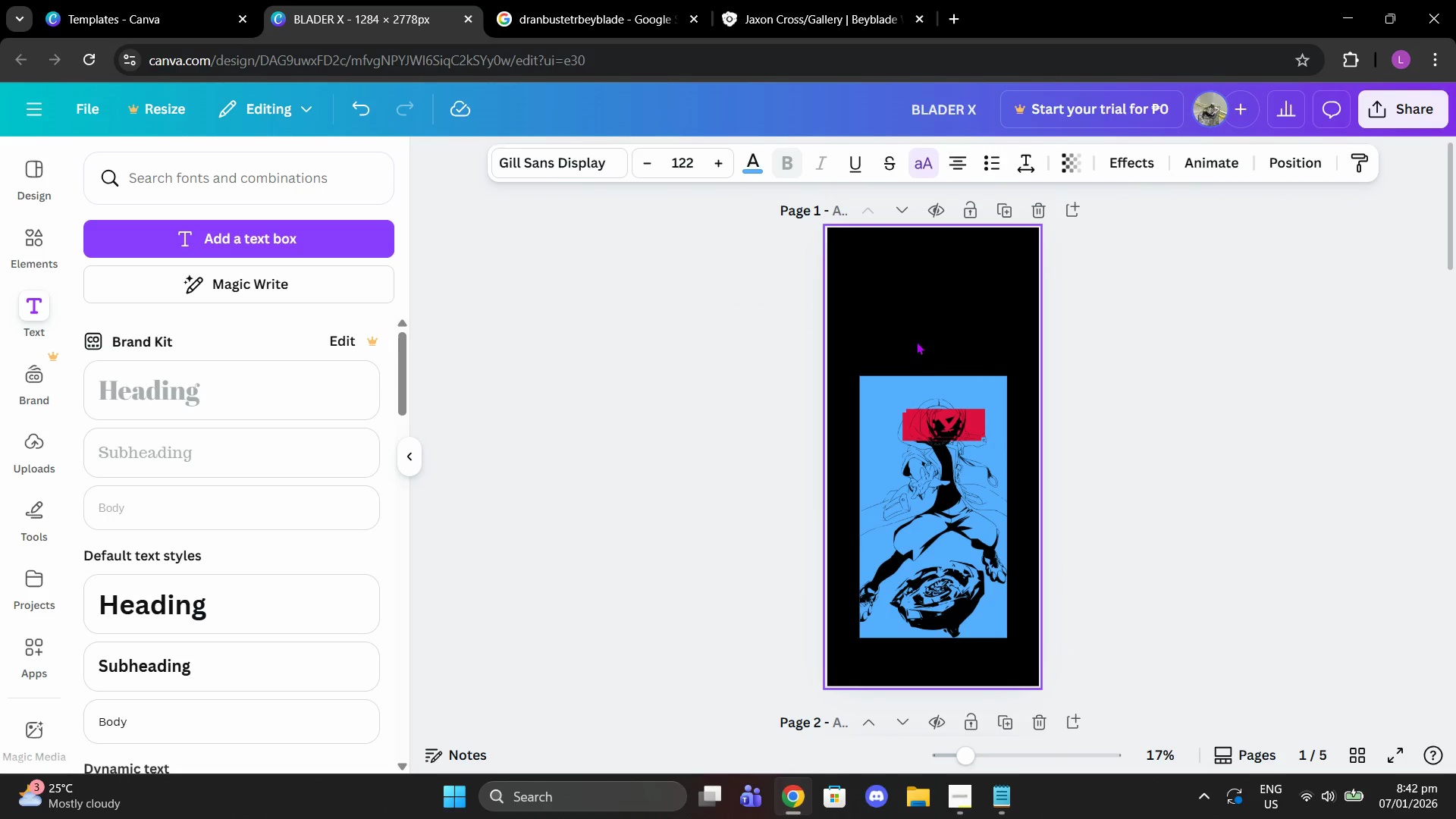 
key(Control+V)
 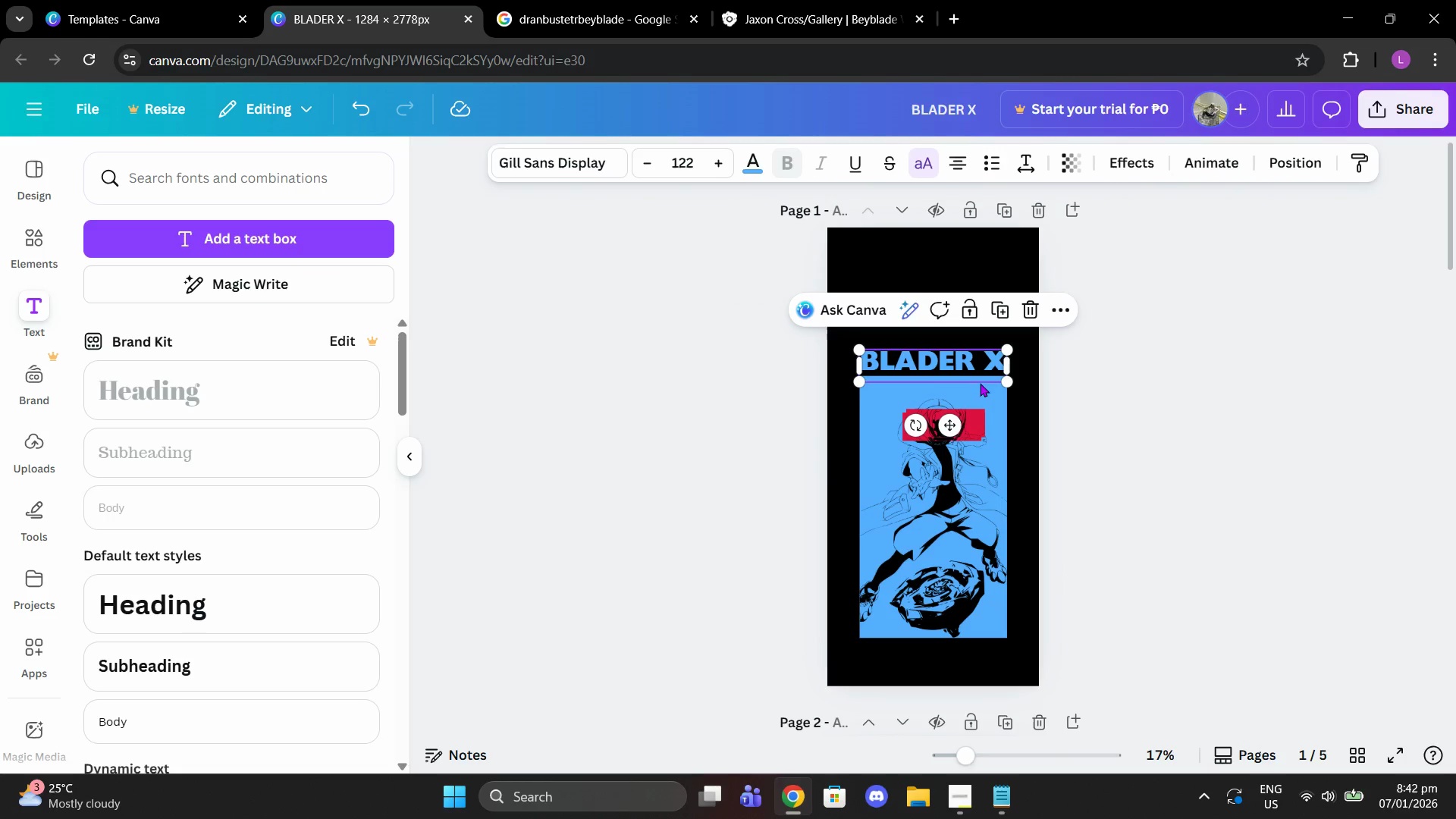 
left_click([1113, 410])
 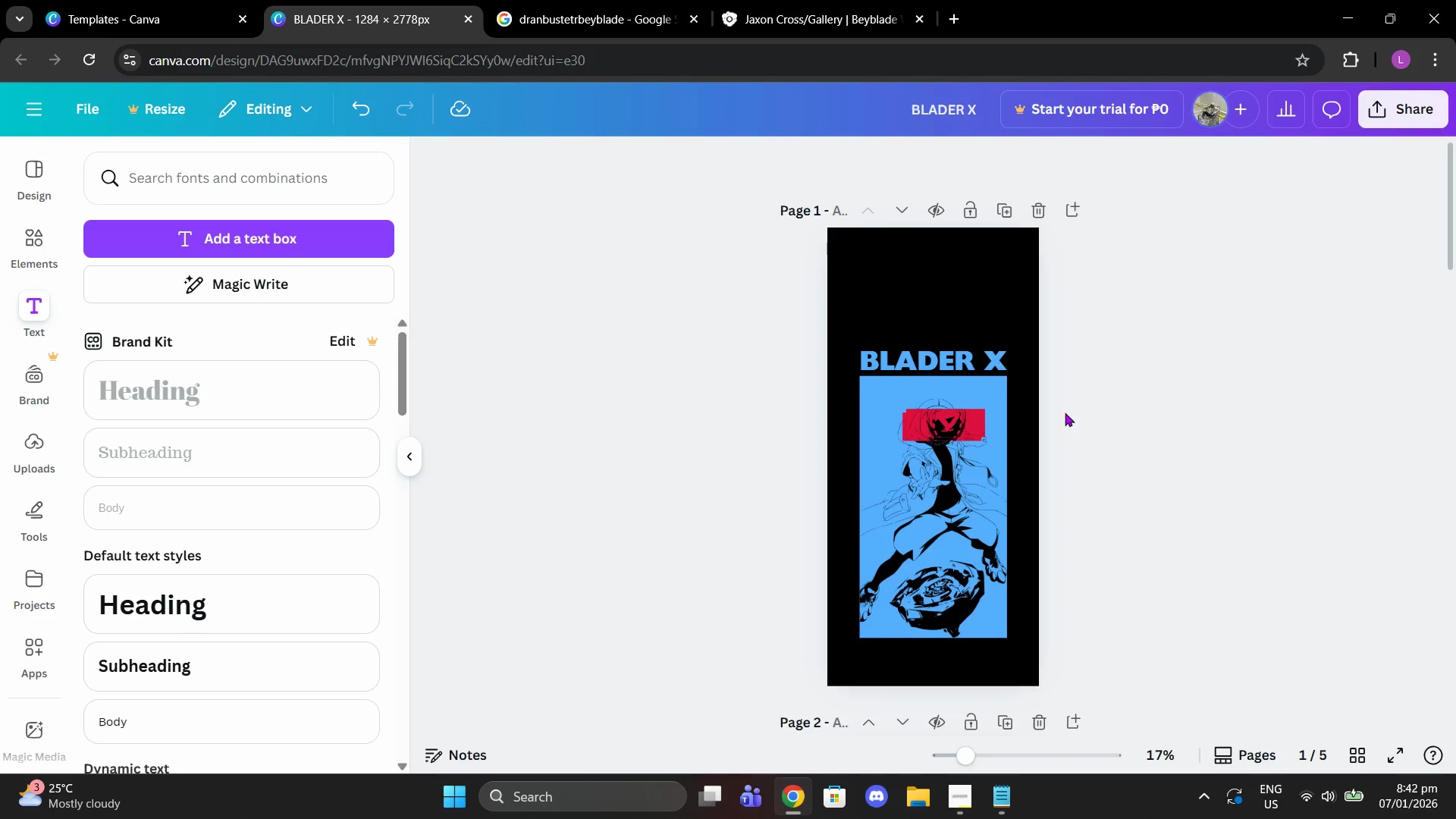 
scroll: coordinate [1015, 425], scroll_direction: down, amount: 5.0
 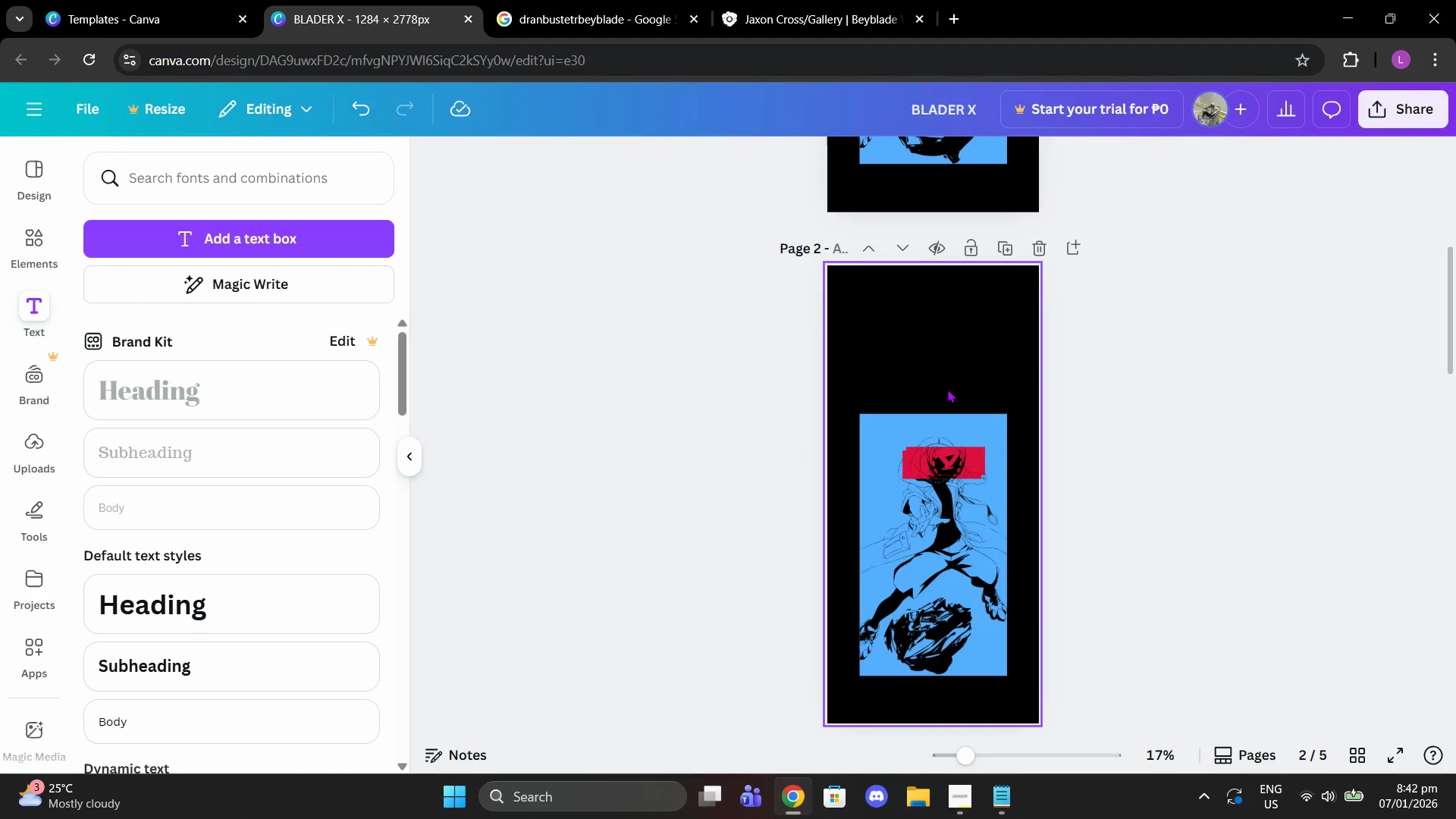 
left_click([945, 386])
 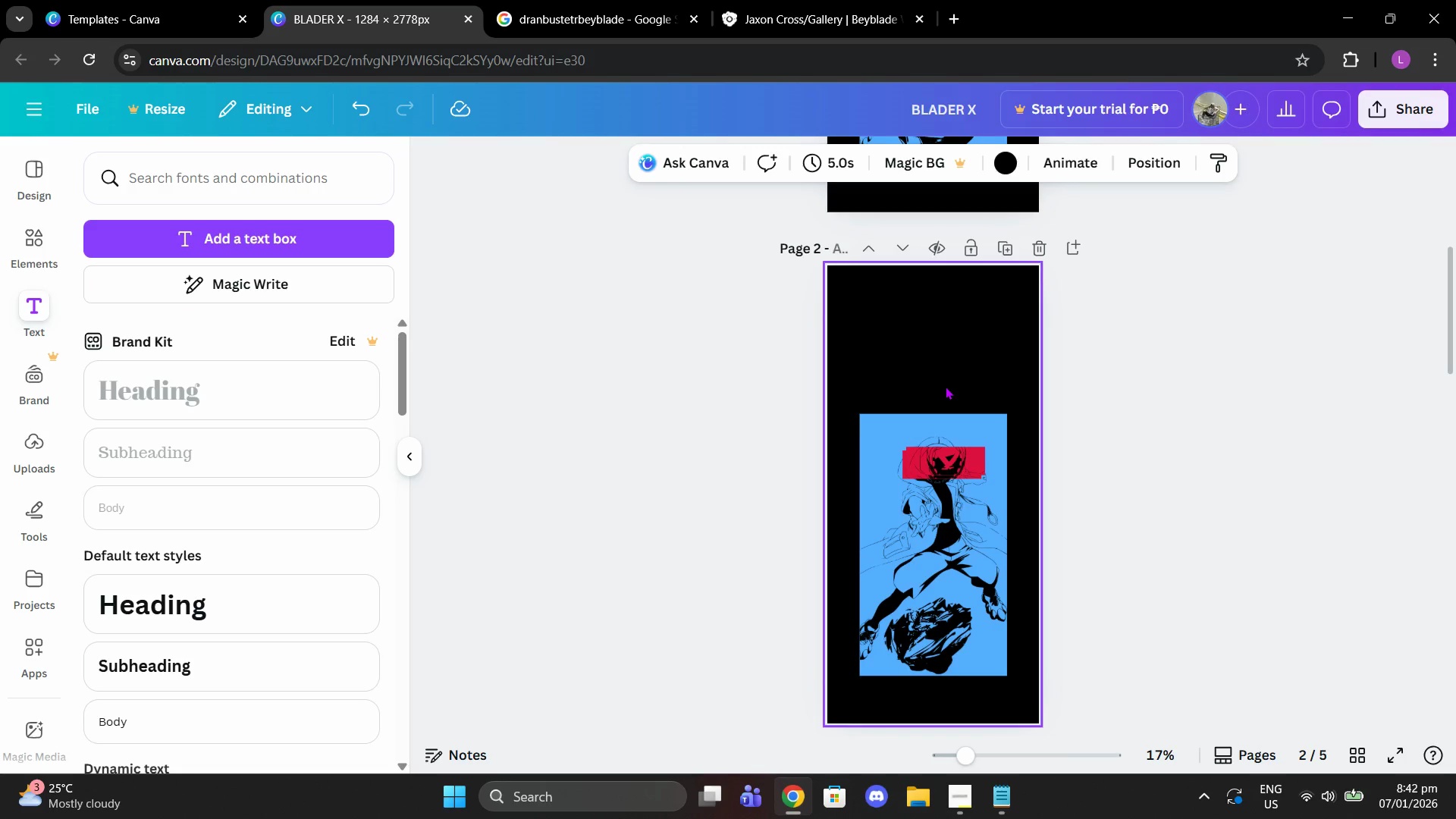 
key(Control+V)
 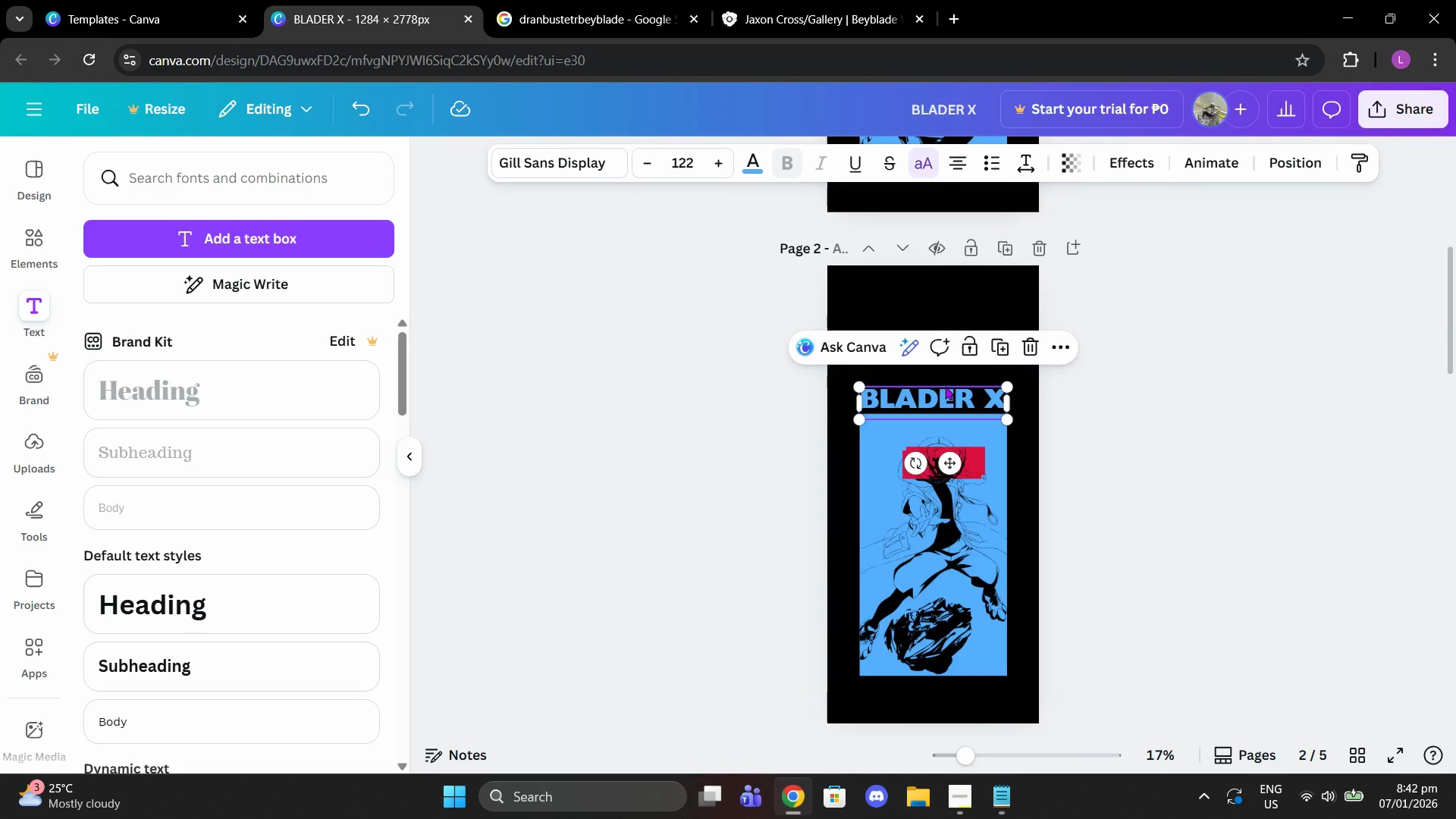 
scroll: coordinate [945, 386], scroll_direction: down, amount: 4.0
 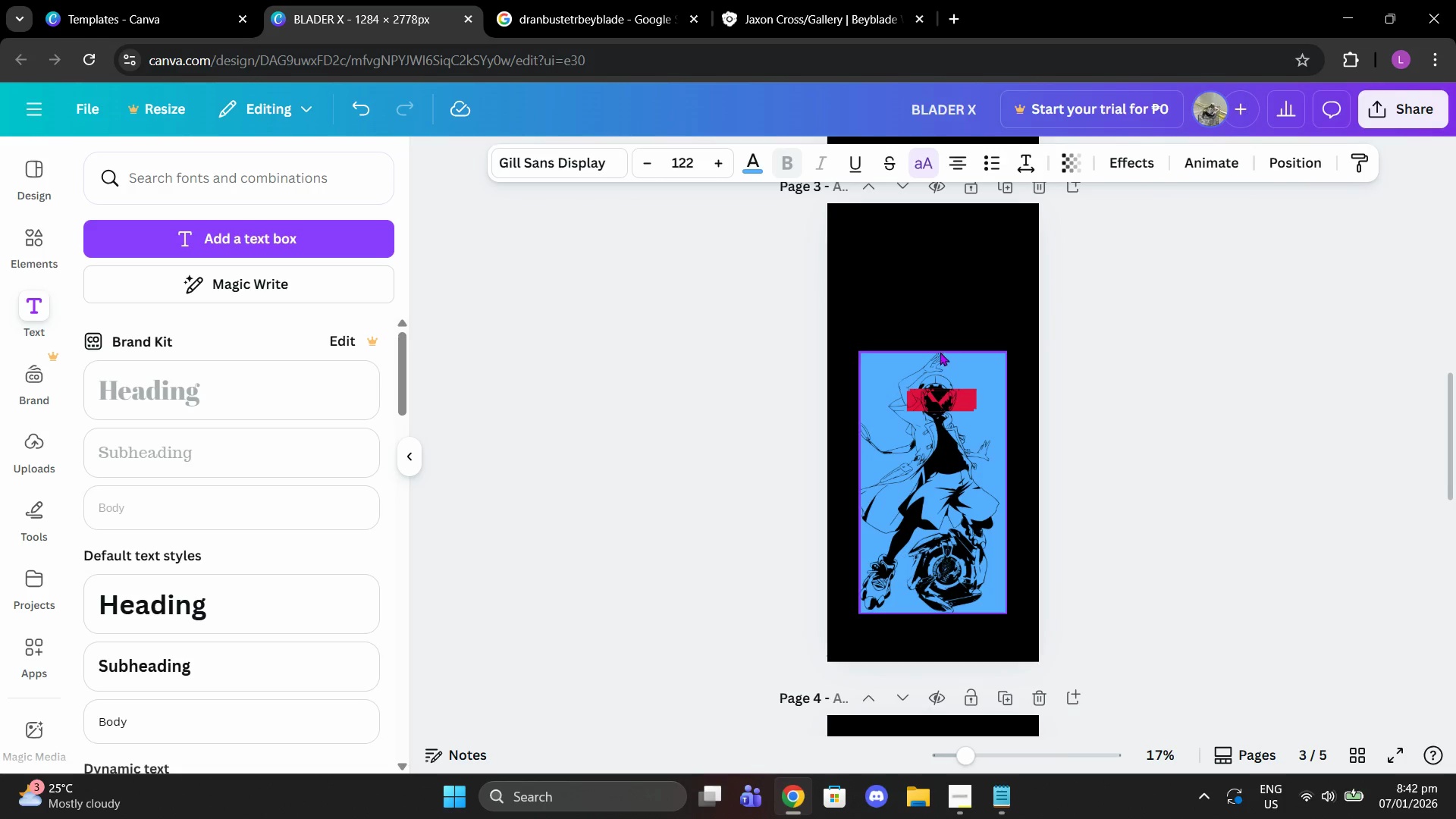 
left_click([938, 350])
 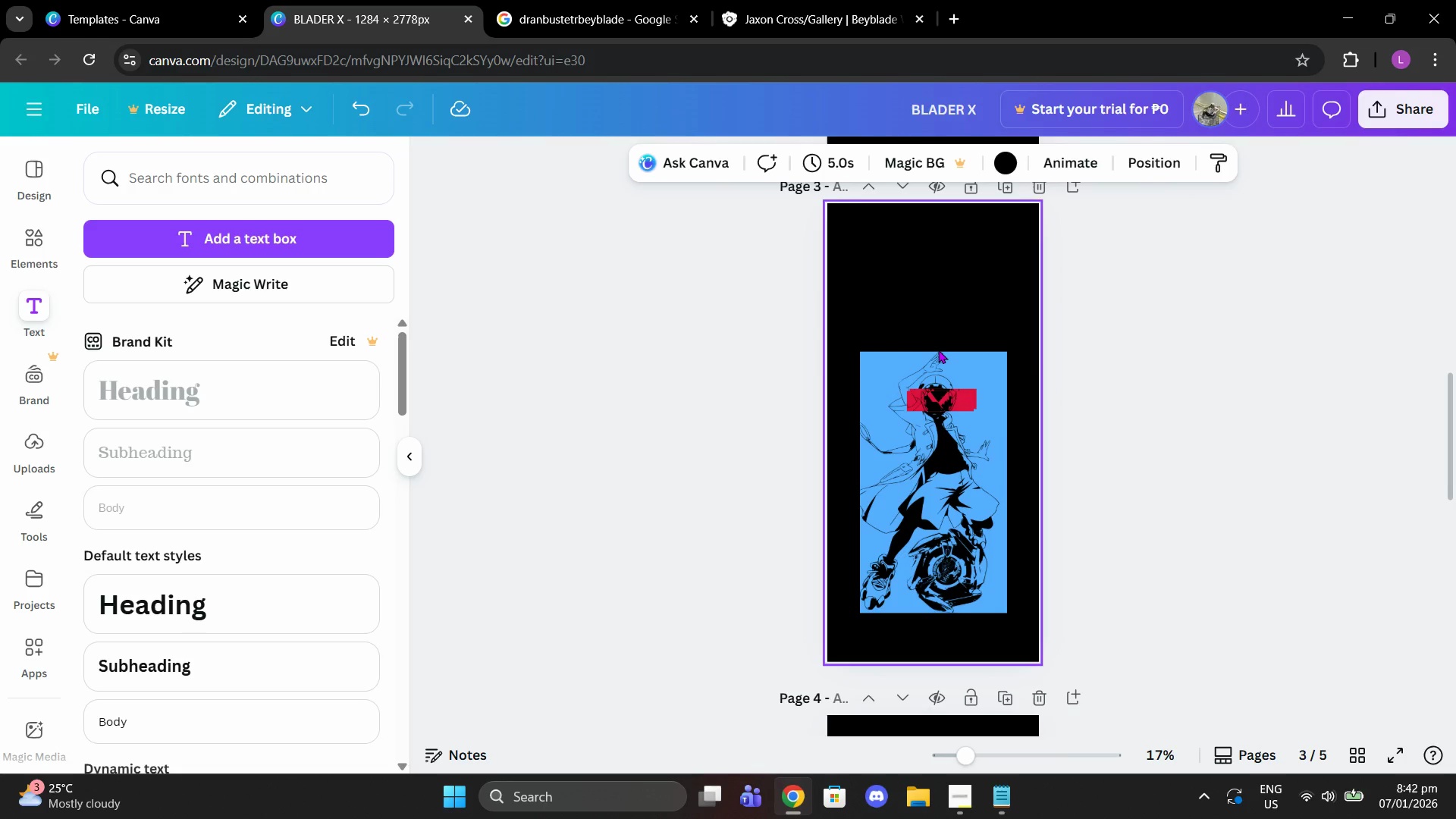 
key(Control+V)
 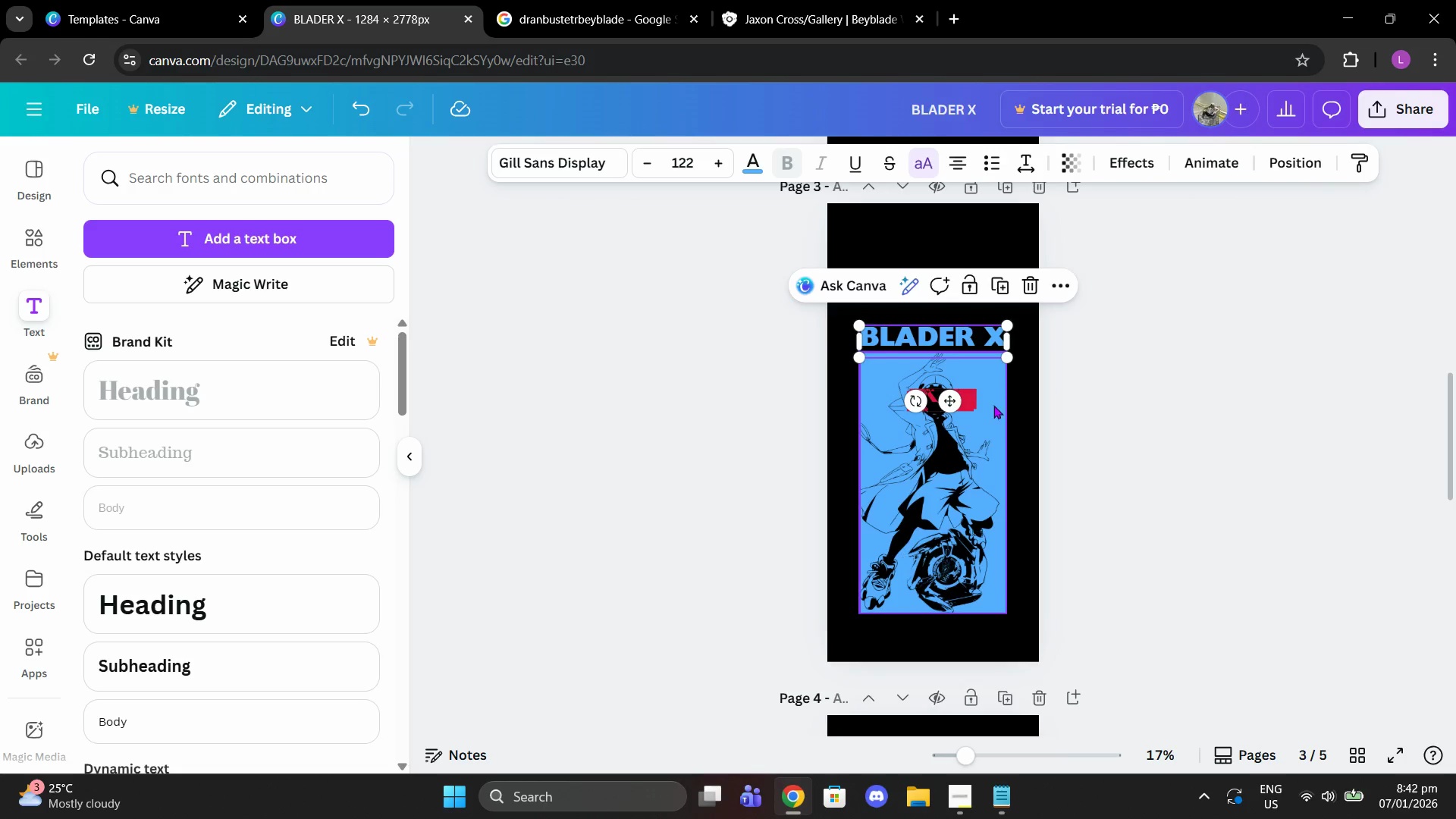 
scroll: coordinate [981, 443], scroll_direction: down, amount: 6.0
 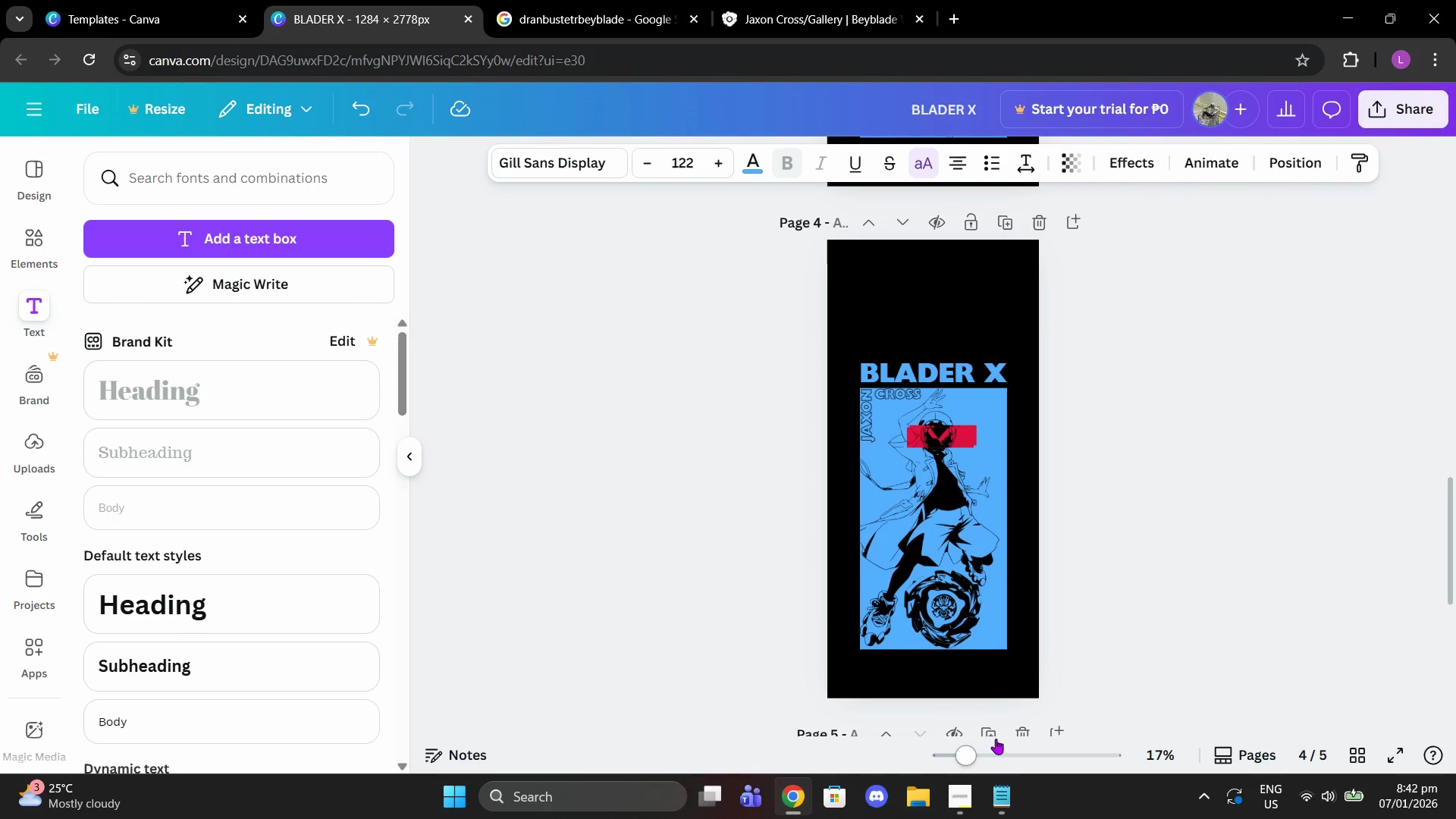 
left_click_drag(start_coordinate=[971, 750], to_coordinate=[1006, 746])
 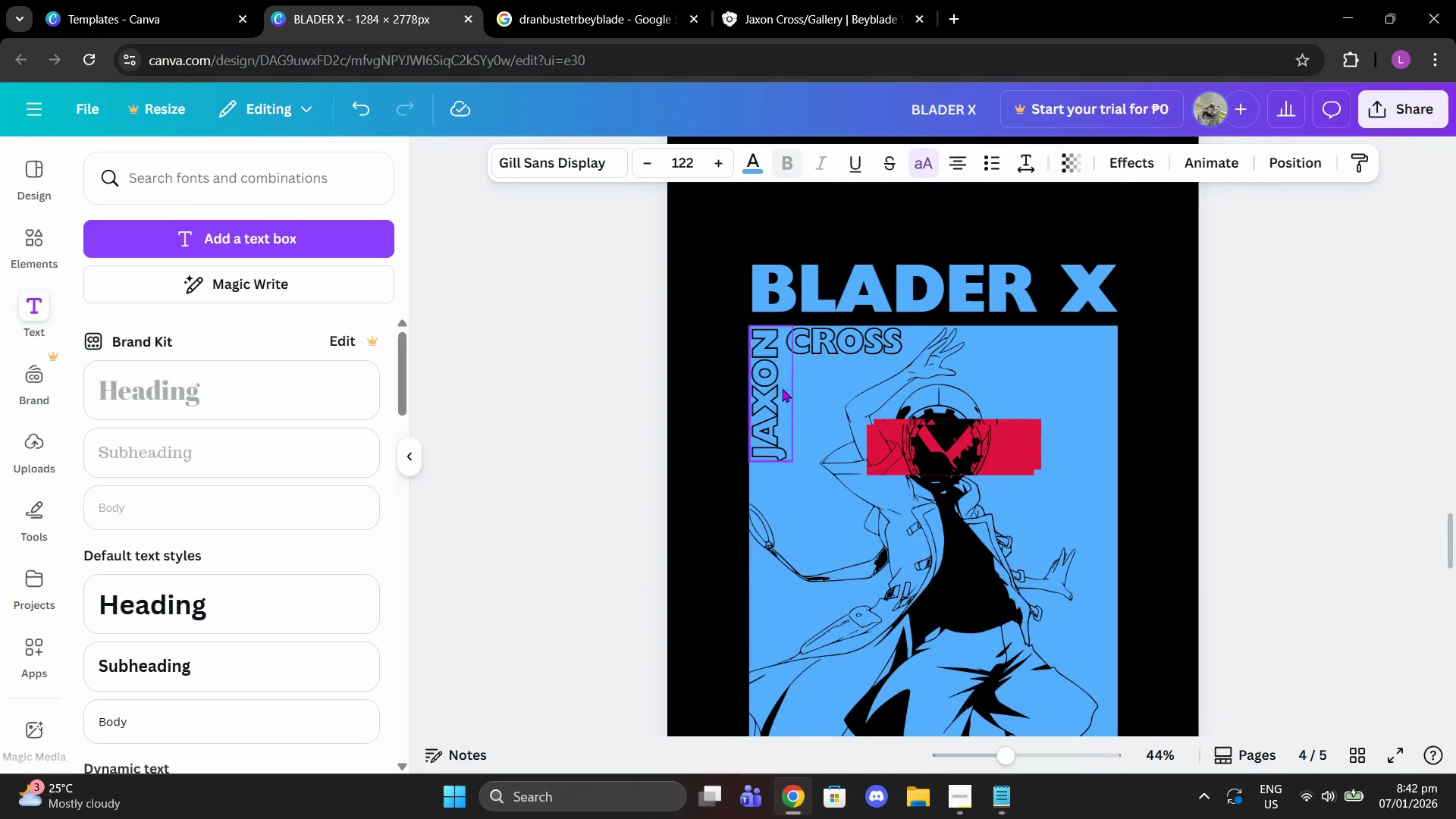 
left_click([776, 387])
 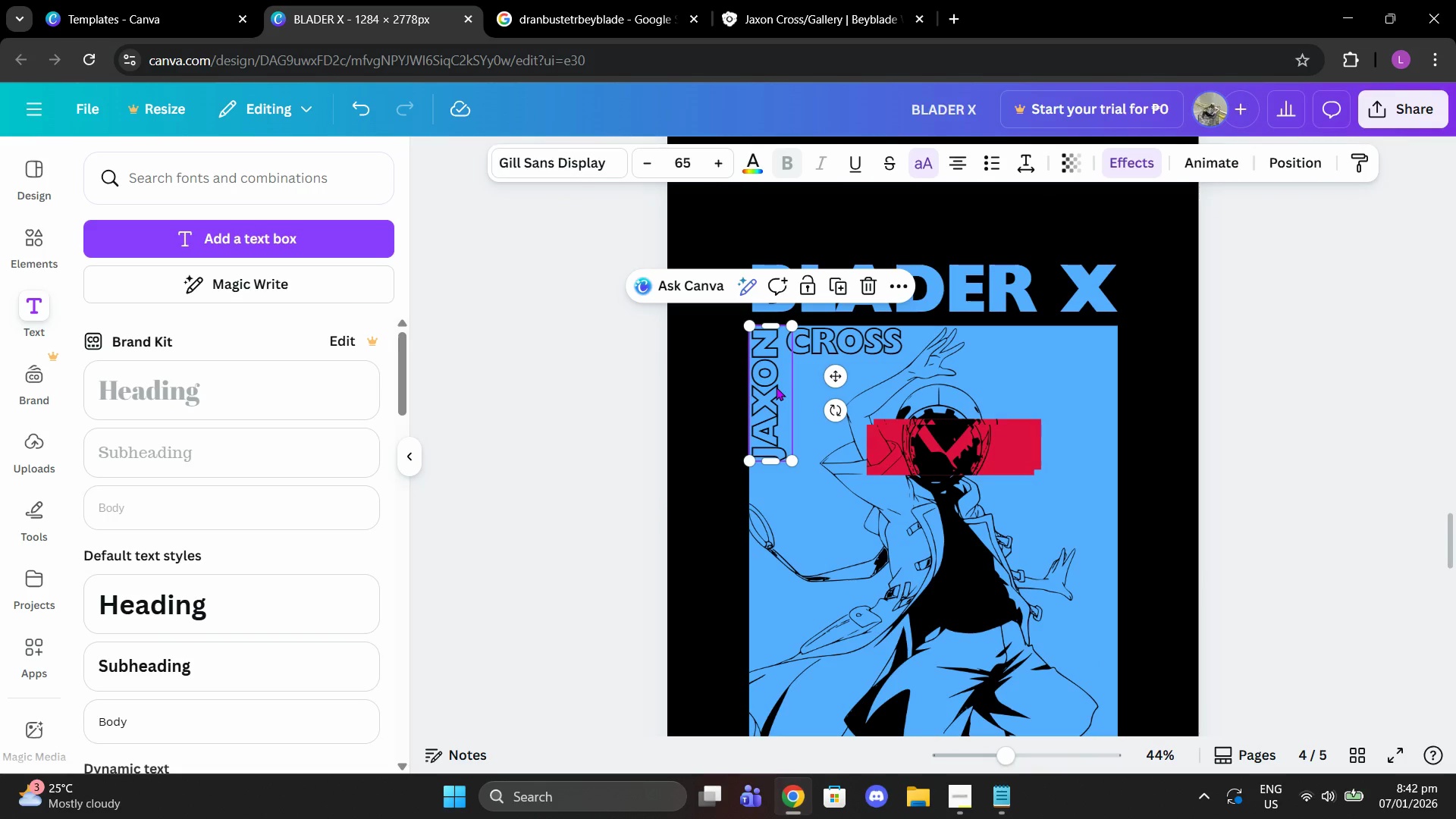 
key(Control+C)
 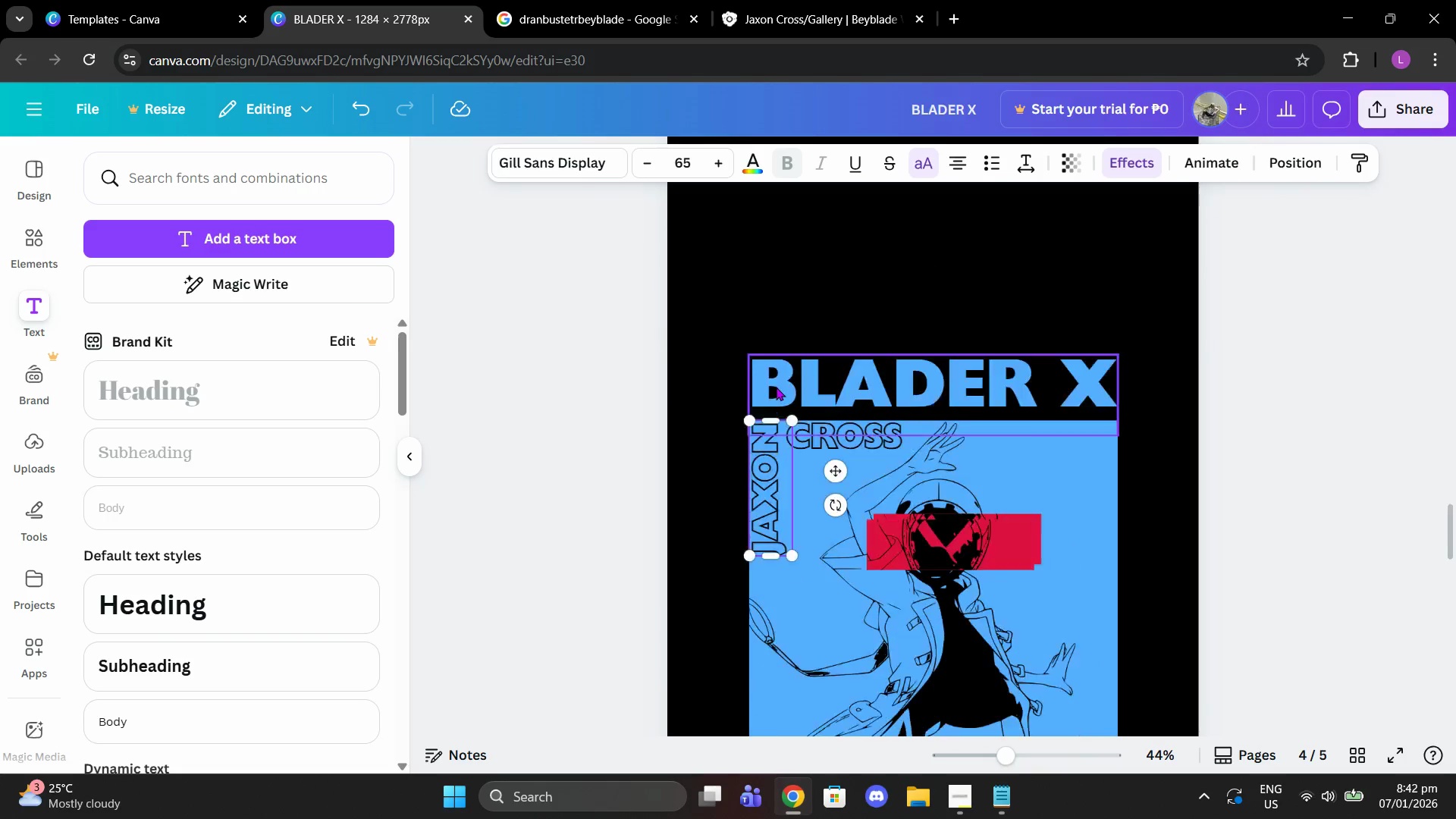 
scroll: coordinate [776, 387], scroll_direction: up, amount: 7.0
 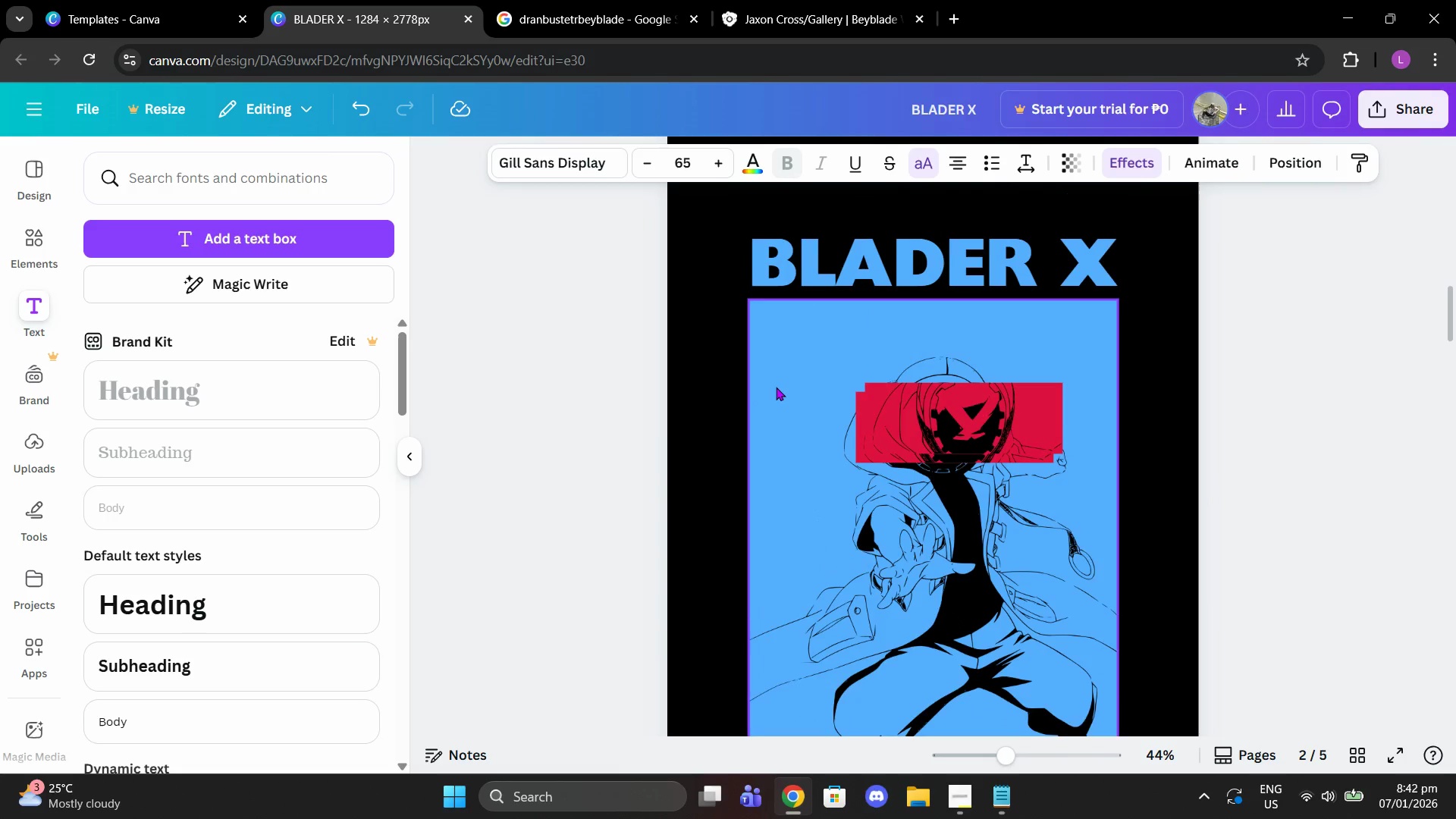 
scroll: coordinate [777, 390], scroll_direction: down, amount: 10.0
 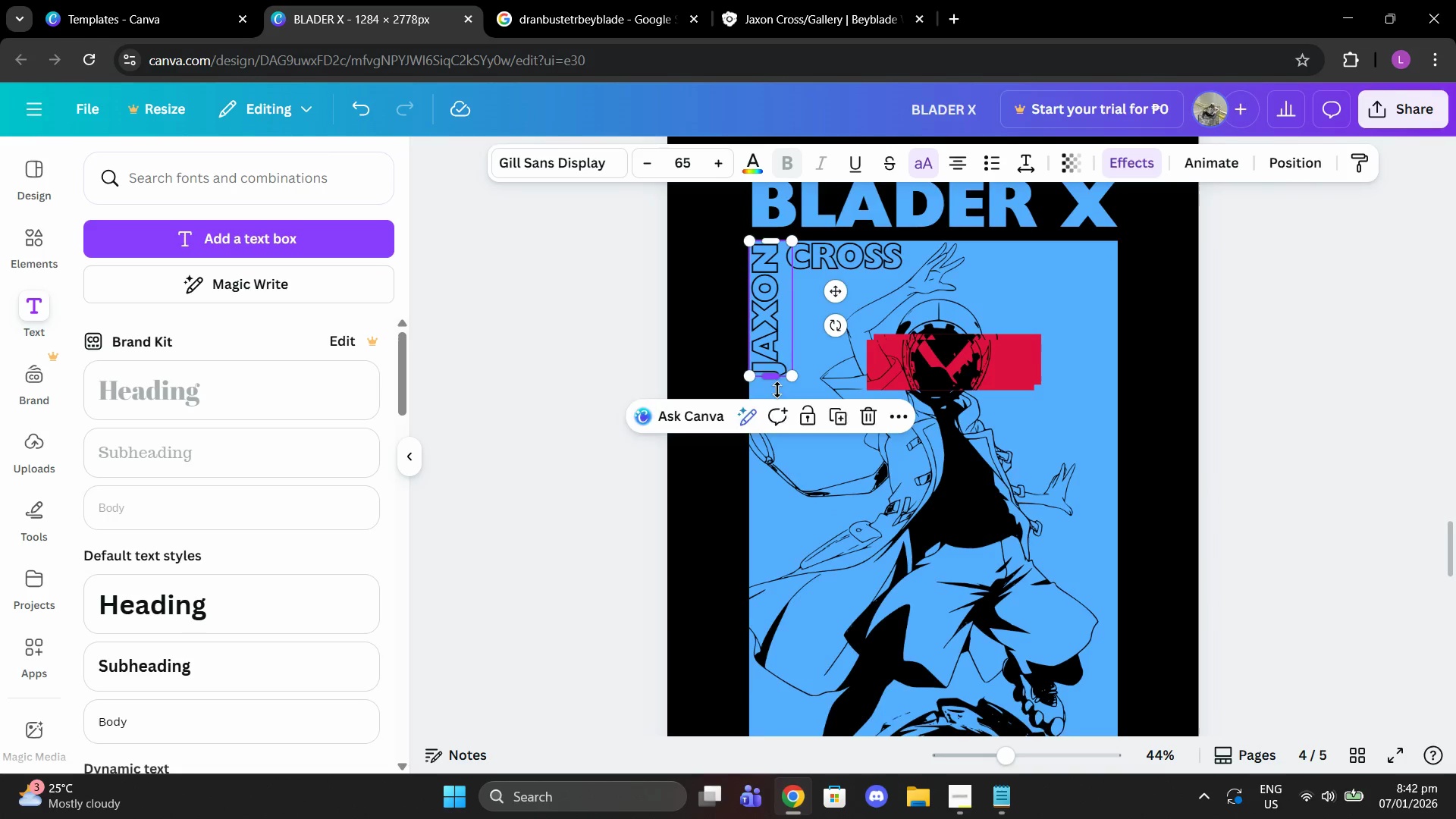 
scroll: coordinate [777, 390], scroll_direction: up, amount: 8.0
 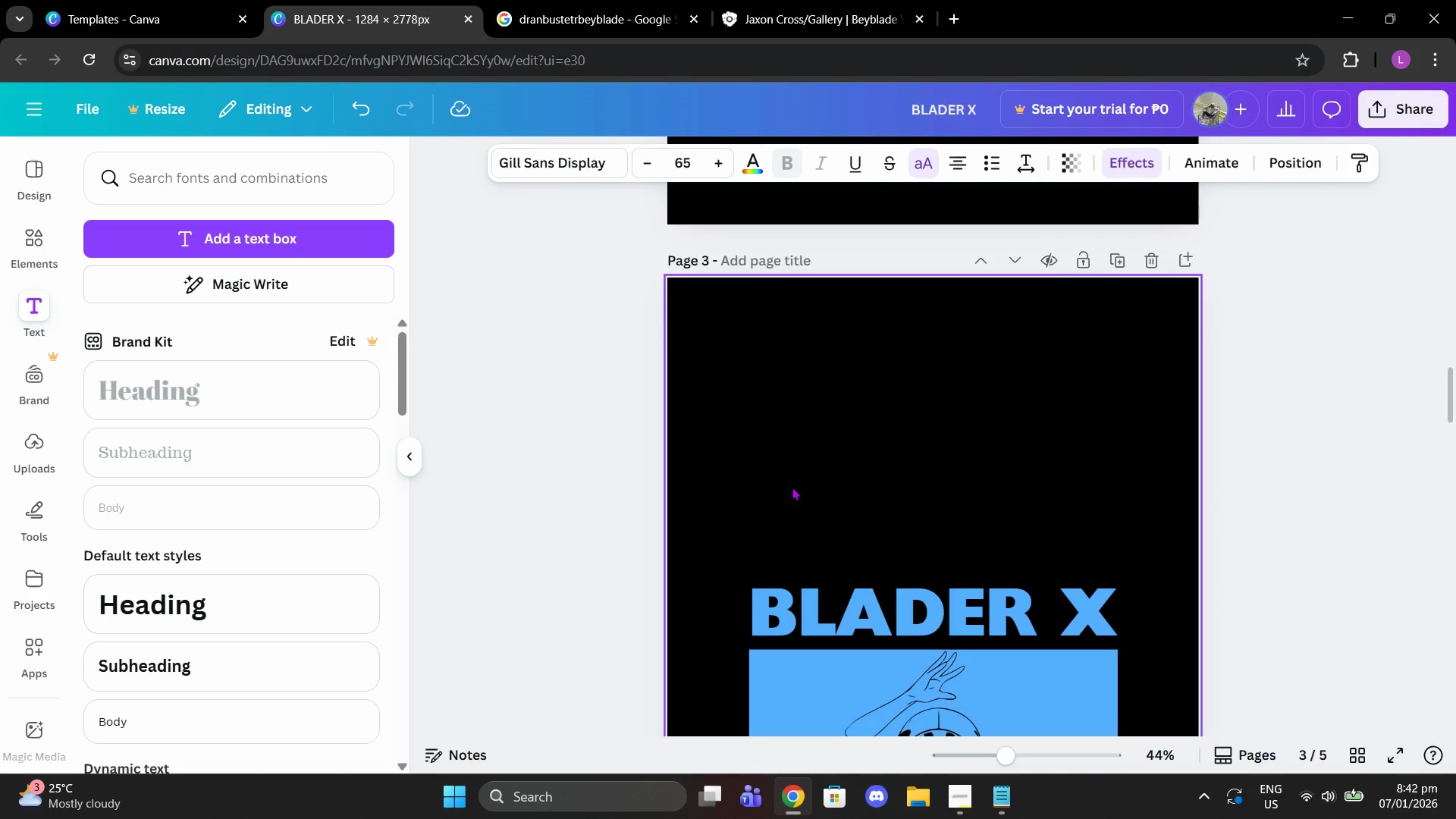 
scroll: coordinate [810, 537], scroll_direction: down, amount: 3.0
 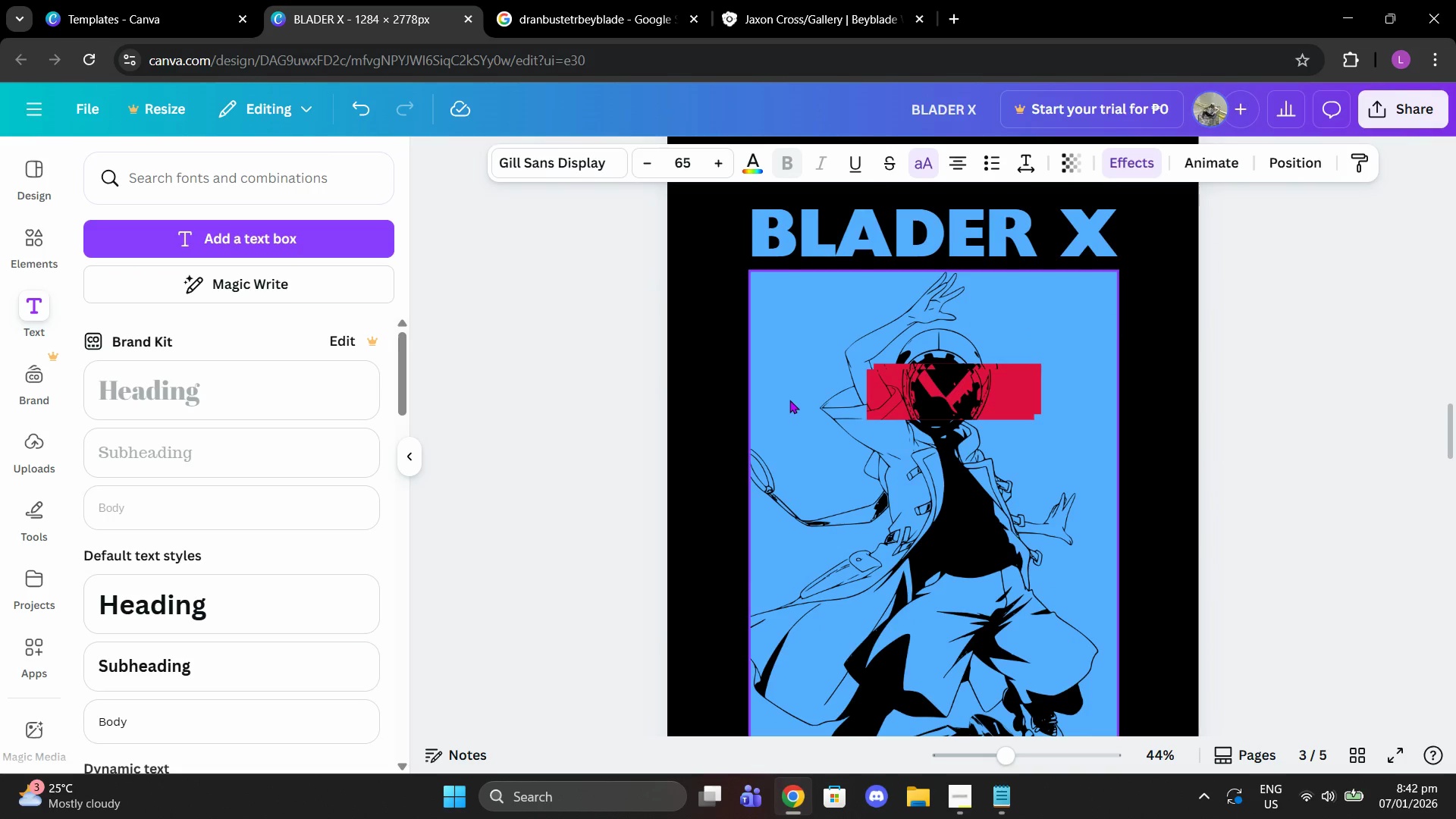 
key(Control+V)
 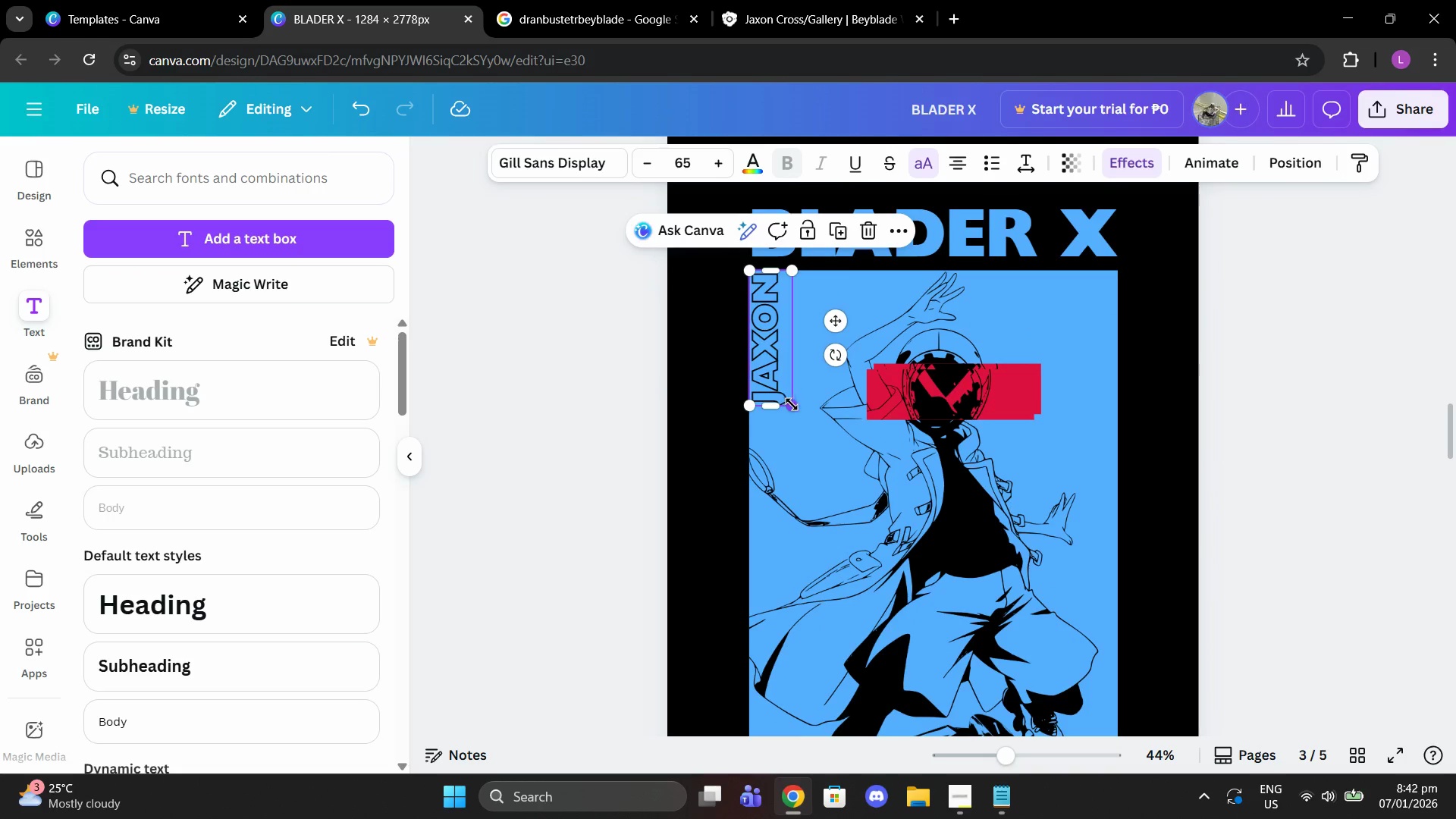 
scroll: coordinate [794, 406], scroll_direction: down, amount: 11.0
 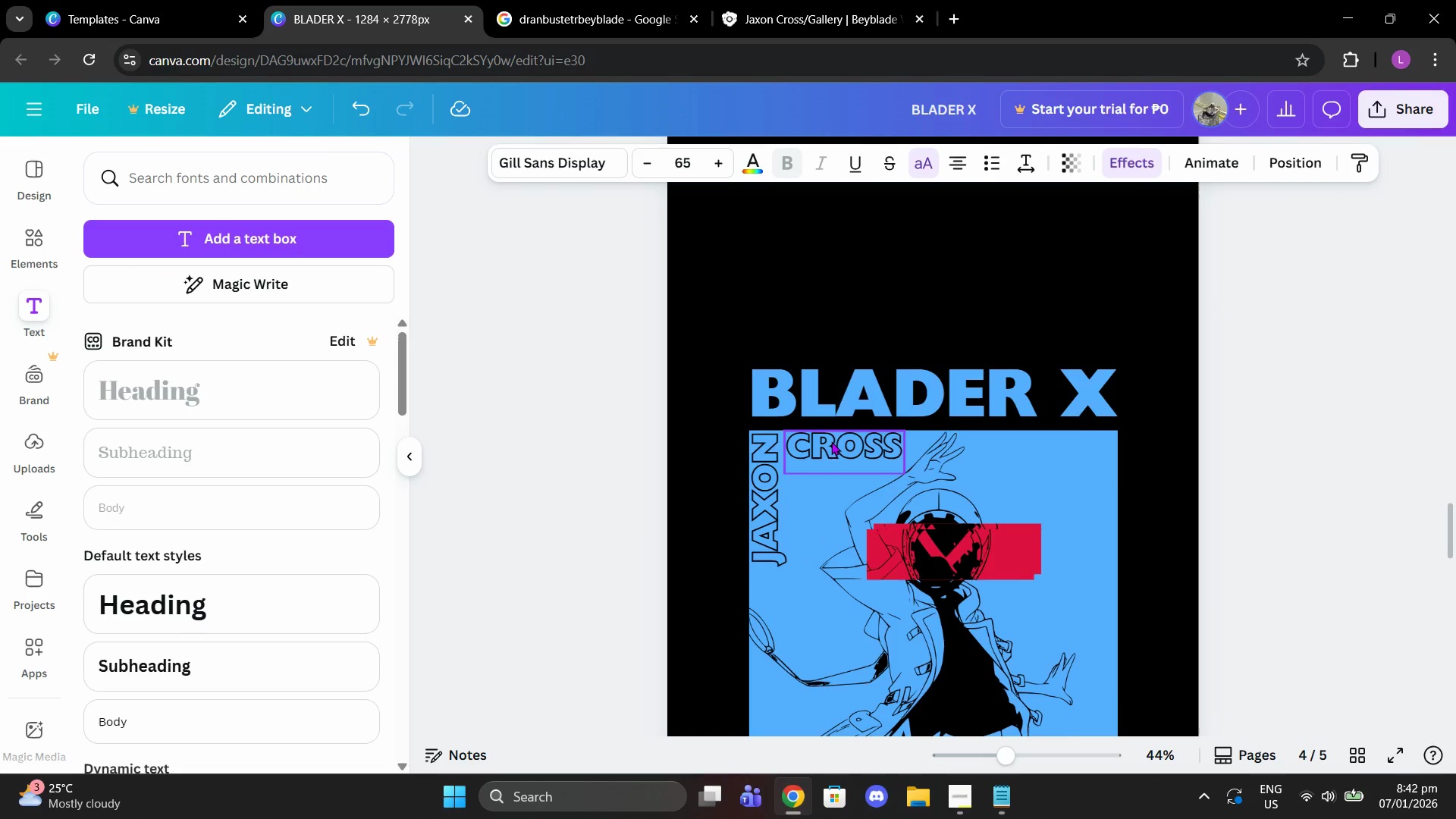 
left_click([832, 449])
 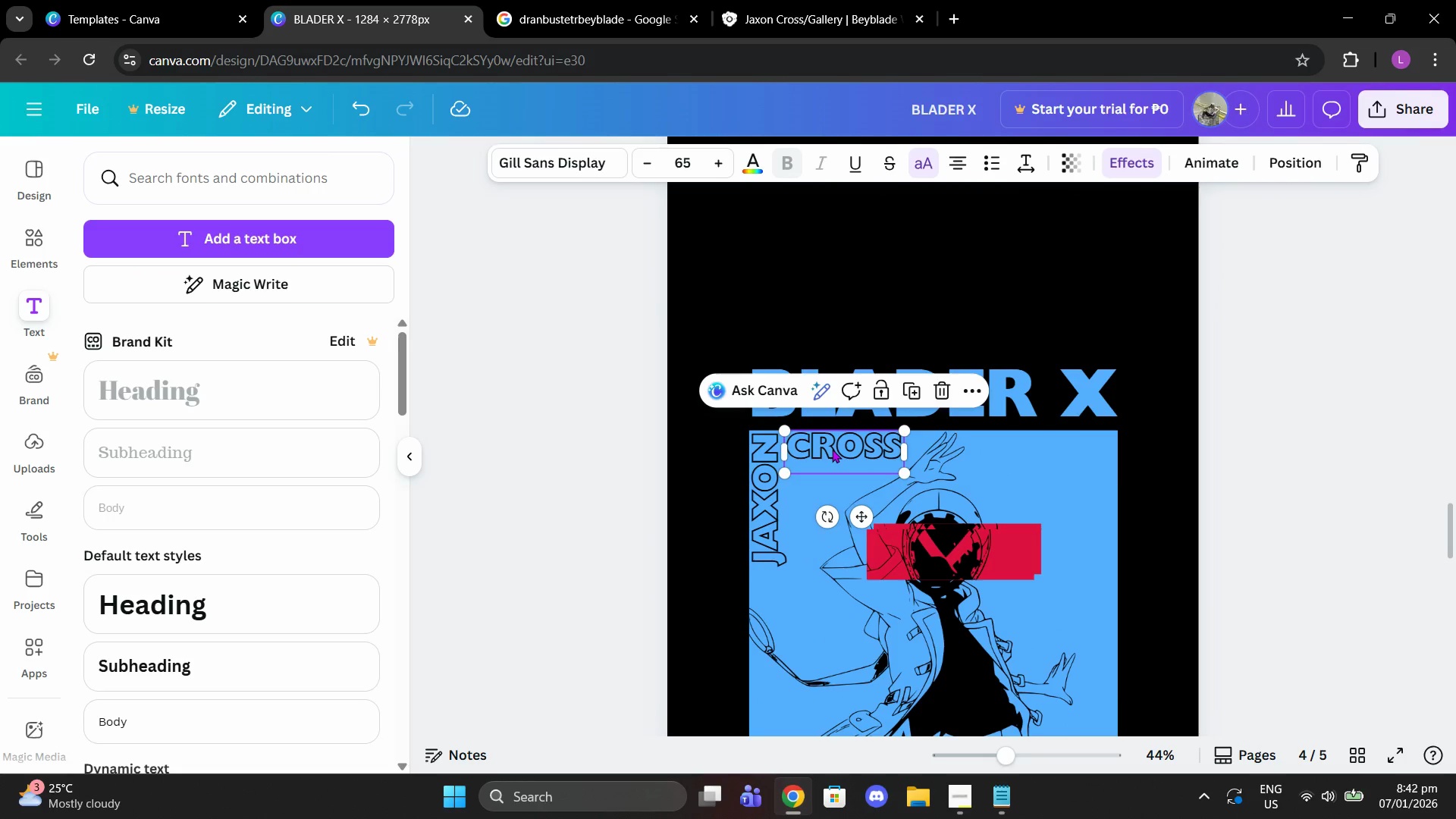 
key(Control+C)
 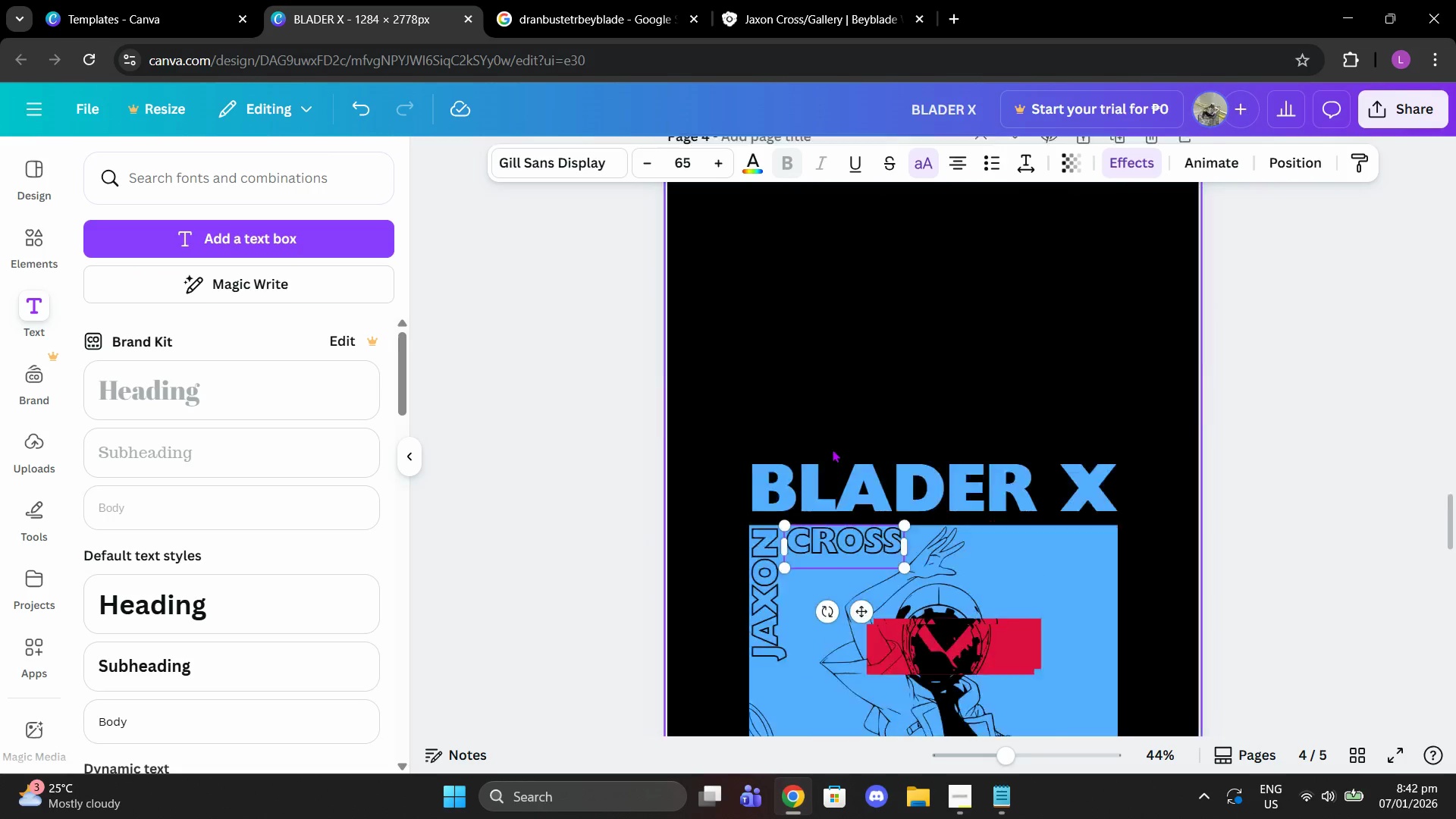 
scroll: coordinate [826, 440], scroll_direction: up, amount: 8.0
 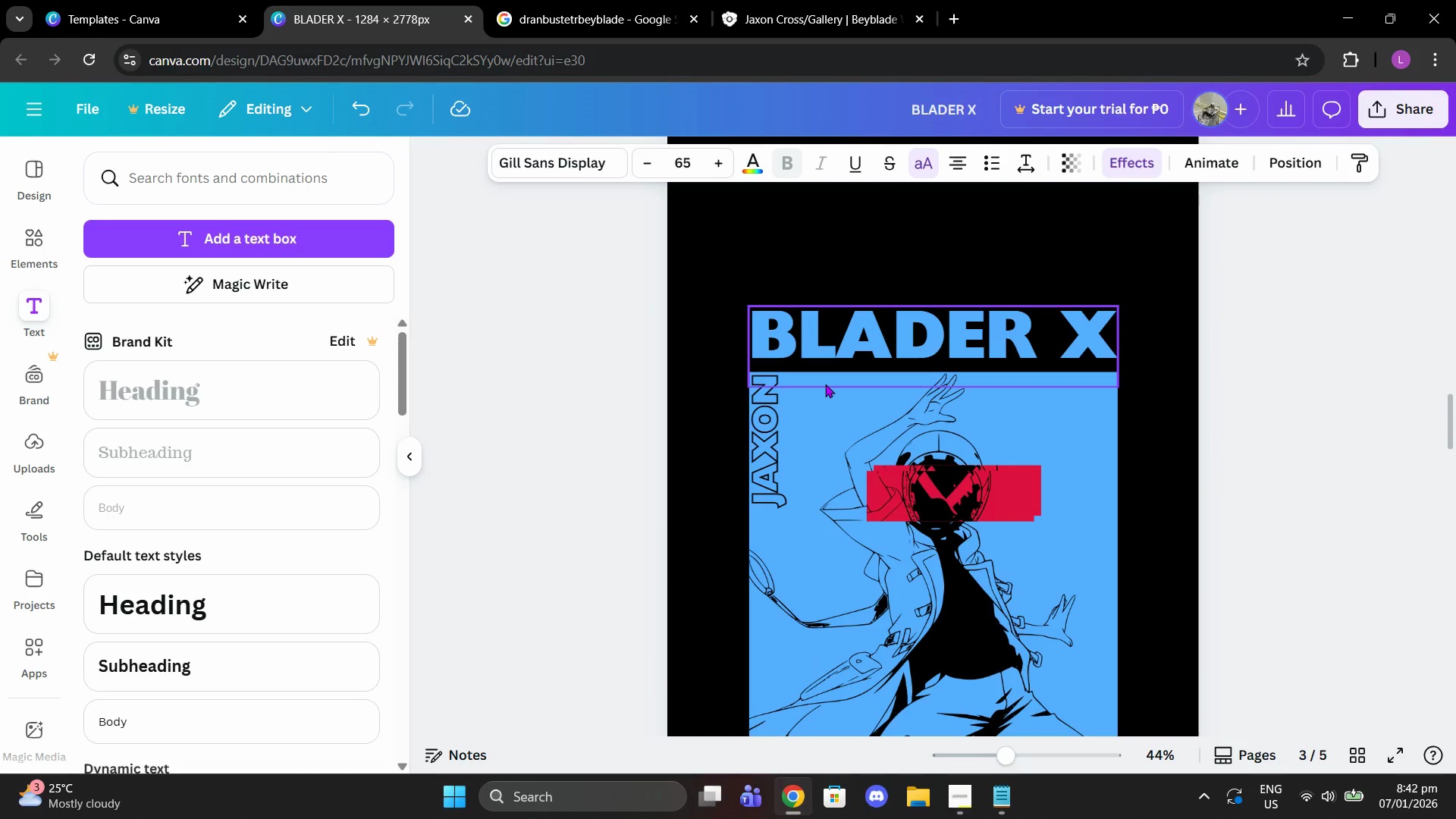 
key(Control+V)
 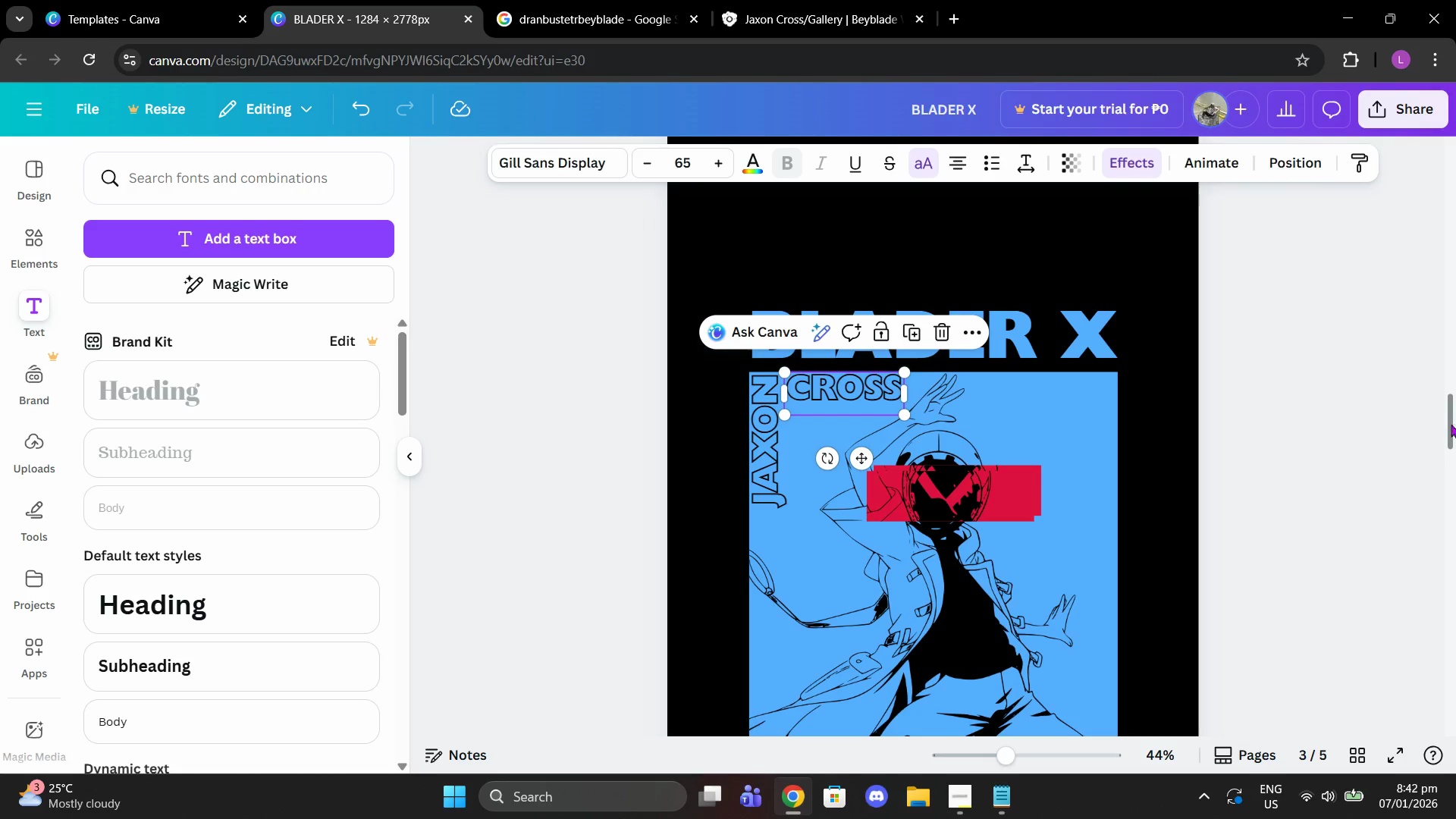 
double_click([1363, 400])
 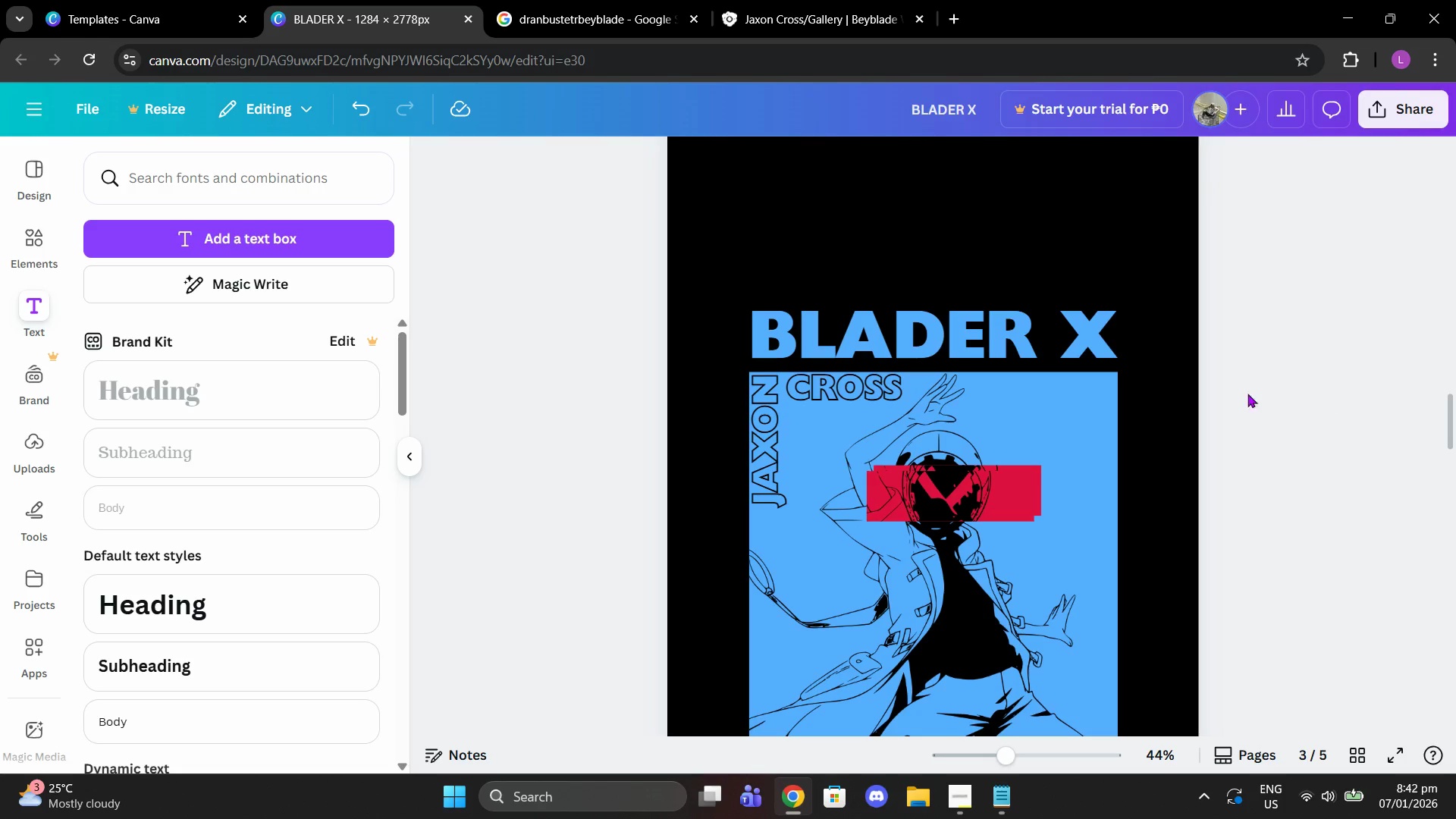 
scroll: coordinate [1122, 394], scroll_direction: down, amount: 9.0
 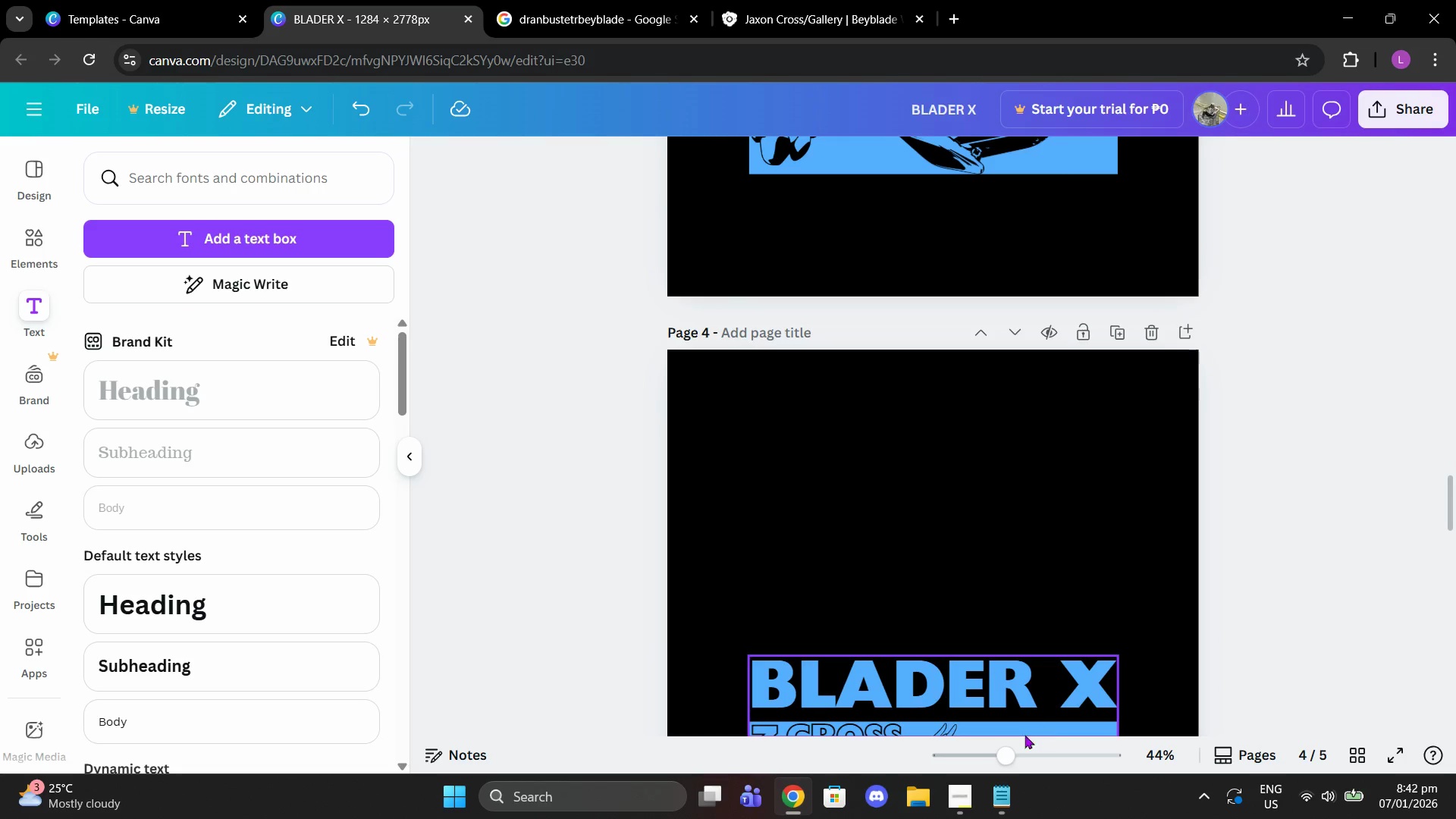 
left_click_drag(start_coordinate=[999, 745], to_coordinate=[977, 742])
 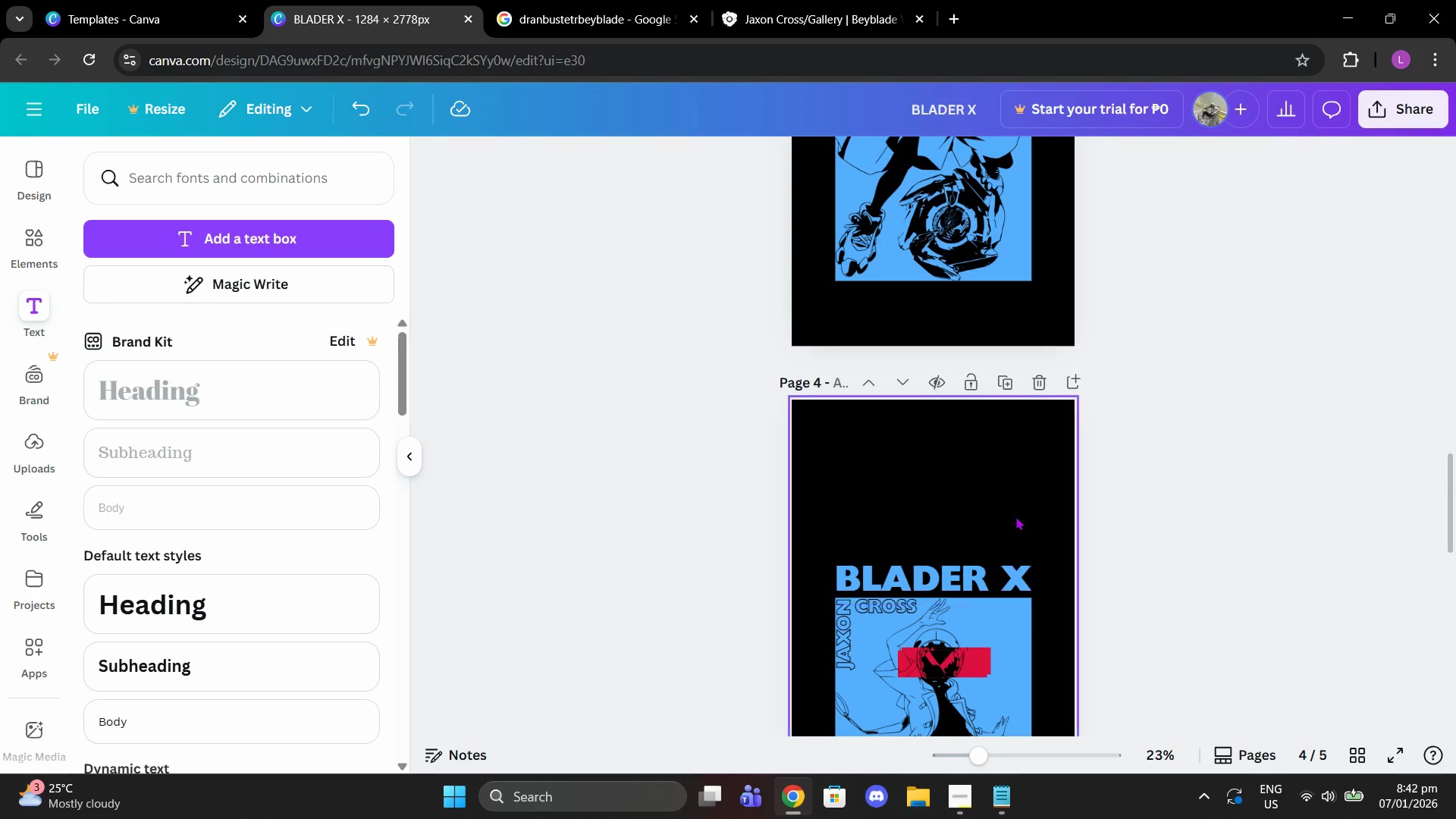 
scroll: coordinate [1015, 513], scroll_direction: up, amount: 6.0
 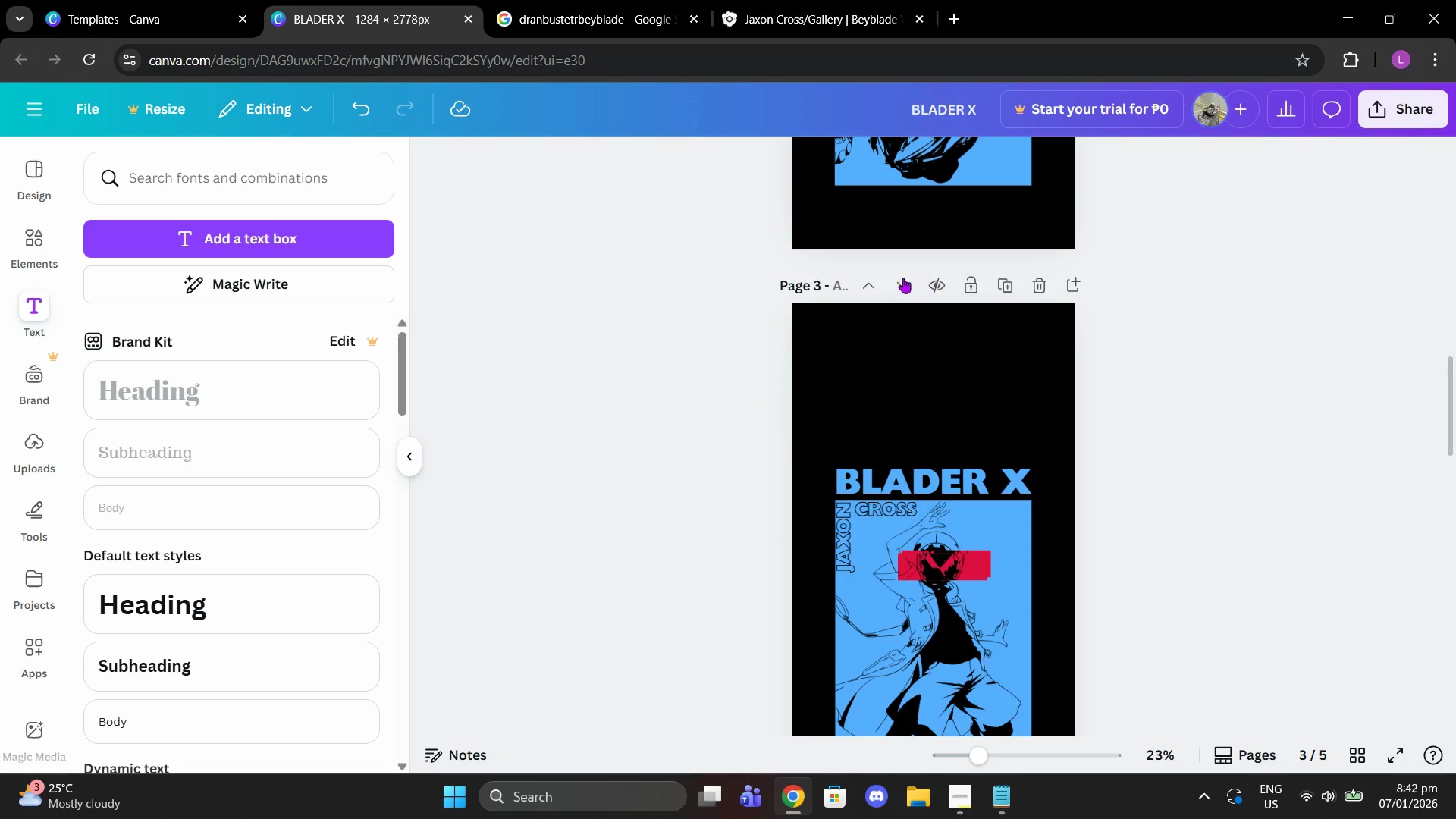 
left_click([866, 277])
 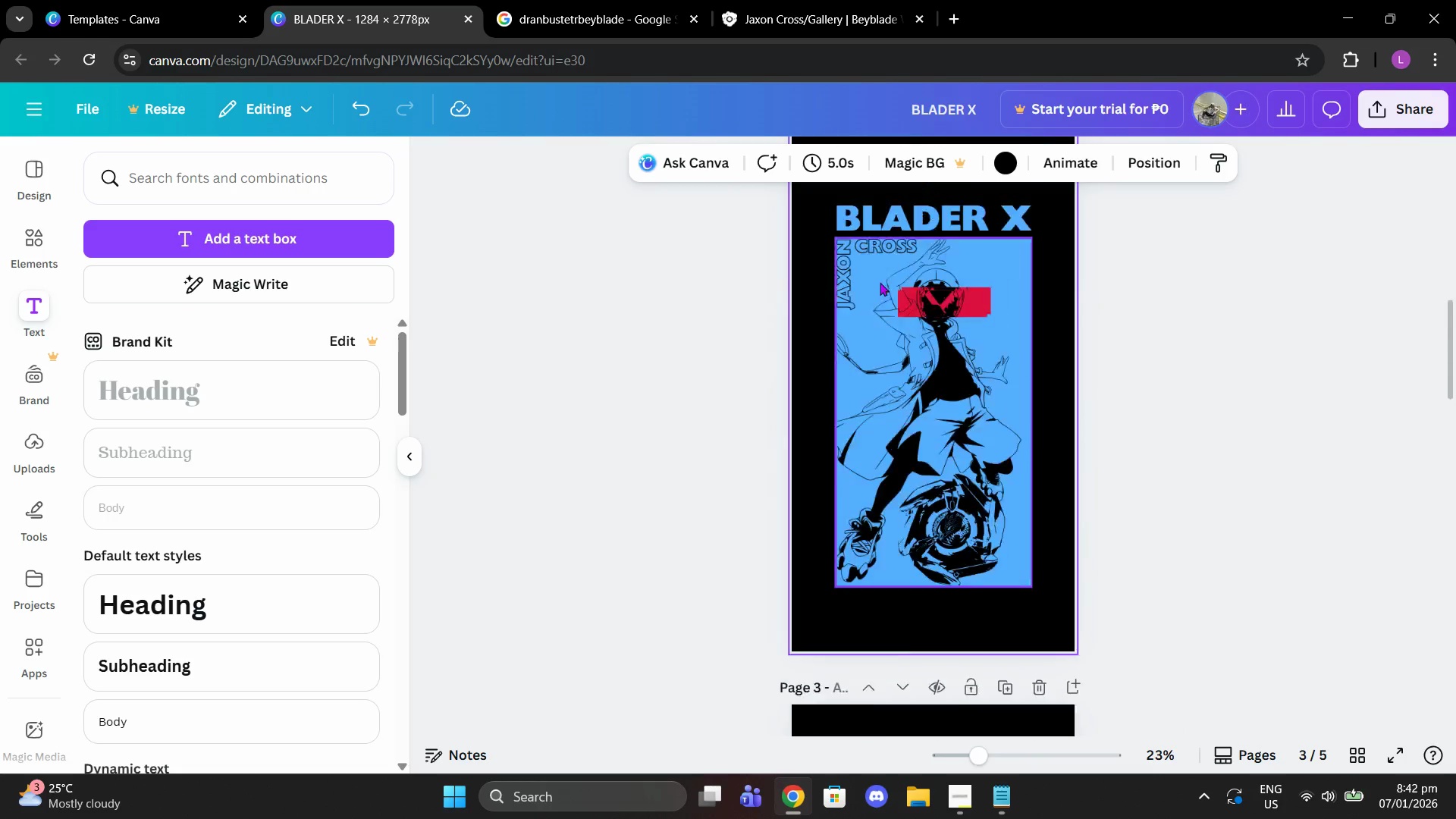 
scroll: coordinate [881, 282], scroll_direction: up, amount: 3.0
 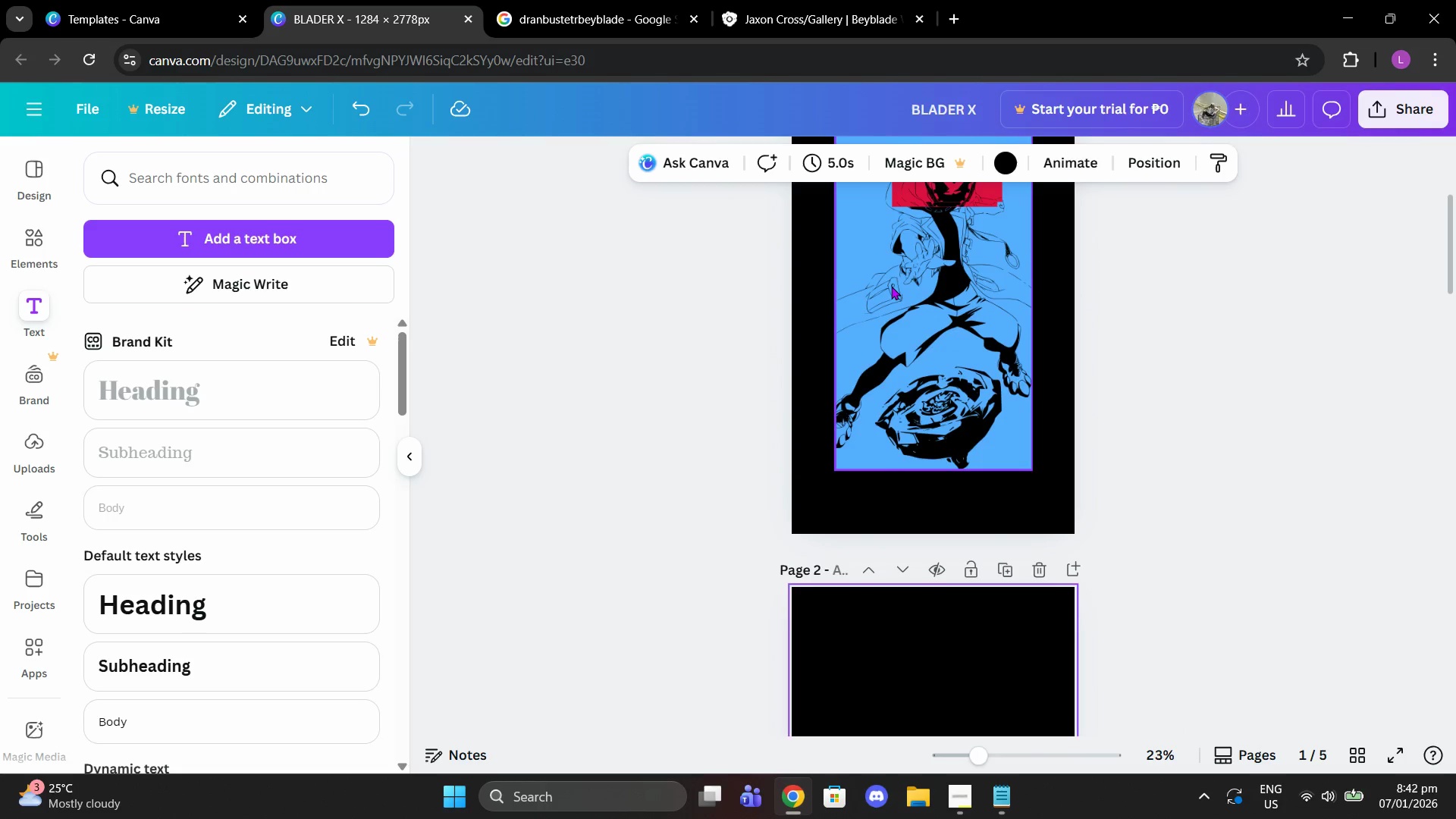 
scroll: coordinate [897, 289], scroll_direction: down, amount: 3.0
 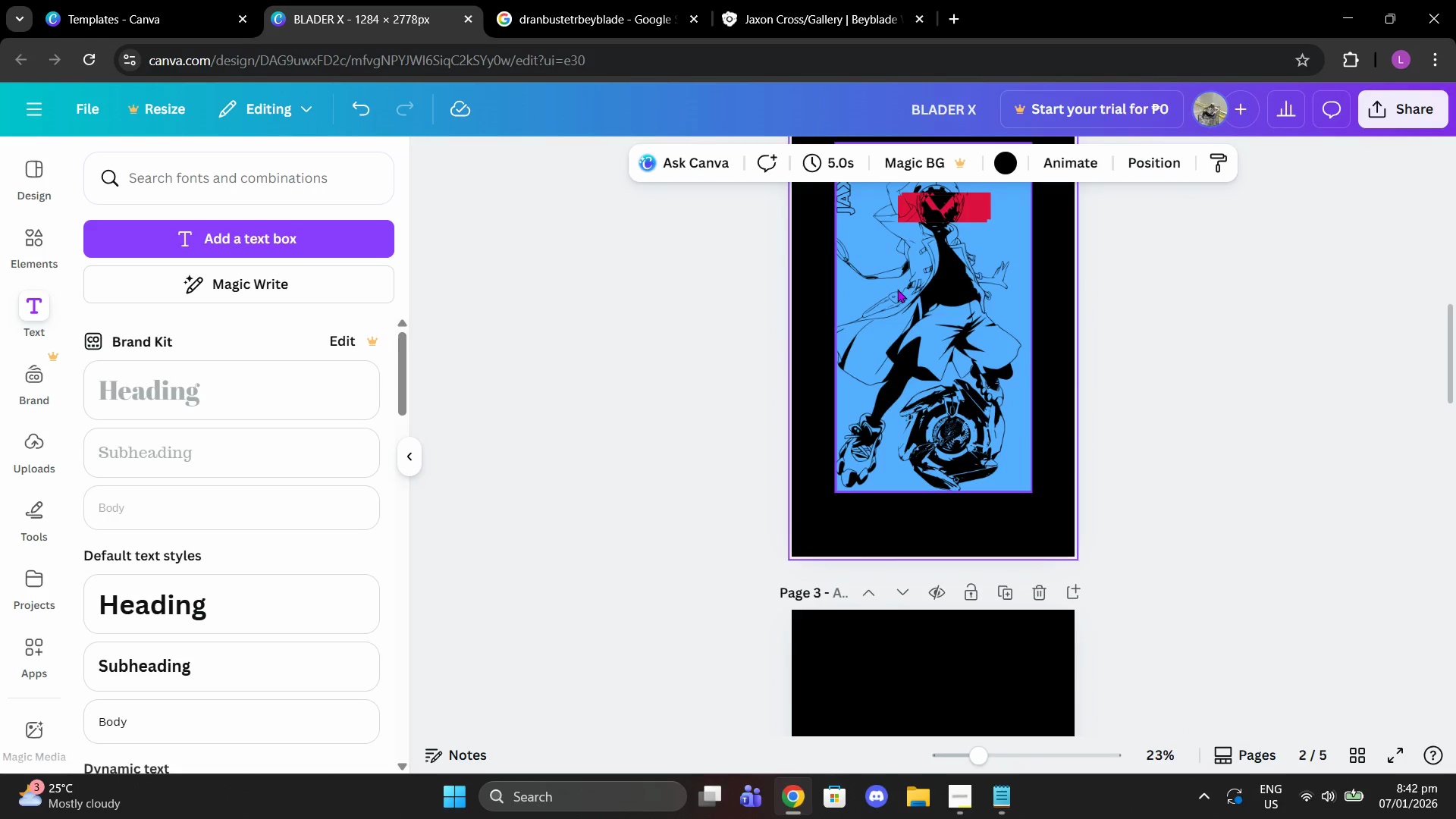 
scroll: coordinate [897, 289], scroll_direction: up, amount: 2.0
 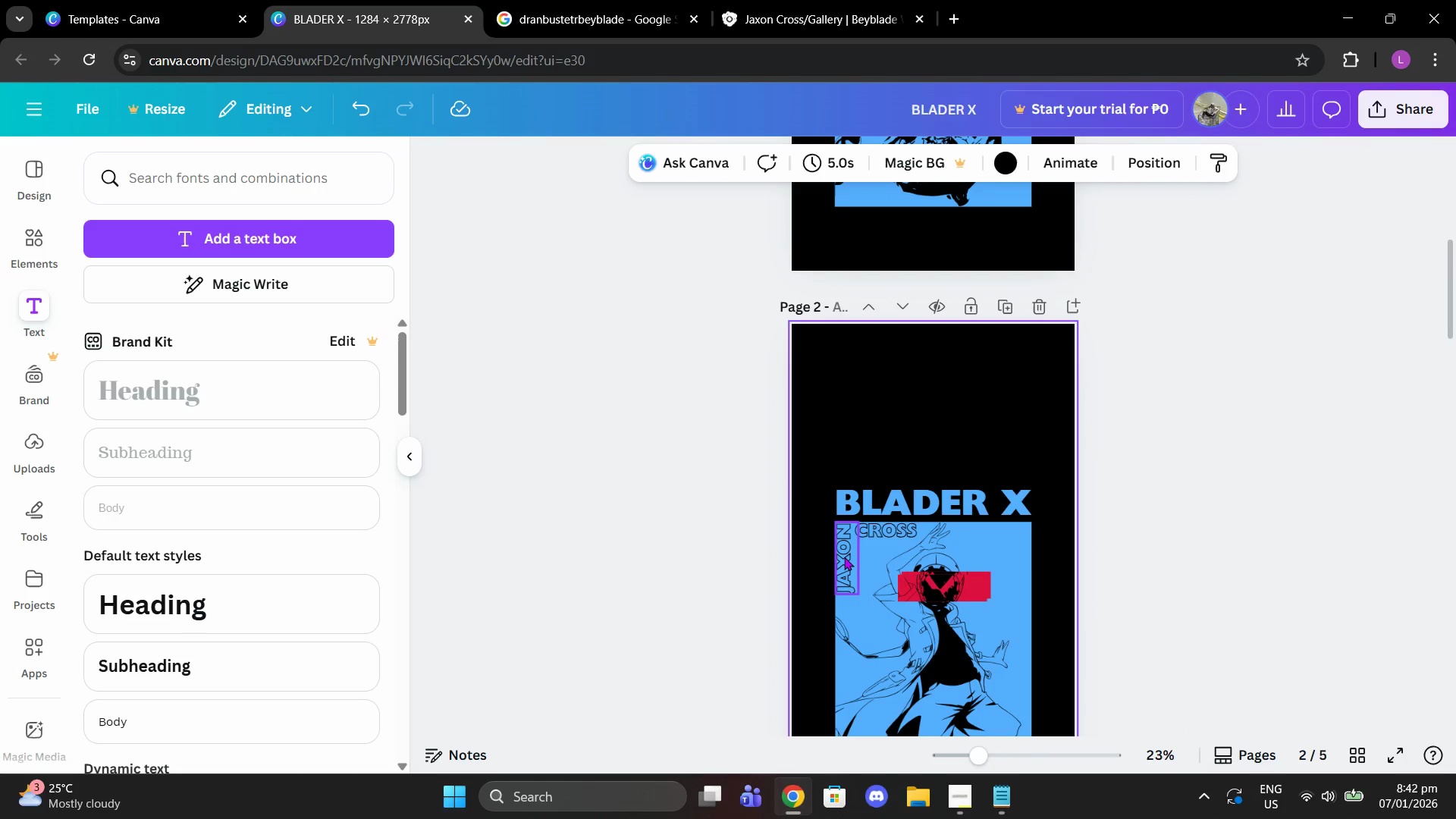 
left_click([844, 557])
 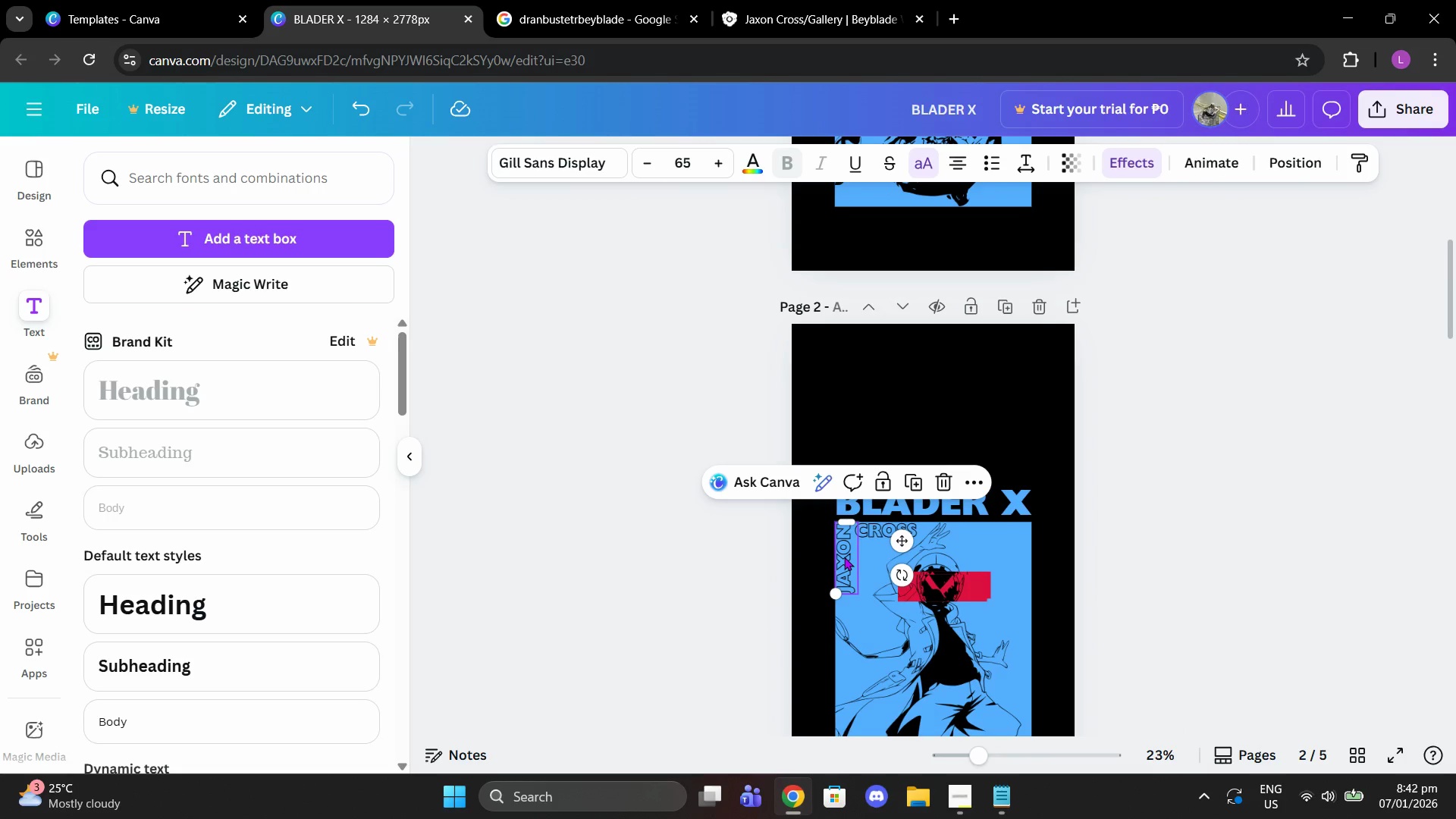 
key(Control+C)
 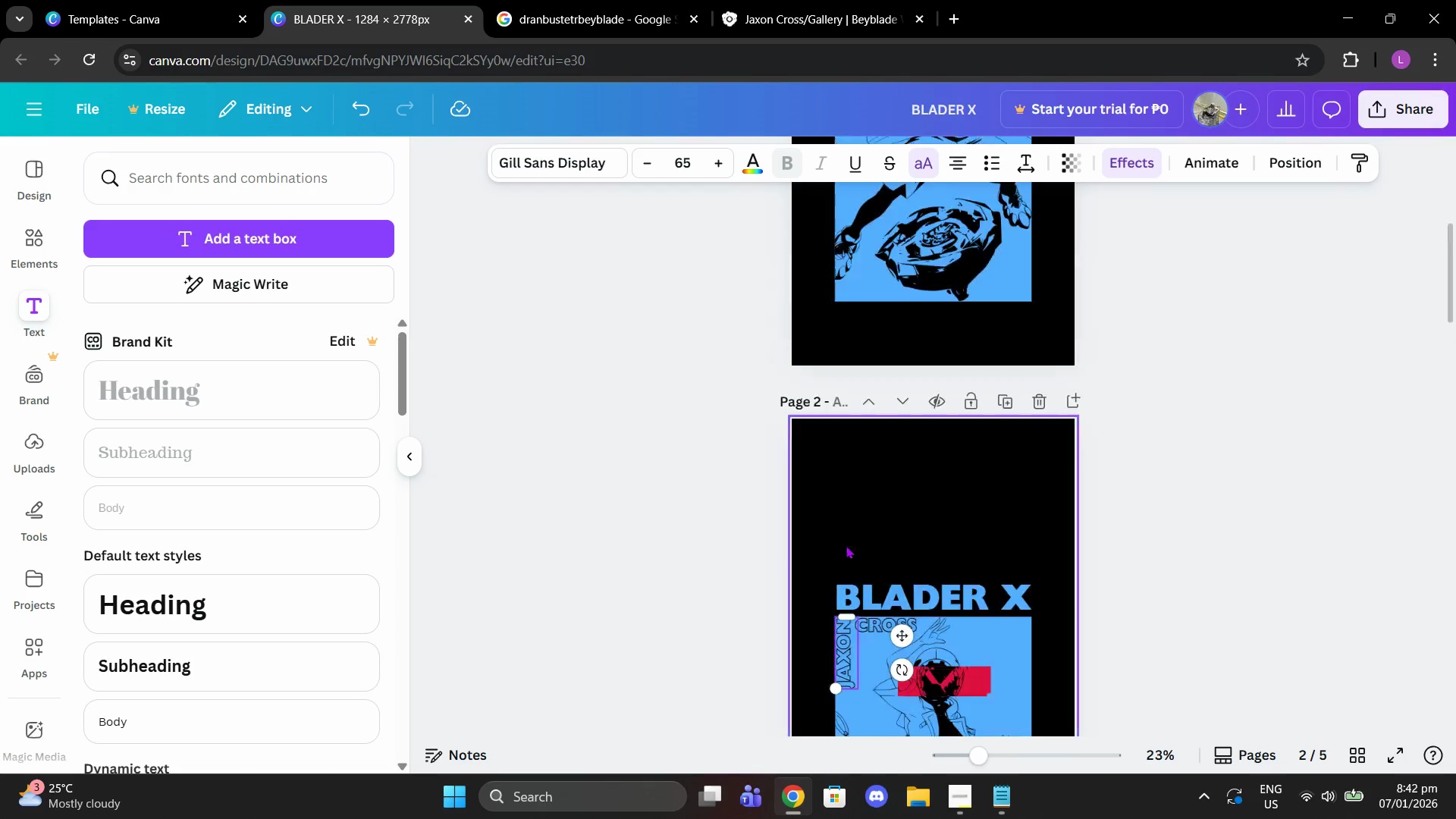 
scroll: coordinate [846, 545], scroll_direction: up, amount: 5.0
 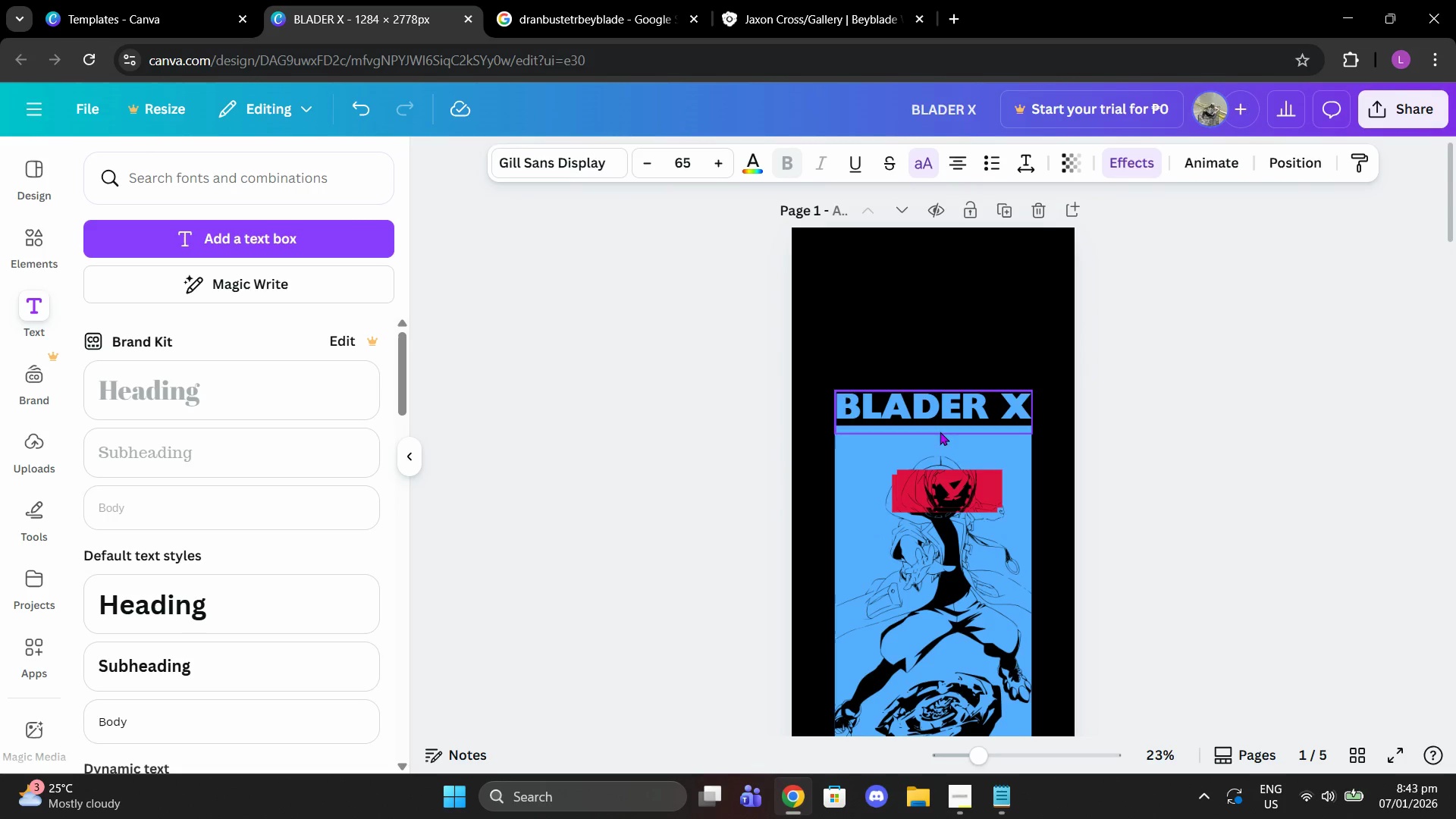 
key(Control+V)
 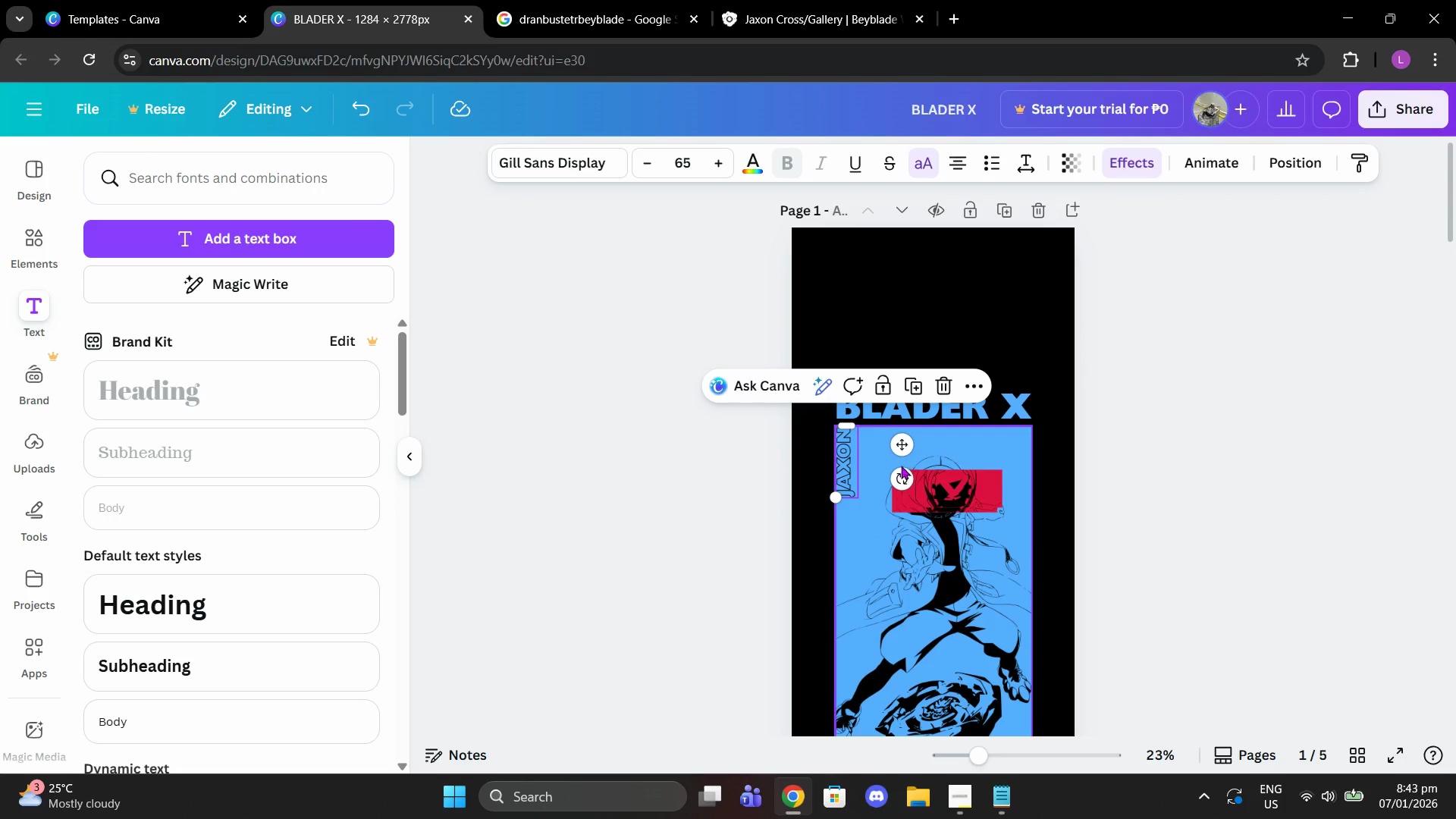 
left_click_drag(start_coordinate=[899, 479], to_coordinate=[830, 619])
 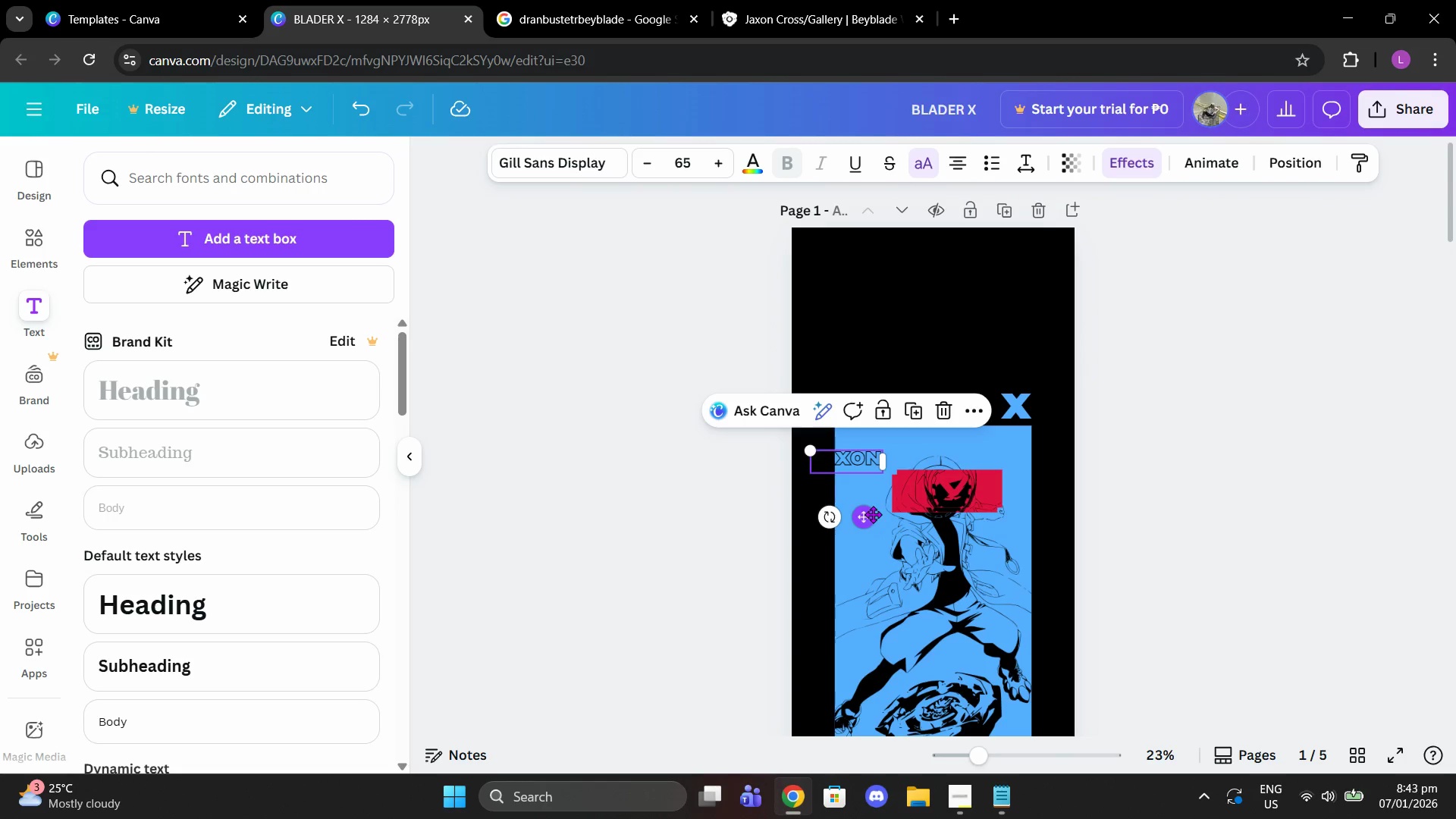 
left_click_drag(start_coordinate=[867, 520], to_coordinate=[890, 495])
 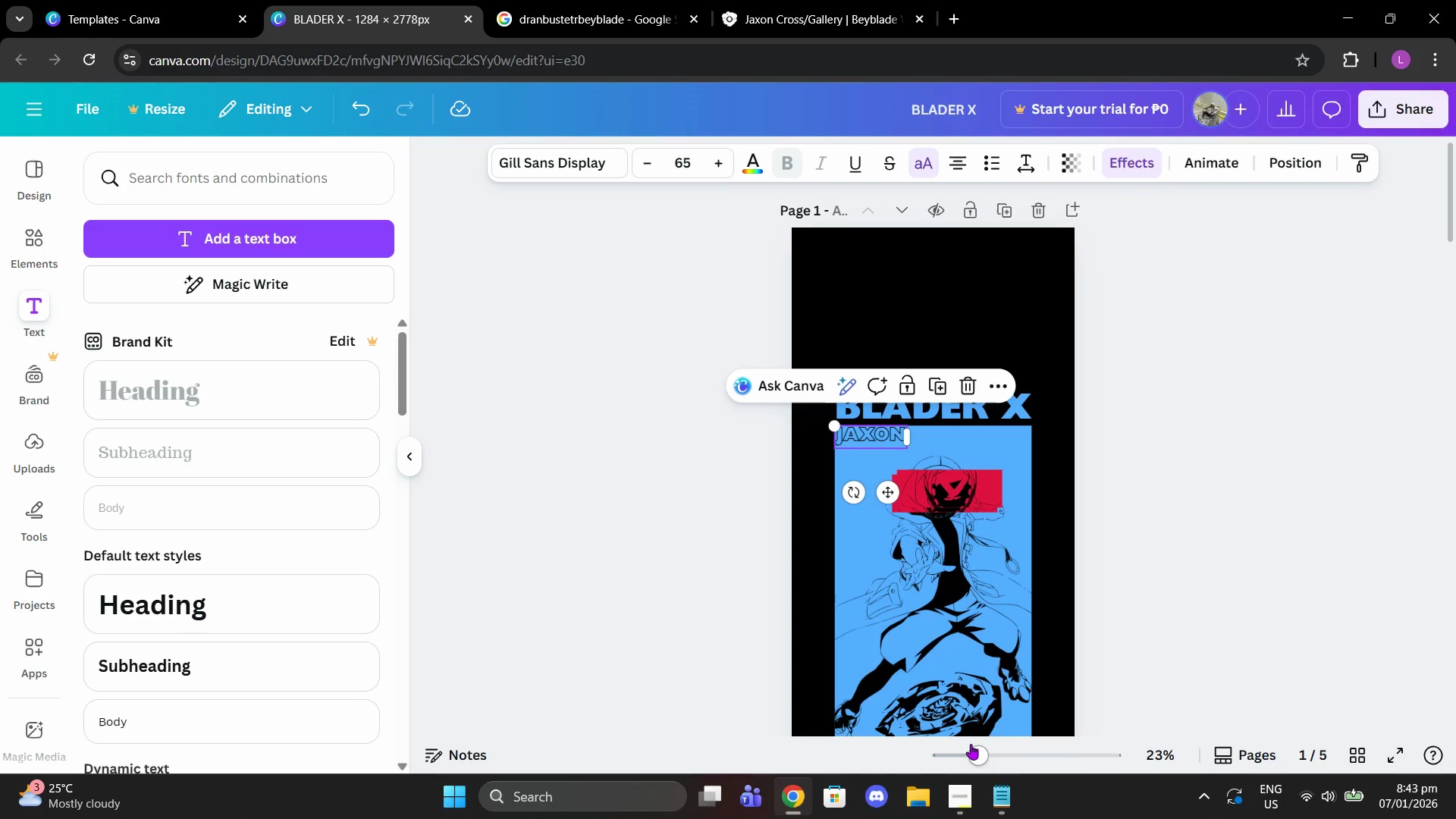 
left_click_drag(start_coordinate=[981, 745], to_coordinate=[1009, 746])
 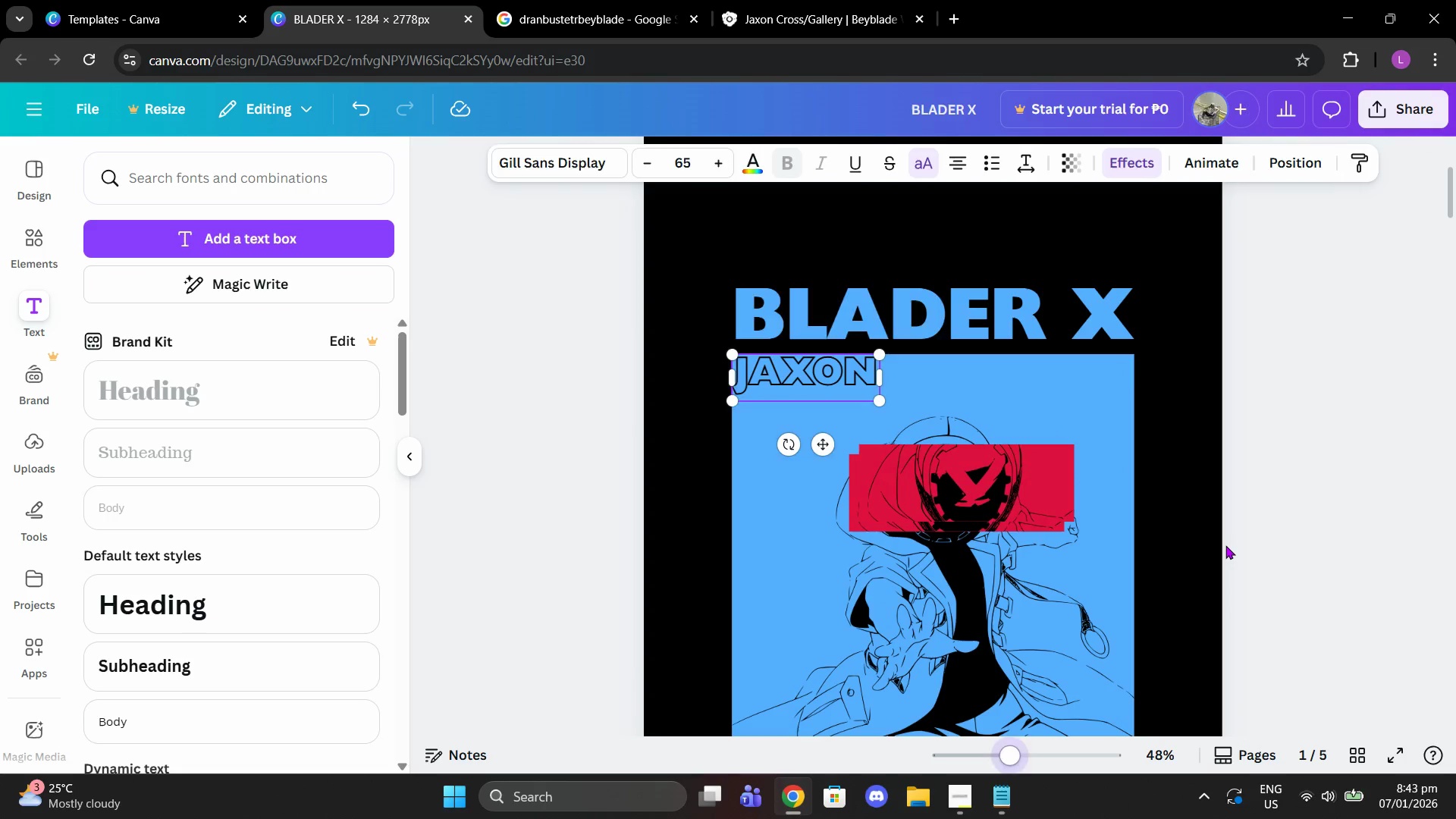 
left_click([1225, 545])
 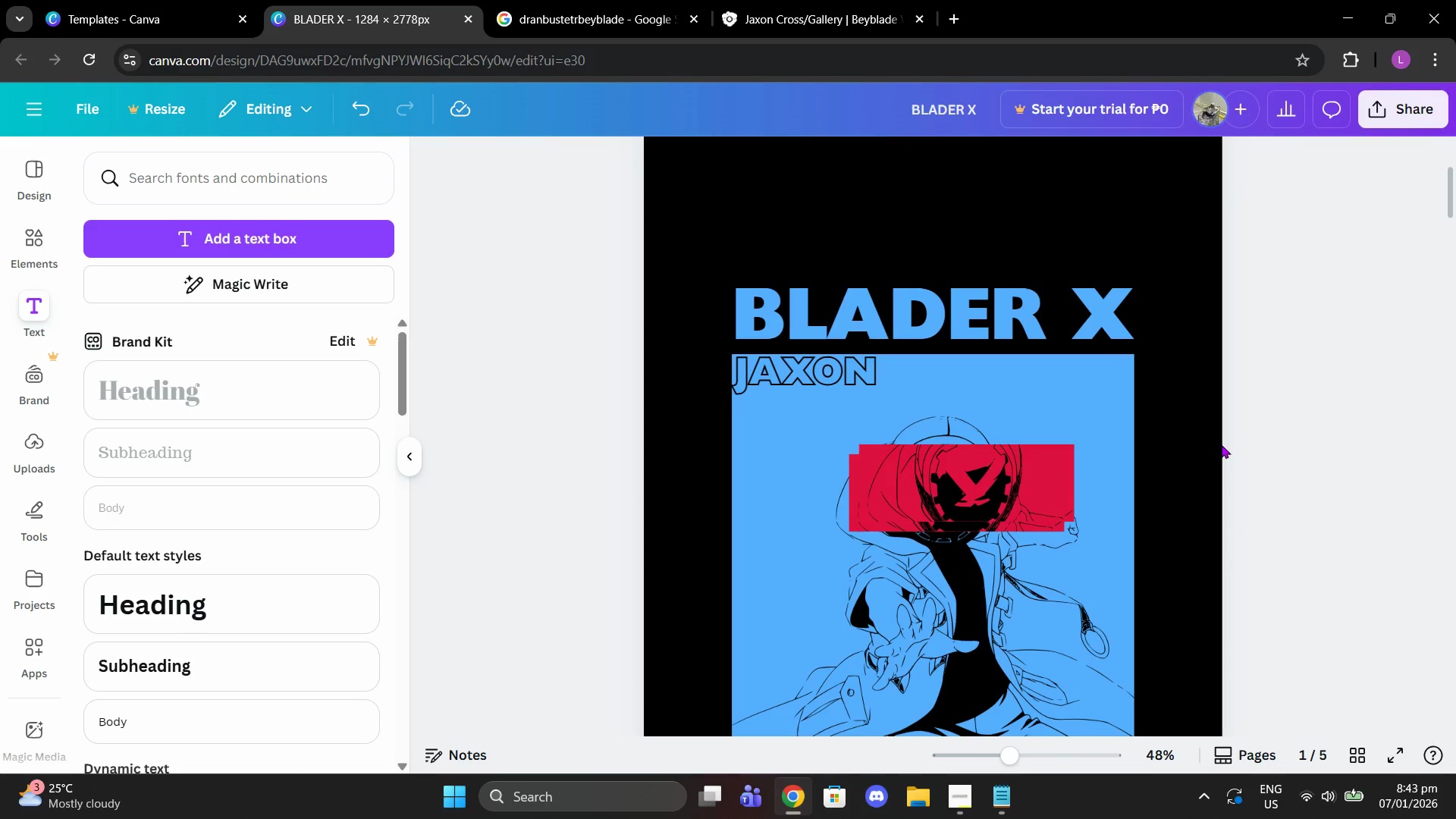 
scroll: coordinate [1200, 428], scroll_direction: down, amount: 4.0
 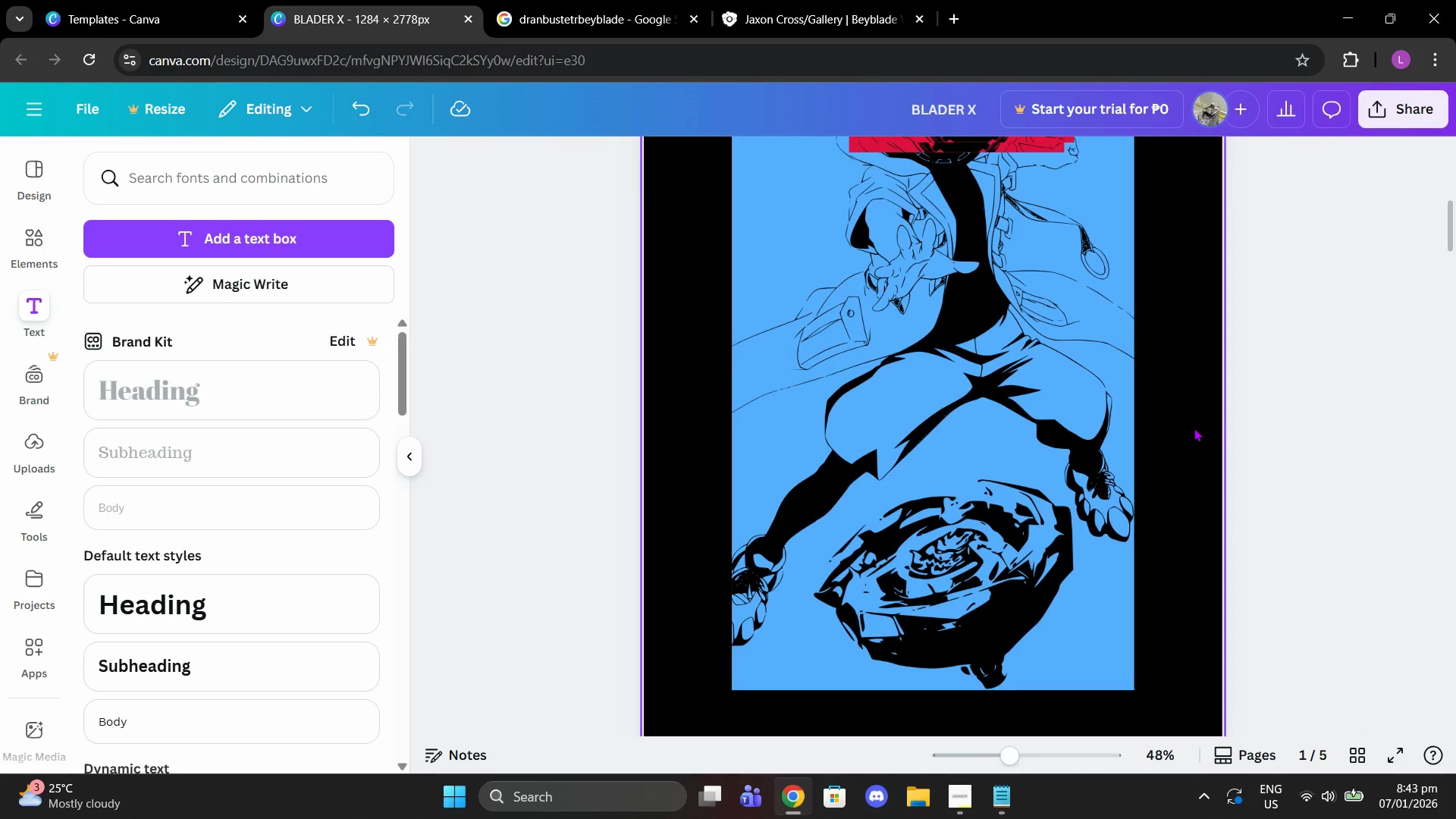 
scroll: coordinate [1190, 427], scroll_direction: up, amount: 4.0
 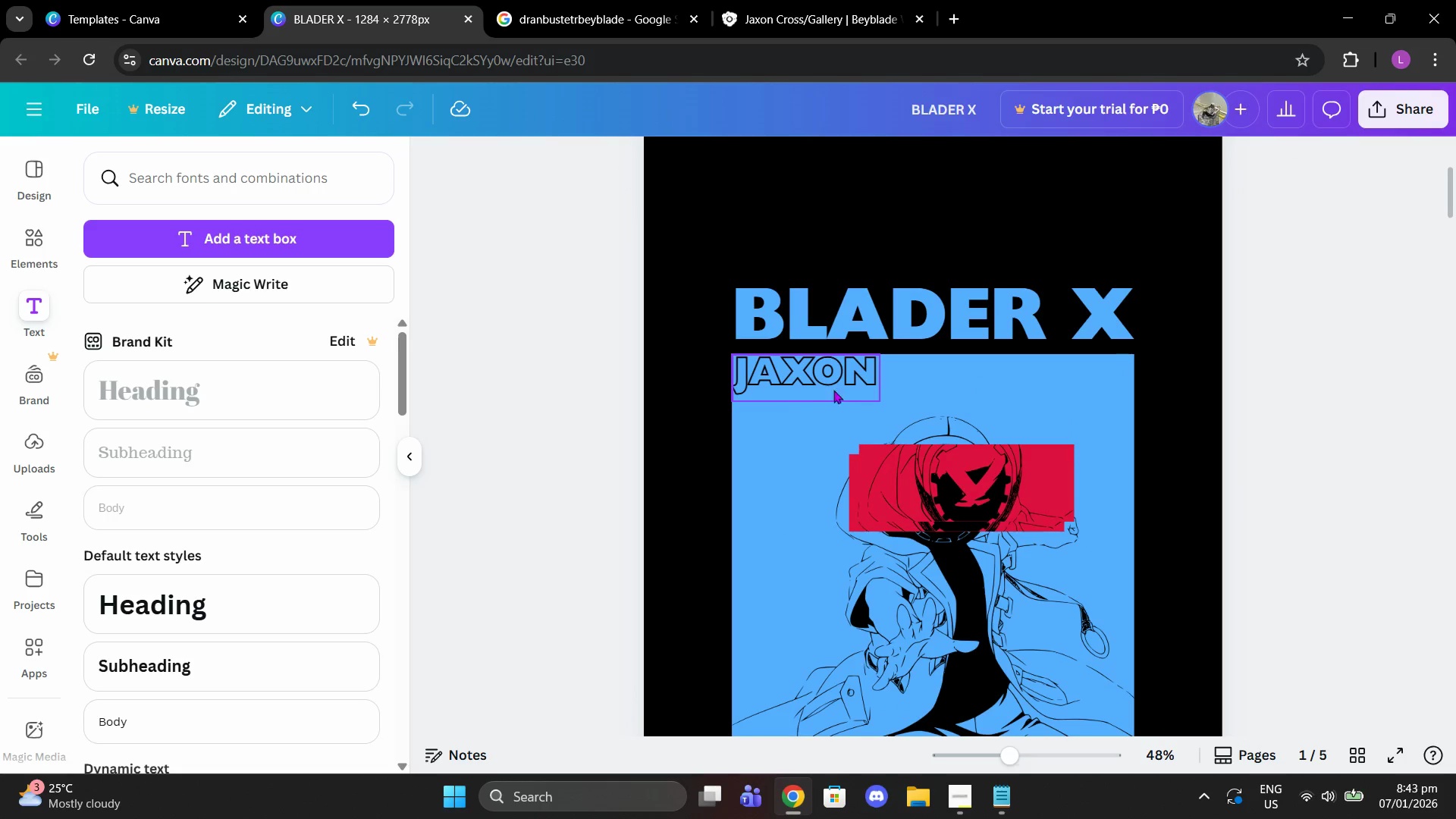 
scroll: coordinate [792, 416], scroll_direction: down, amount: 10.0
 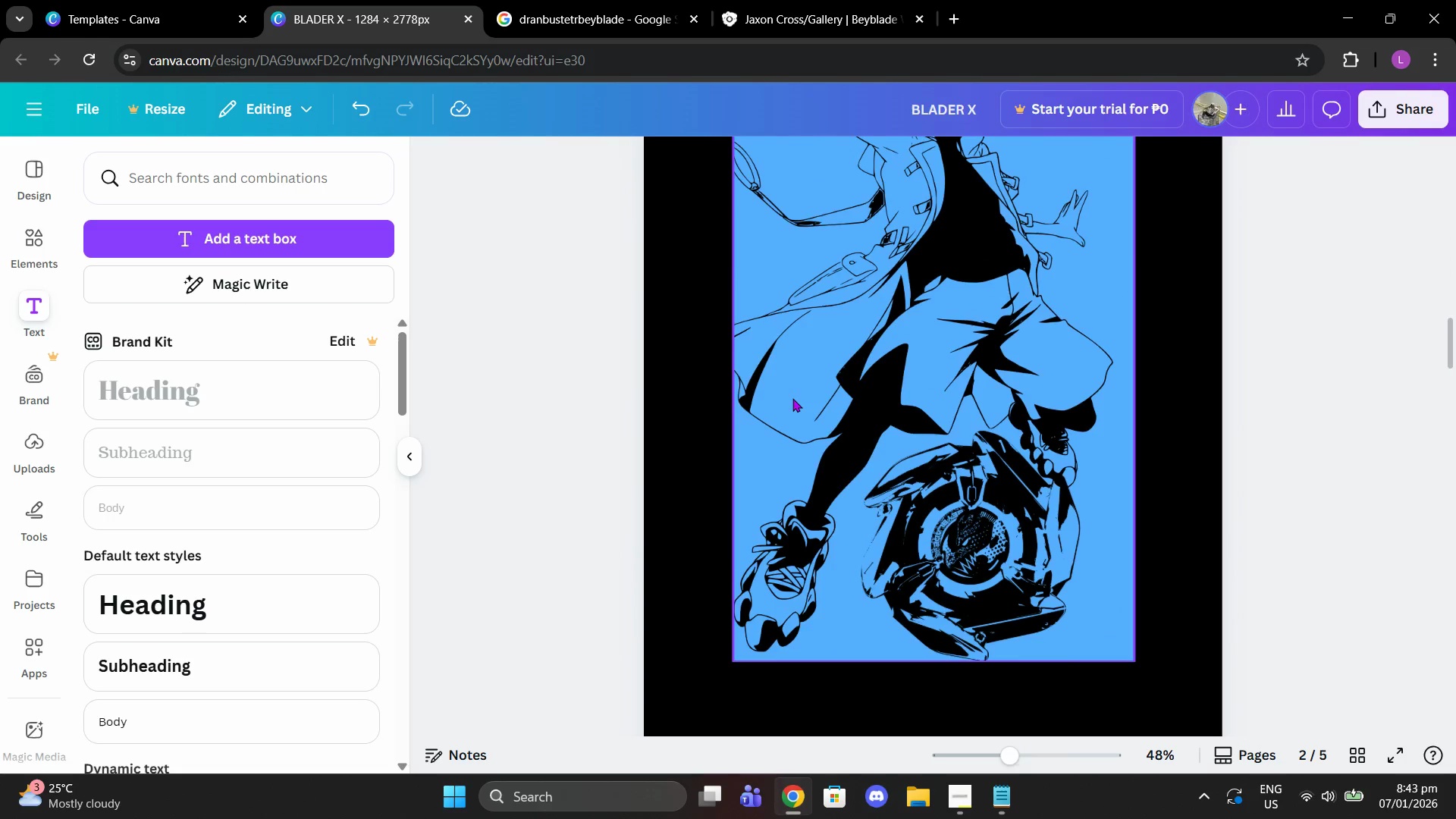 
scroll: coordinate [797, 394], scroll_direction: up, amount: 3.0
 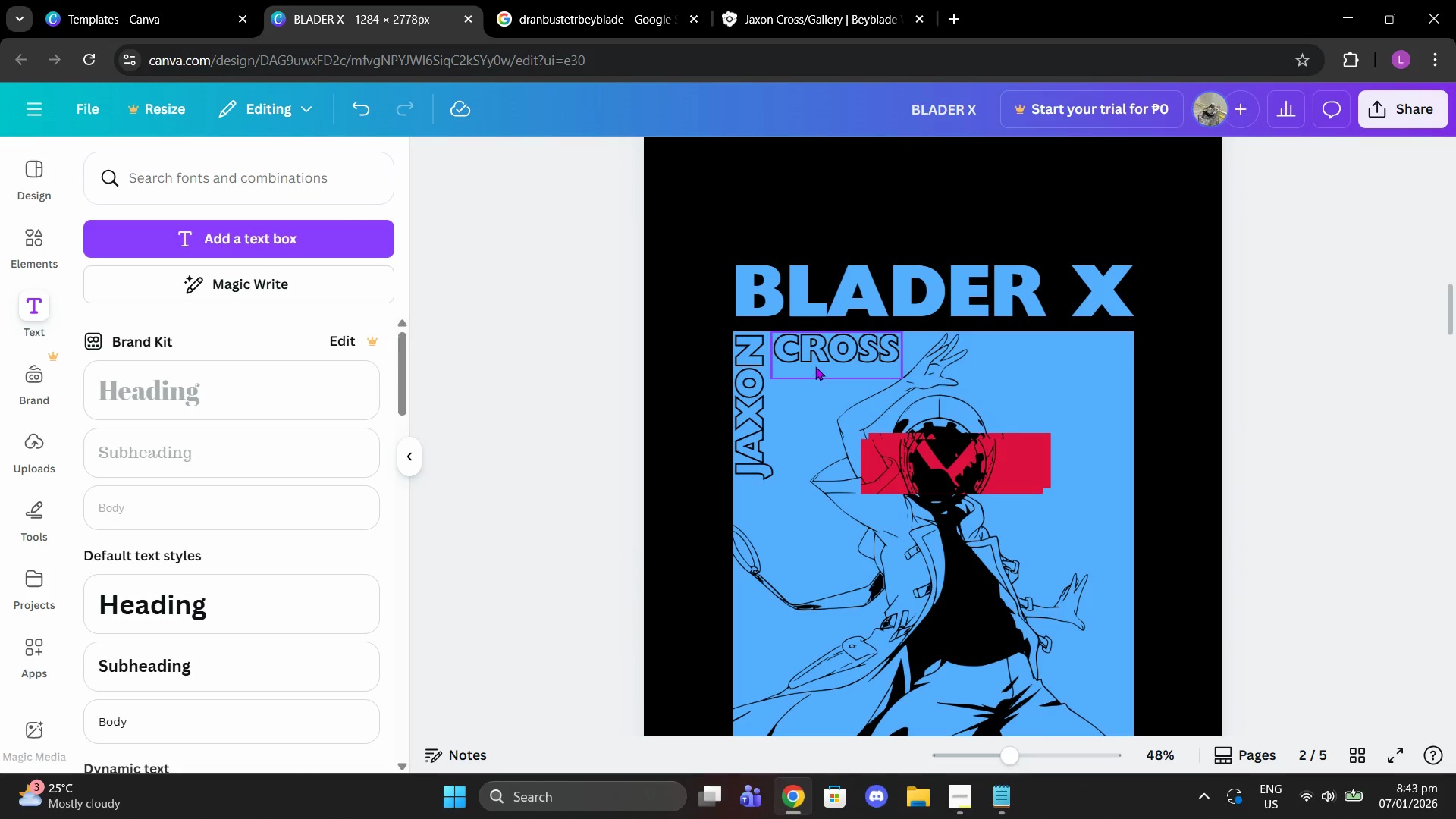 
left_click([815, 366])
 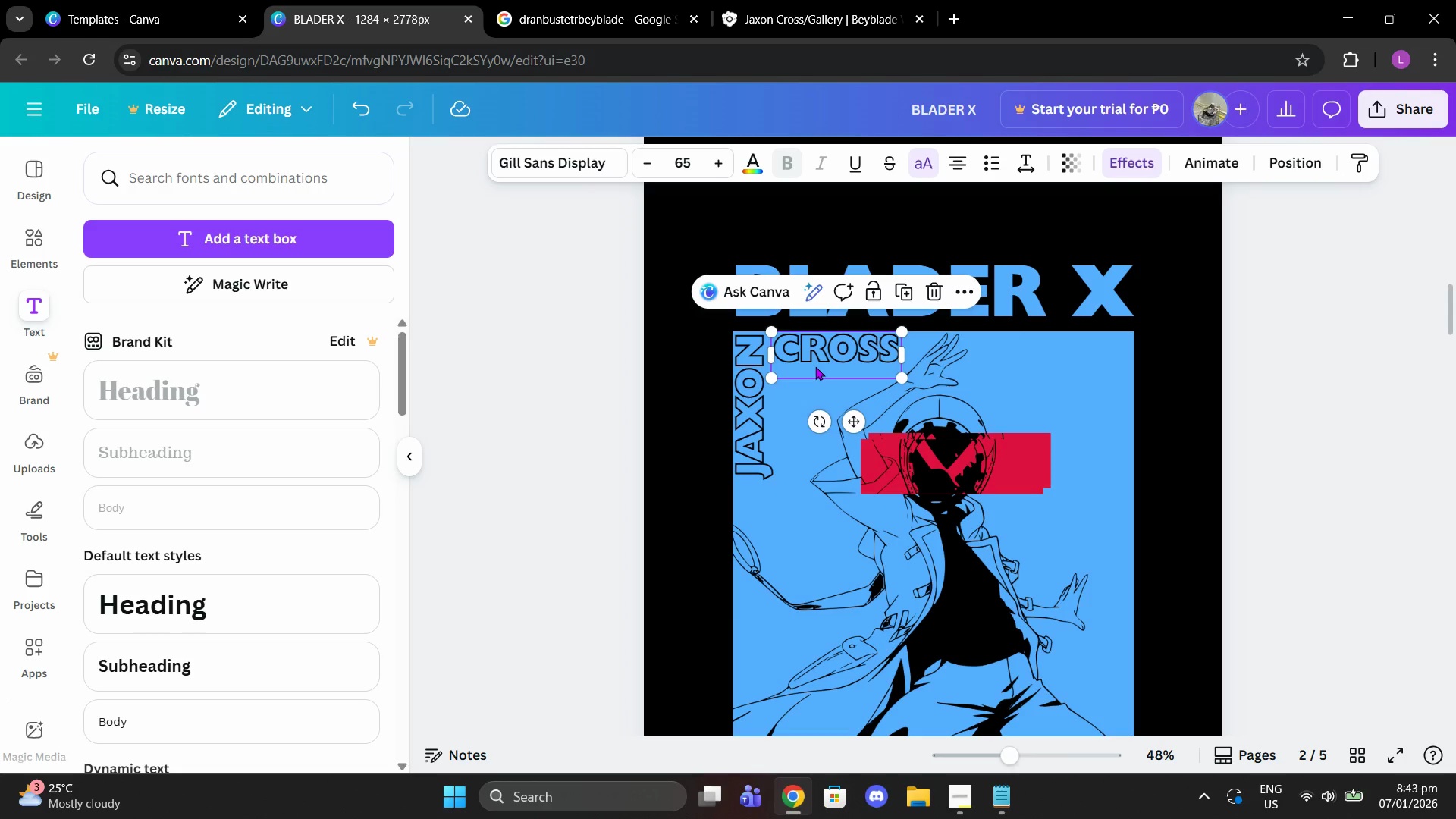 
key(Control+C)
 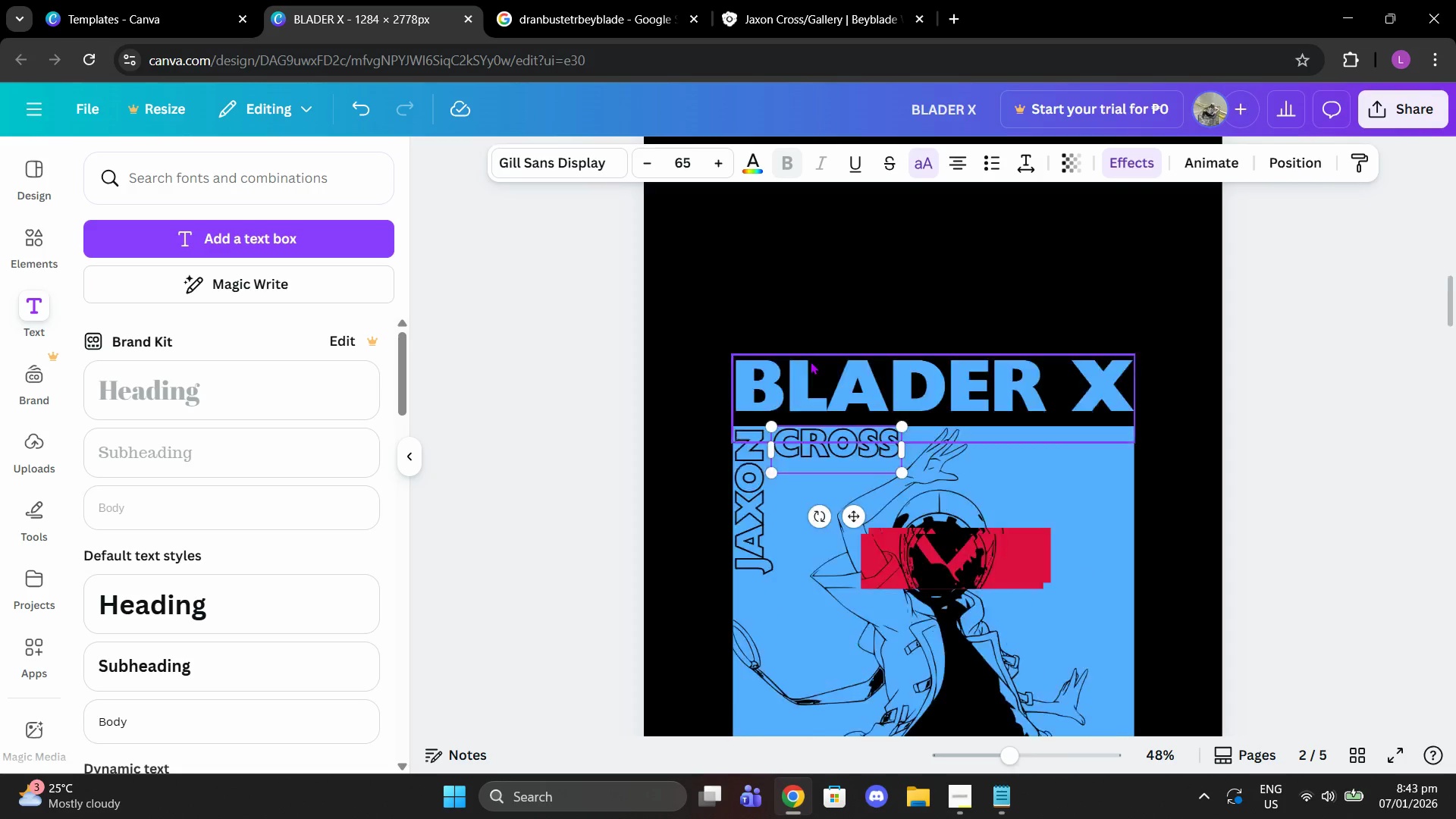 
scroll: coordinate [783, 330], scroll_direction: up, amount: 7.0
 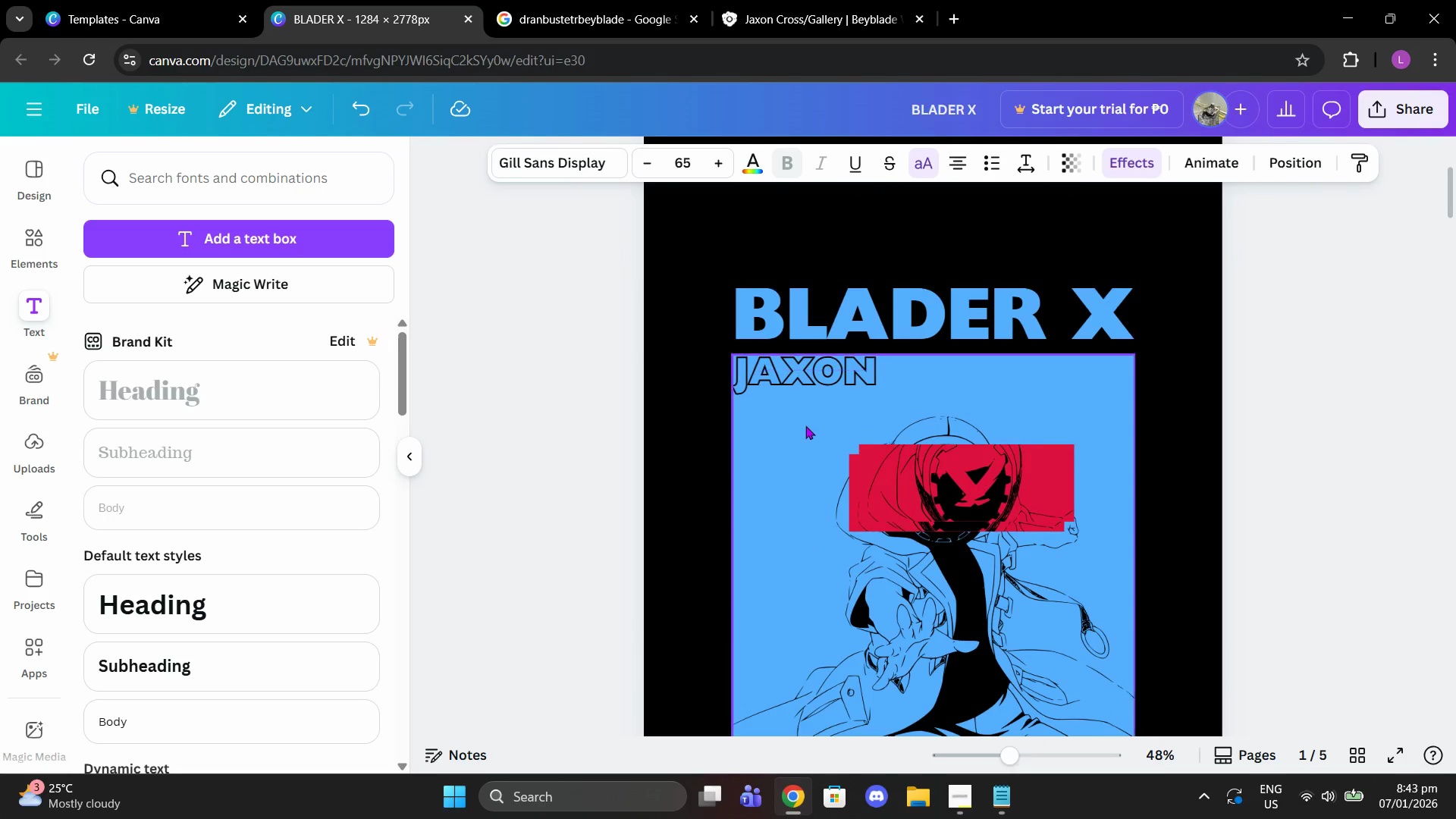 
key(Control+V)
 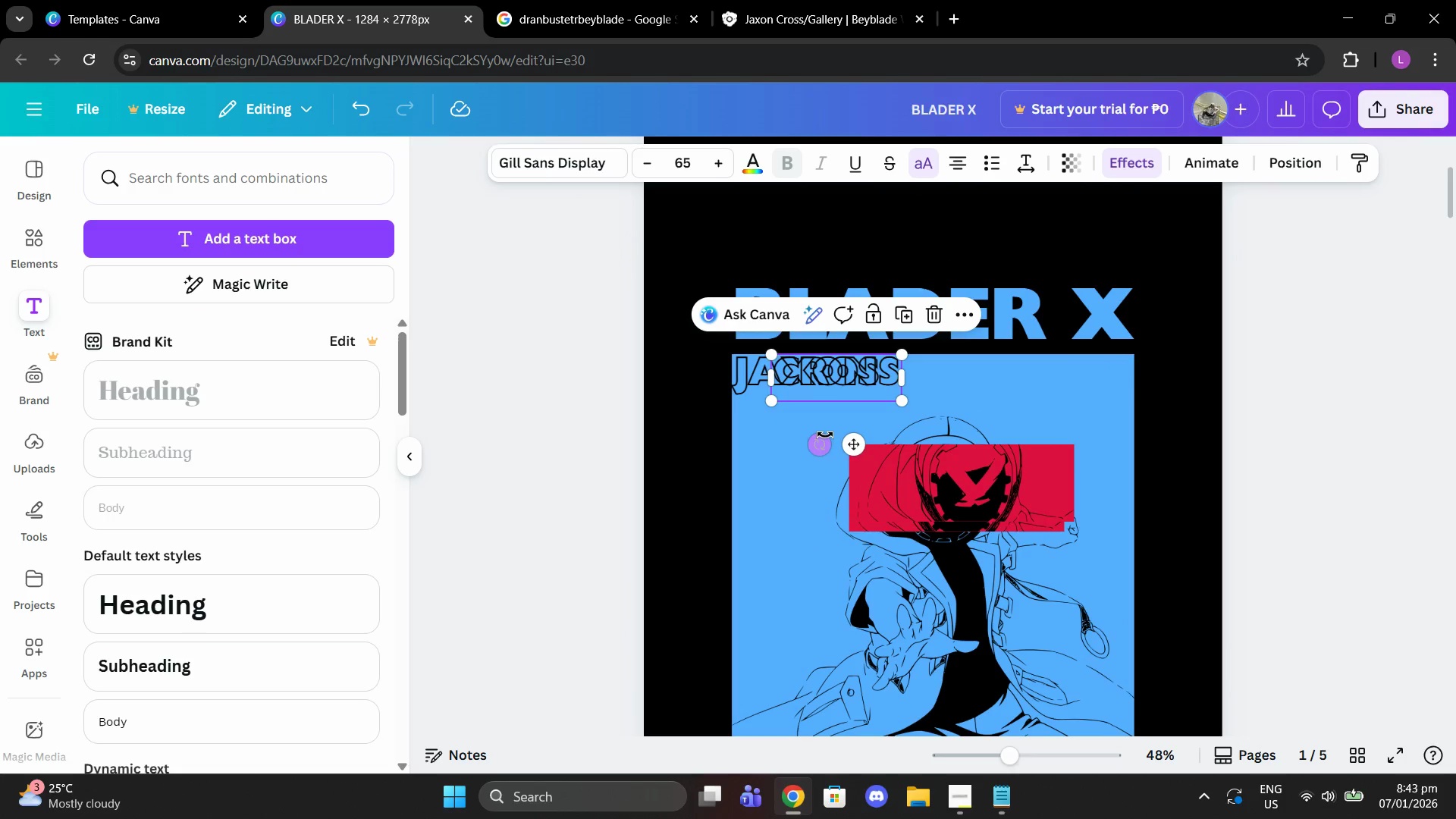 
left_click_drag(start_coordinate=[821, 436], to_coordinate=[901, 394])
 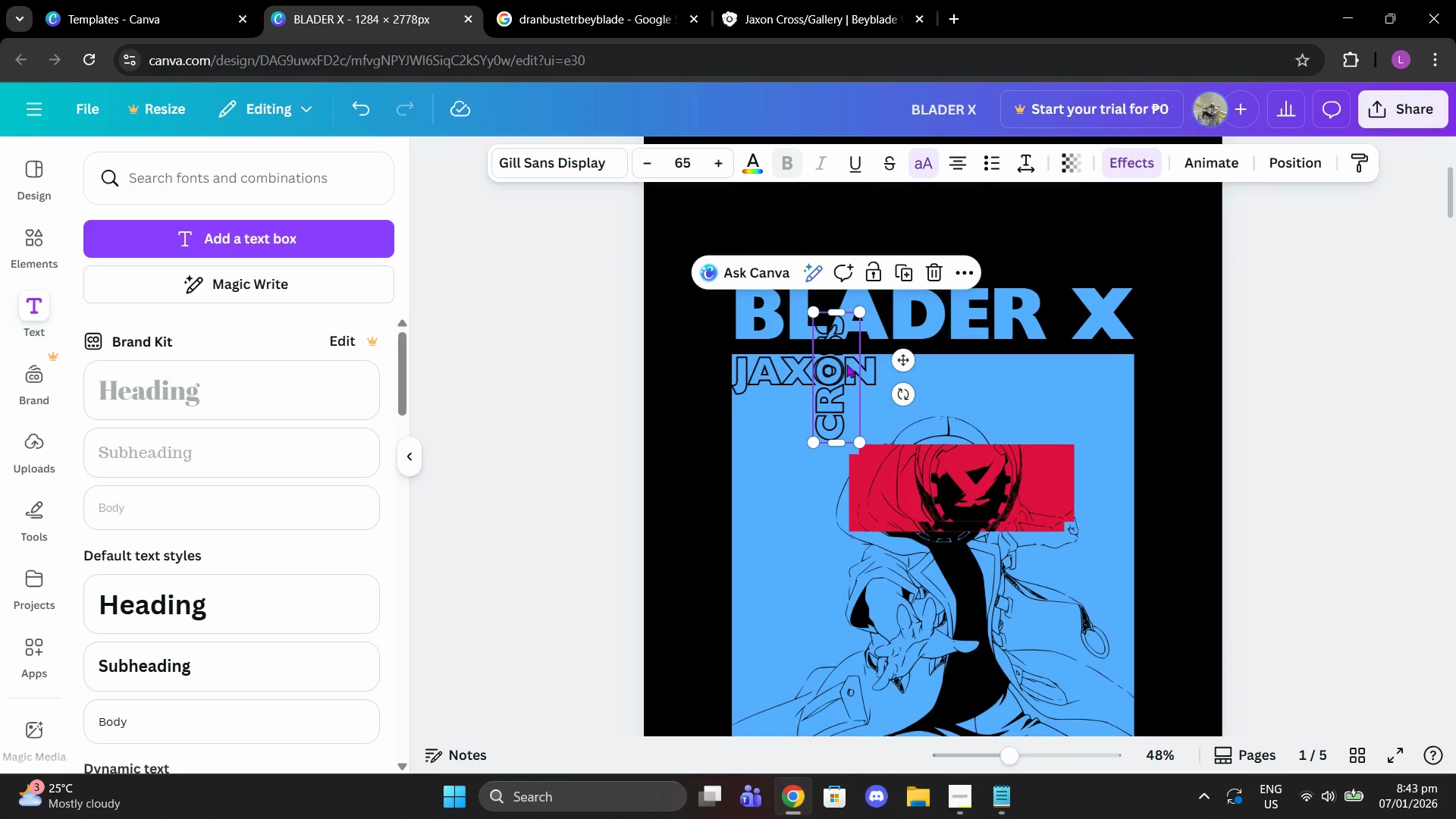 
left_click_drag(start_coordinate=[846, 364], to_coordinate=[767, 452])
 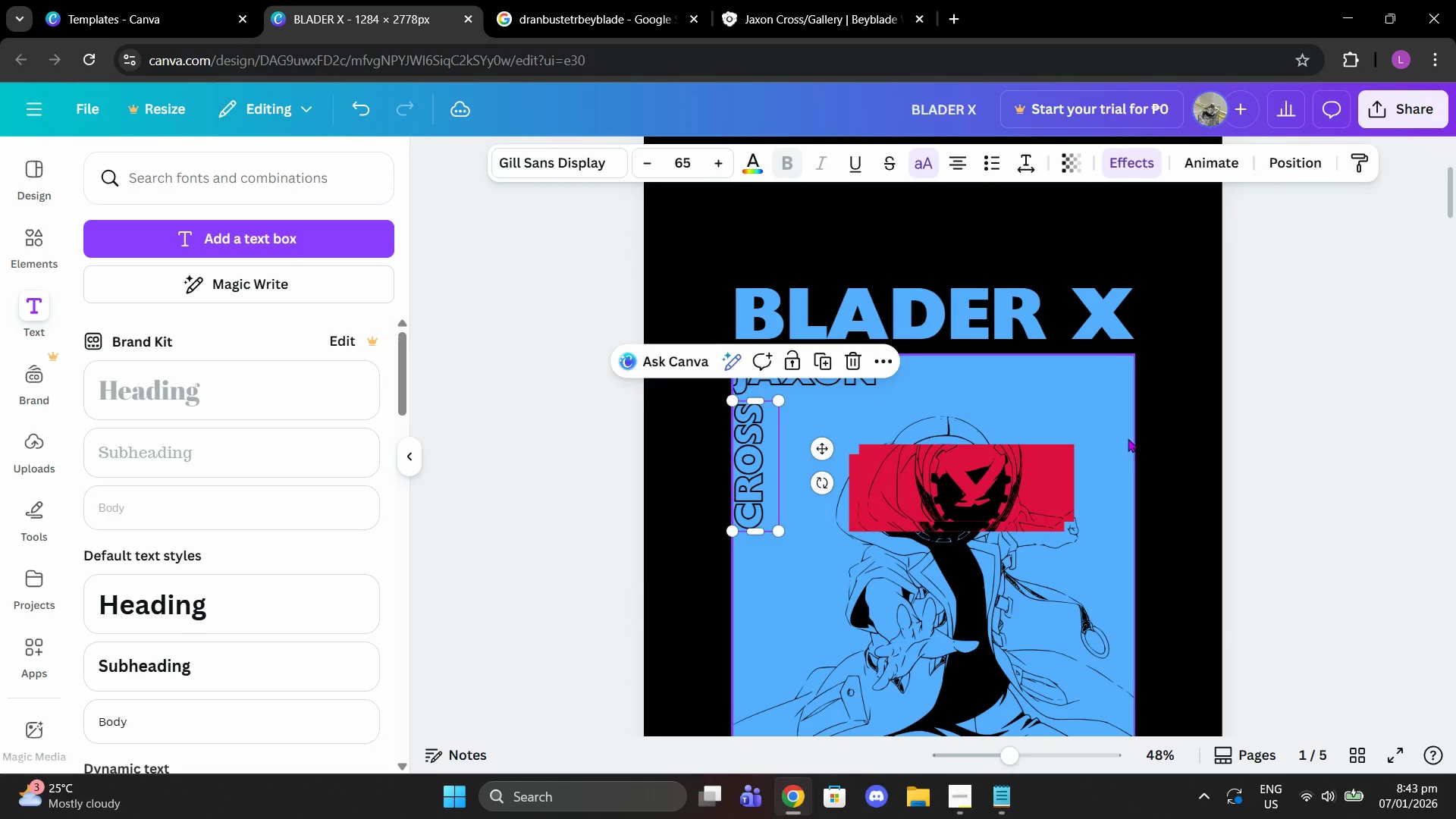 
left_click_drag(start_coordinate=[1128, 438], to_coordinate=[1124, 437])
 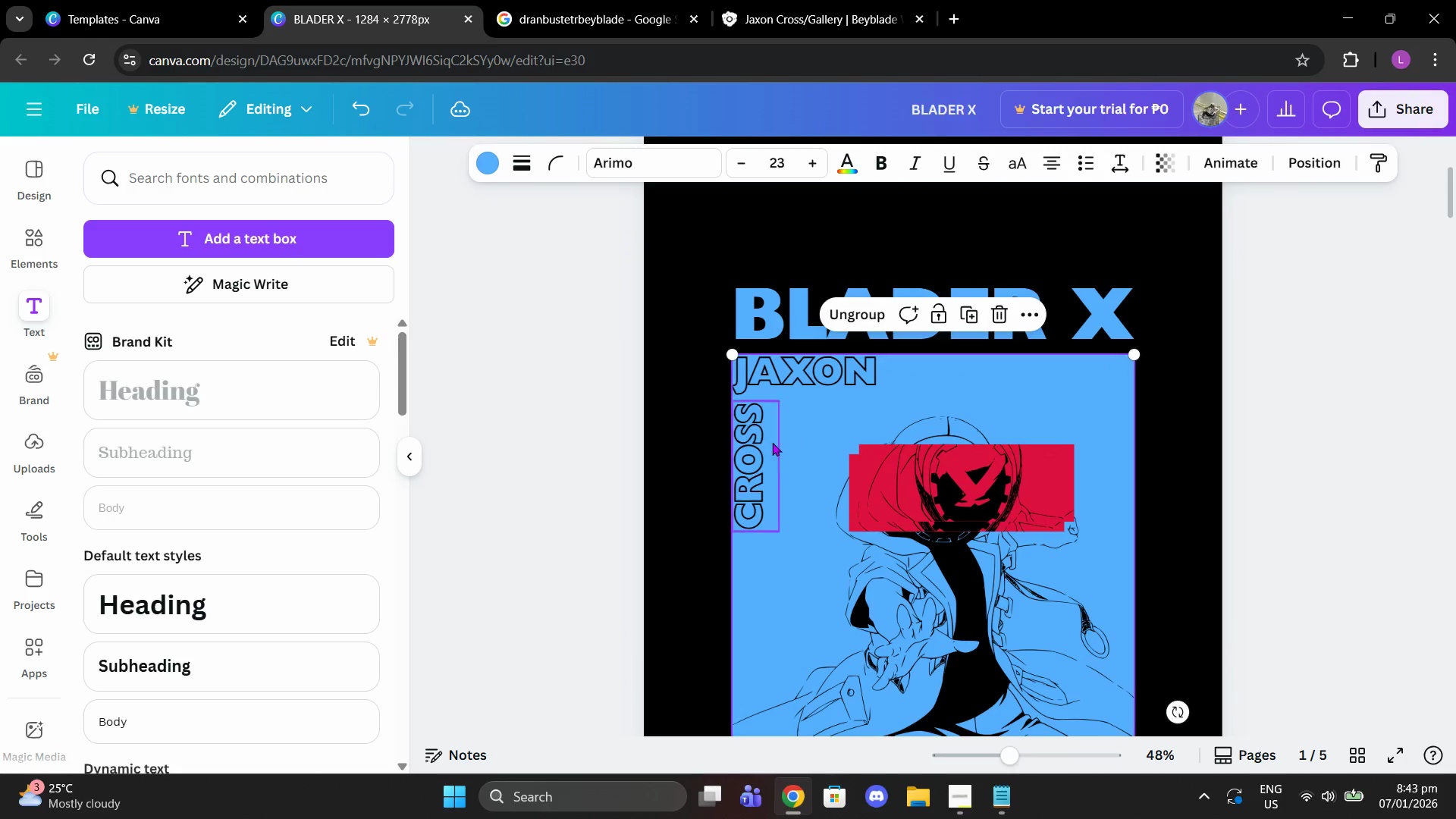 
left_click([755, 447])
 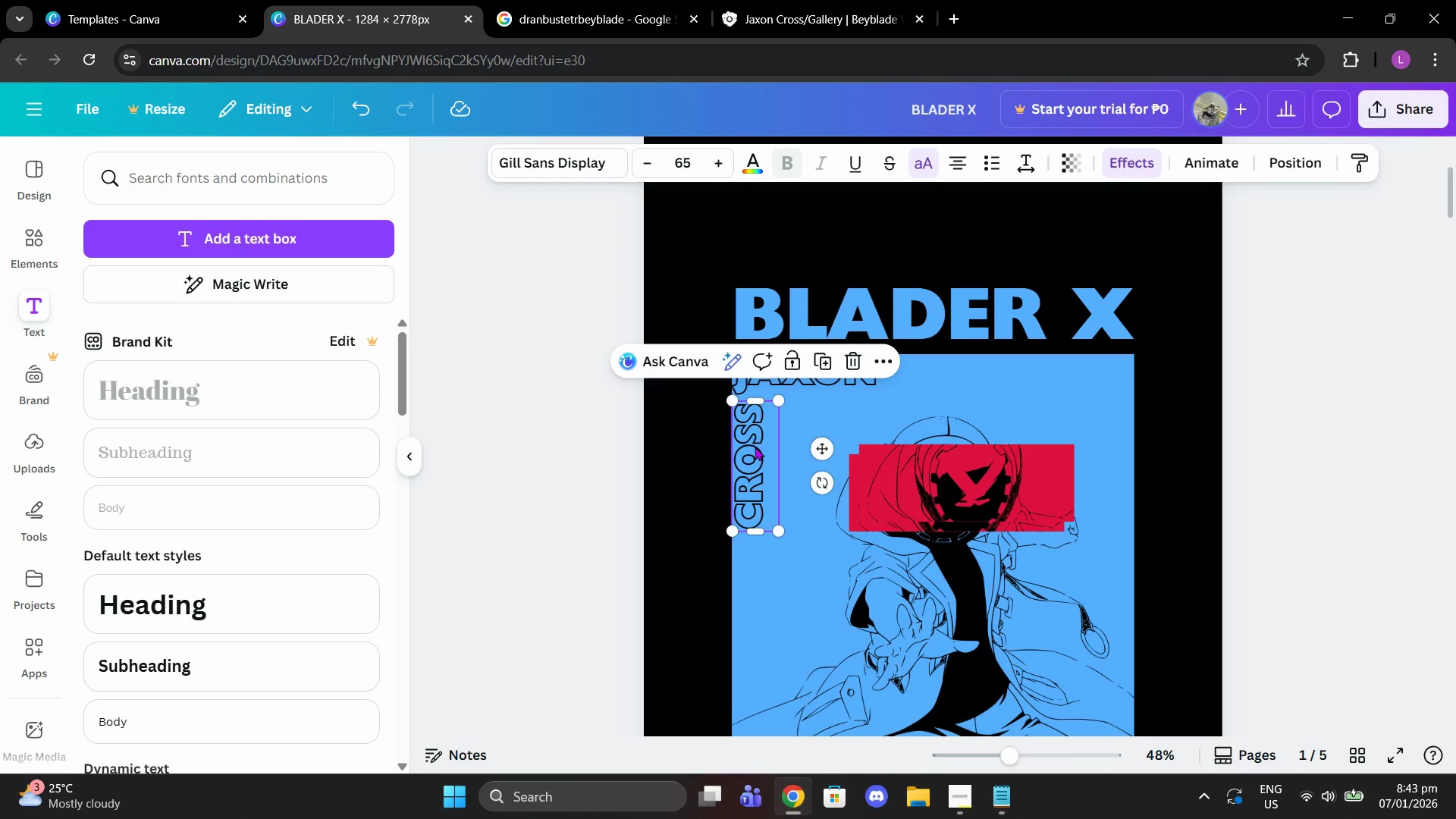 
left_click_drag(start_coordinate=[755, 447], to_coordinate=[1109, 402])
 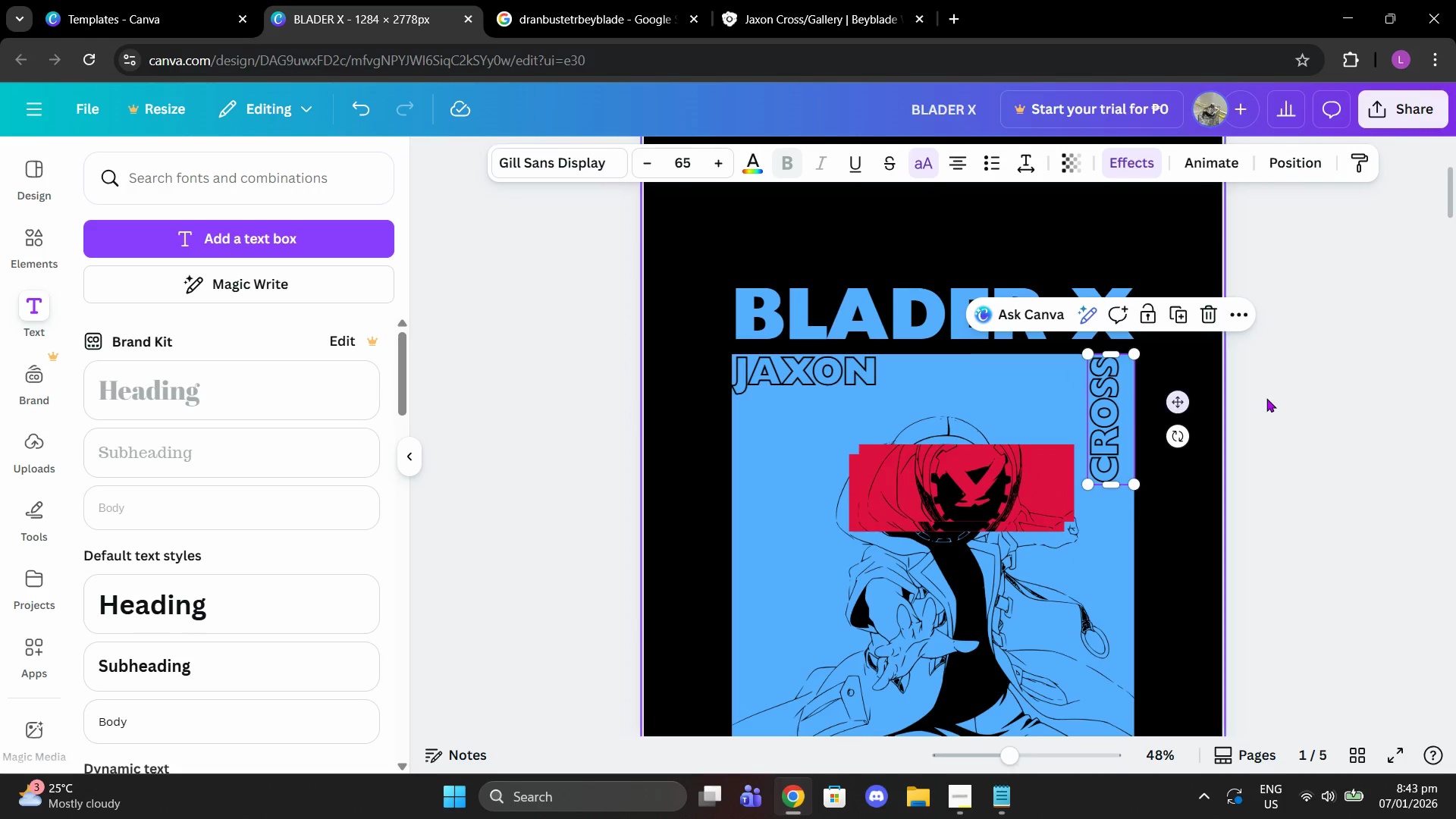 
left_click([1266, 398])
 